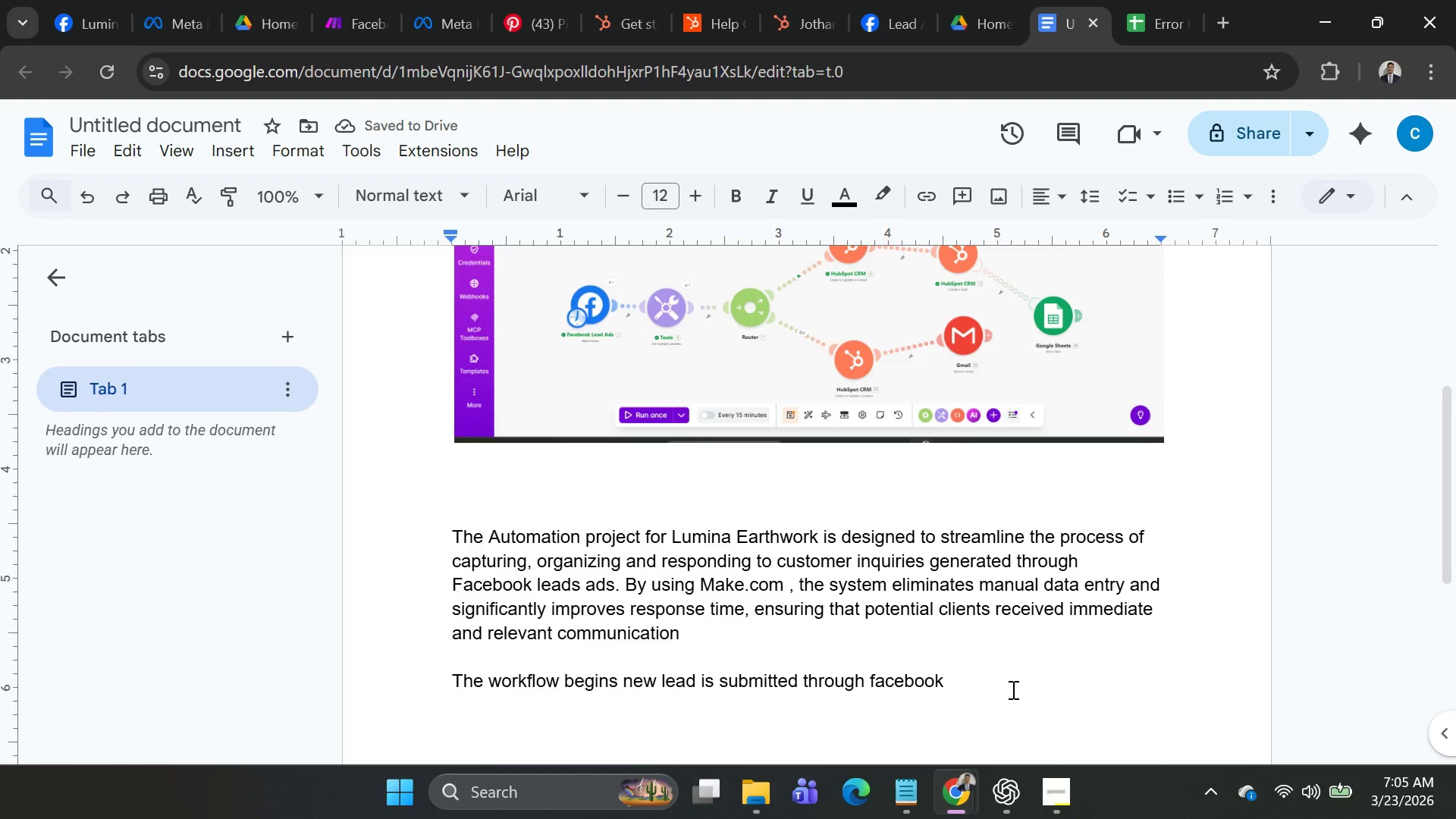 
type(leads ads. )
 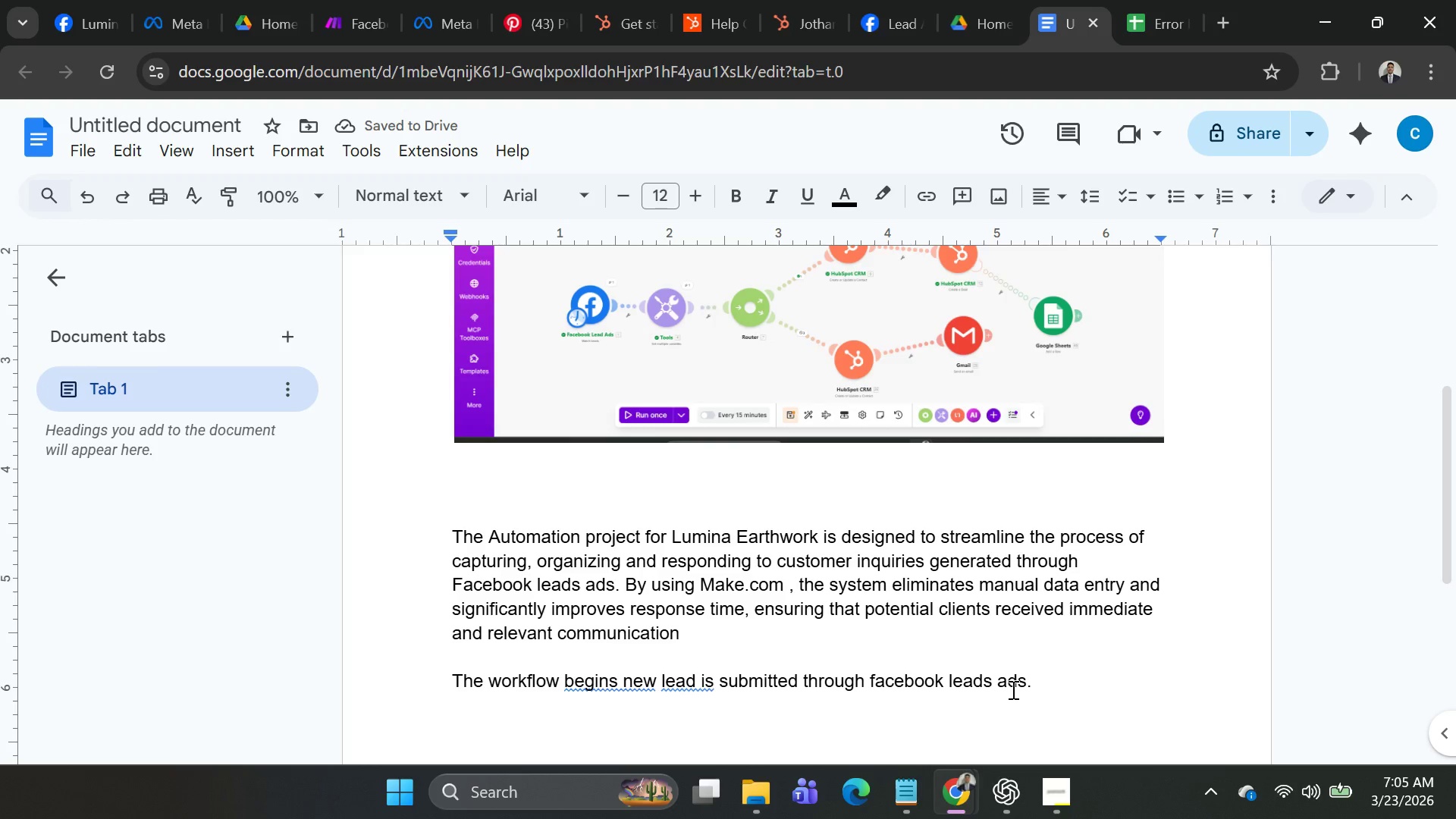 
type(This served)
key(Backspace)
type(s )
 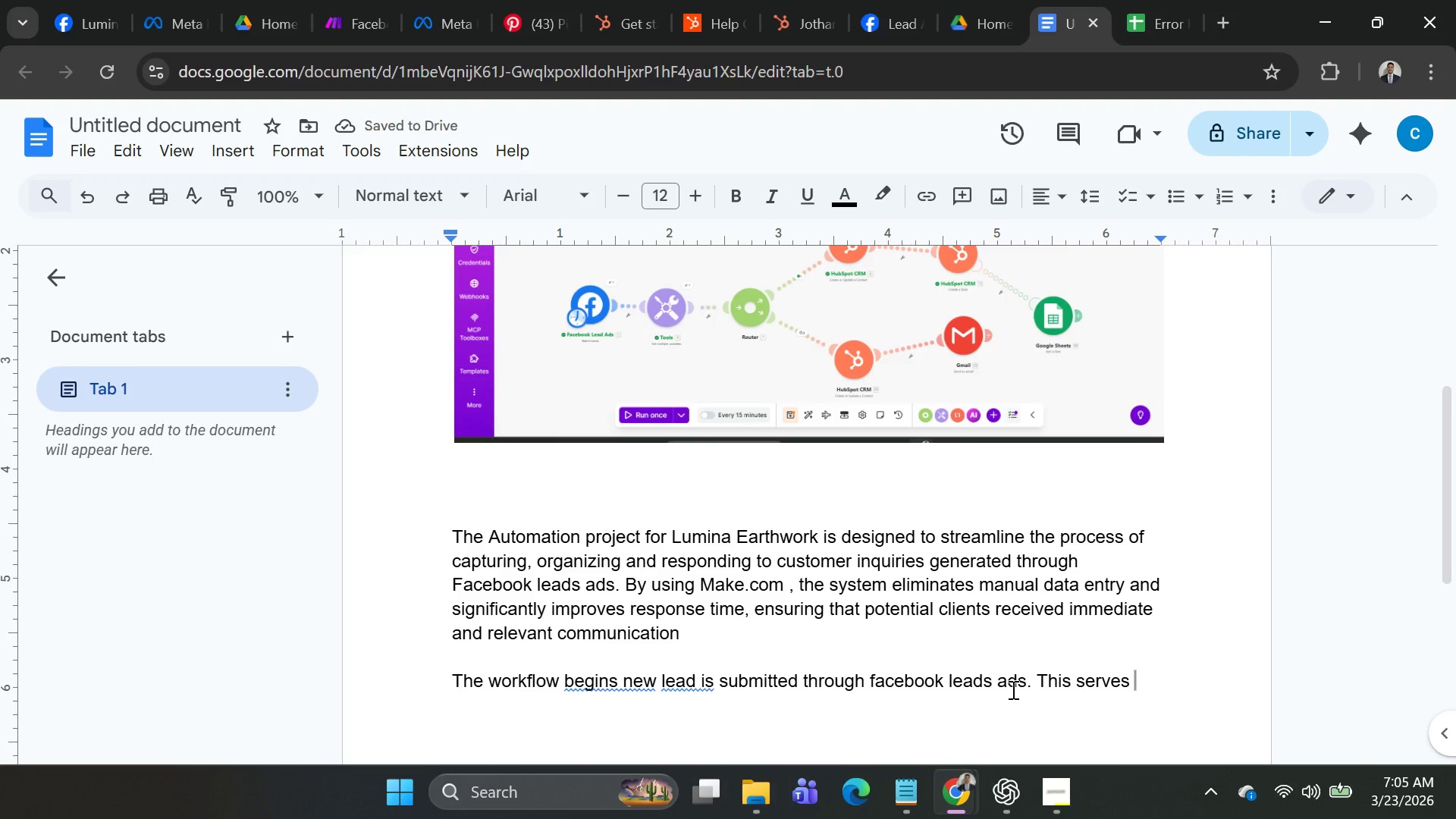 
type(as the trige)
key(Backspace)
type(ger for )
 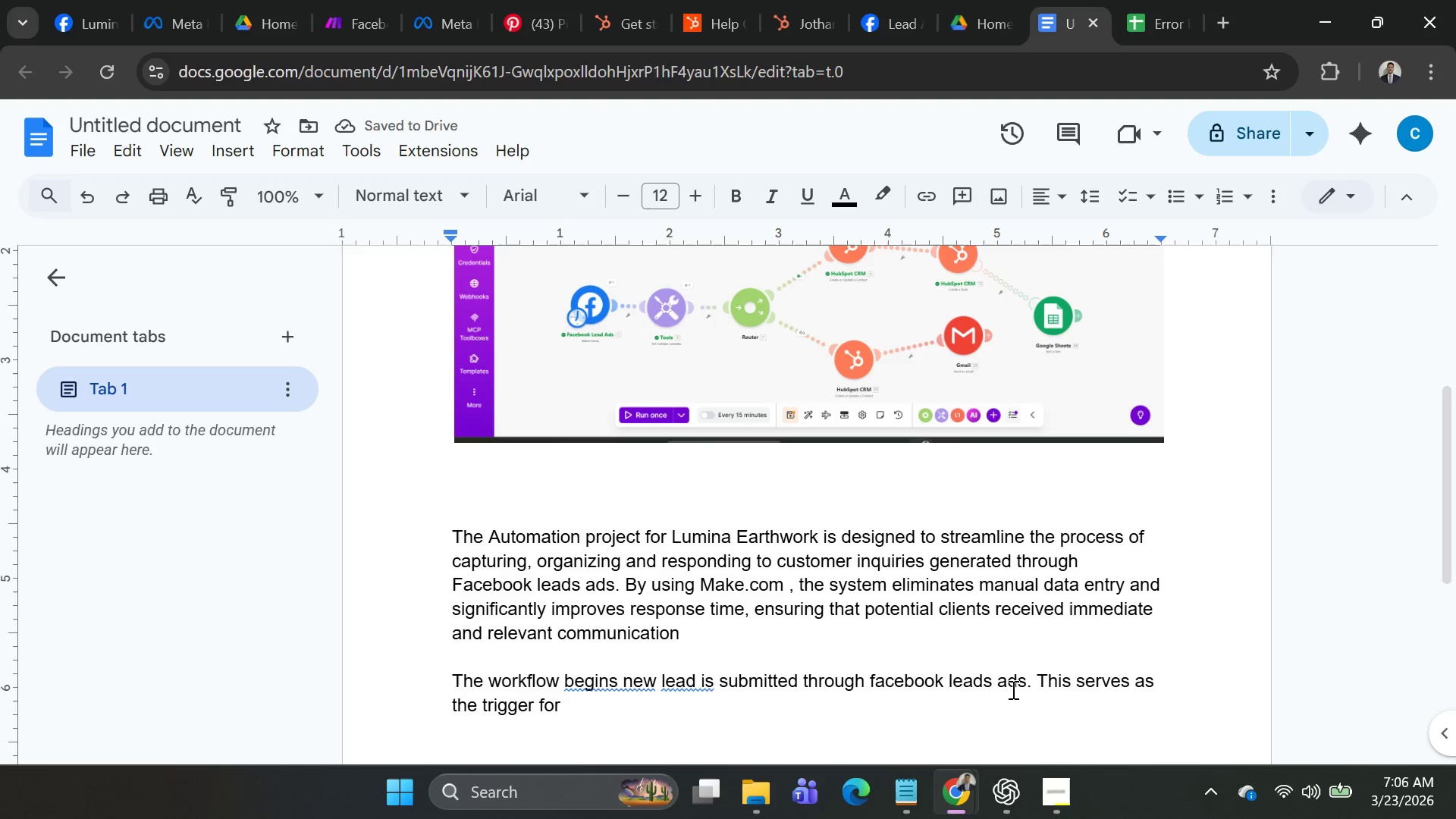 
type(the intire)
key(Backspace)
key(Backspace)
key(Backspace)
key(Backspace)
key(Backspace)
key(Backspace)
type(entire automation )
key(Backspace)
type(,)
key(Backspace)
type(. Once the data us)
key(Backspace)
key(Backspace)
type(is received )
key(Backspace)
key(Backspace)
type(, it is passed in to a )
key(Backspace)
key(Backspace)
key(Backspace)
key(Backspace)
key(Backspace)
key(Backspace)
type(tp a)
key(Backspace)
key(Backspace)
key(Backspace)
type(o a tools mp)
key(Backspace)
type(od)
key(Backspace)
type(ur)
key(Backspace)
key(Backspace)
type(dule)
 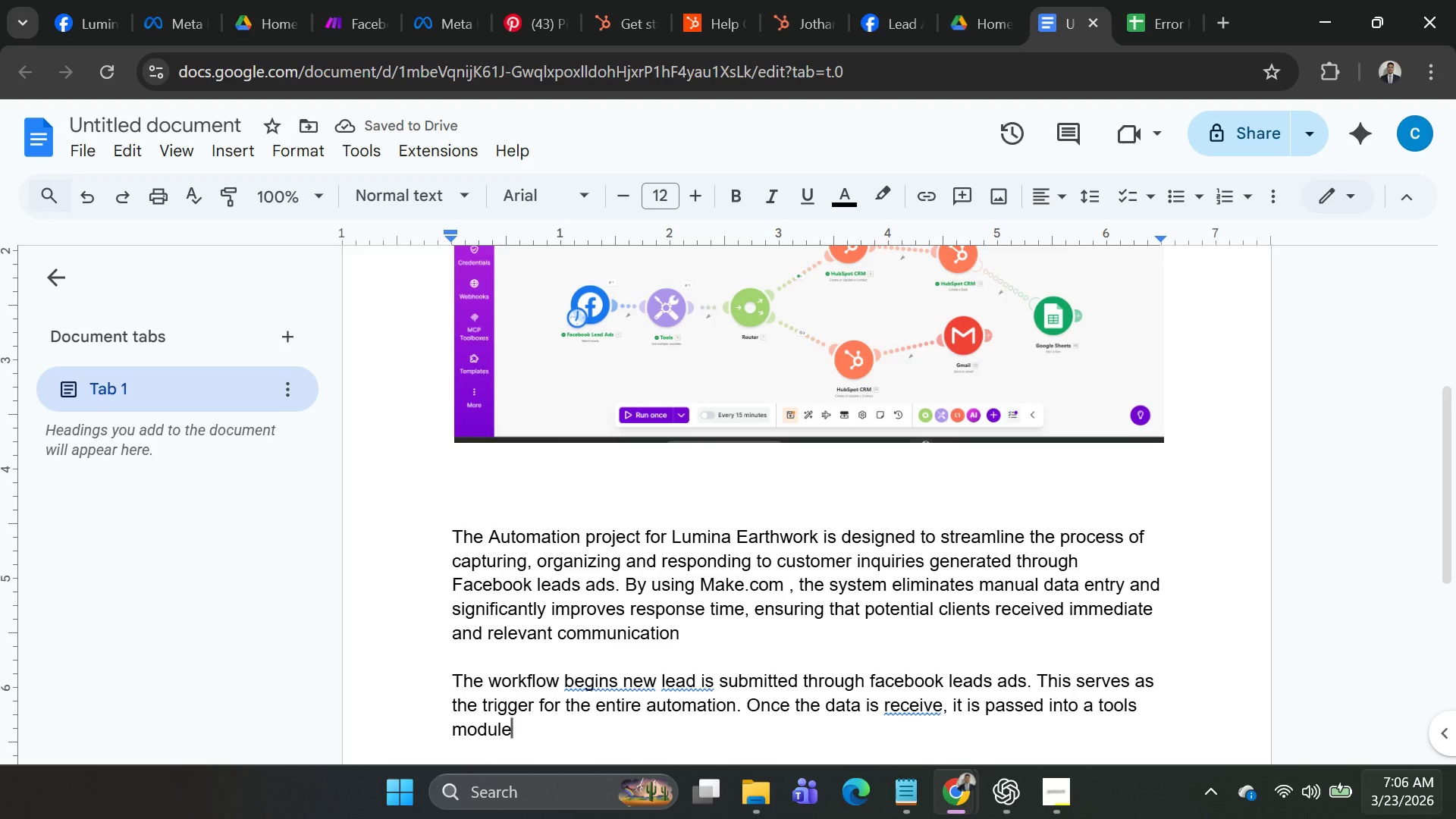 
left_click([1385, 798])
 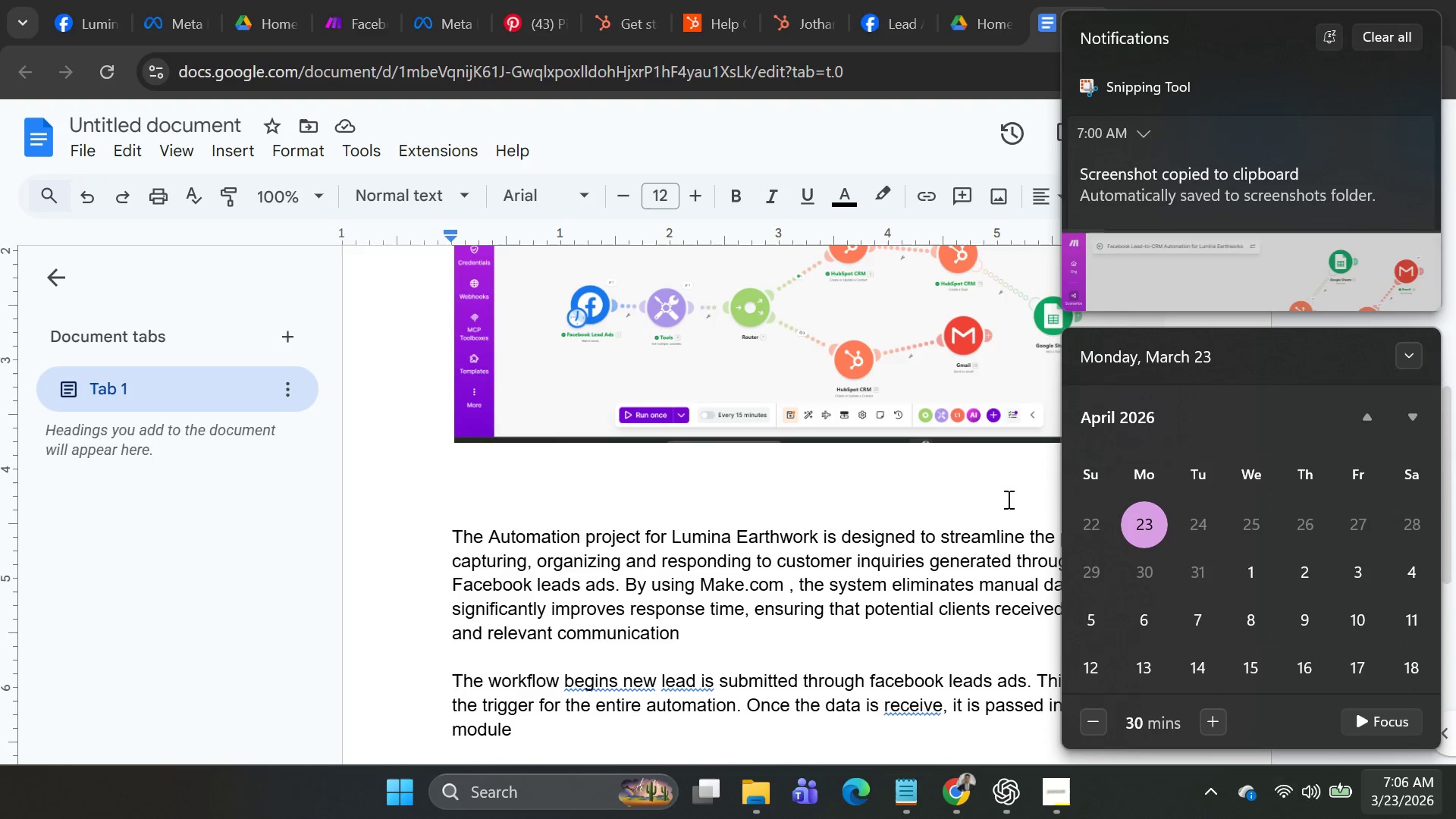 
left_click([904, 482])
 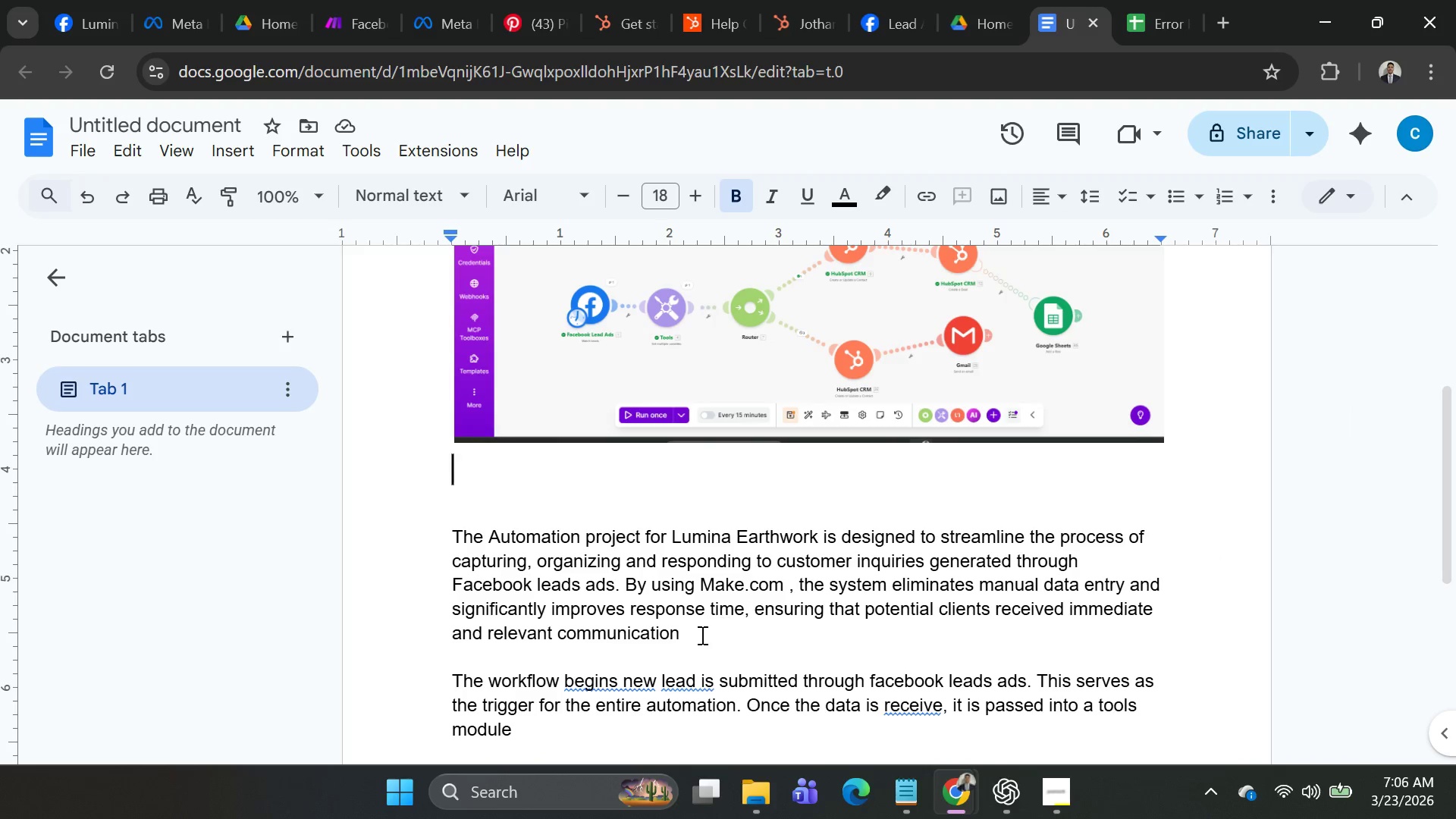 
left_click([592, 723])
 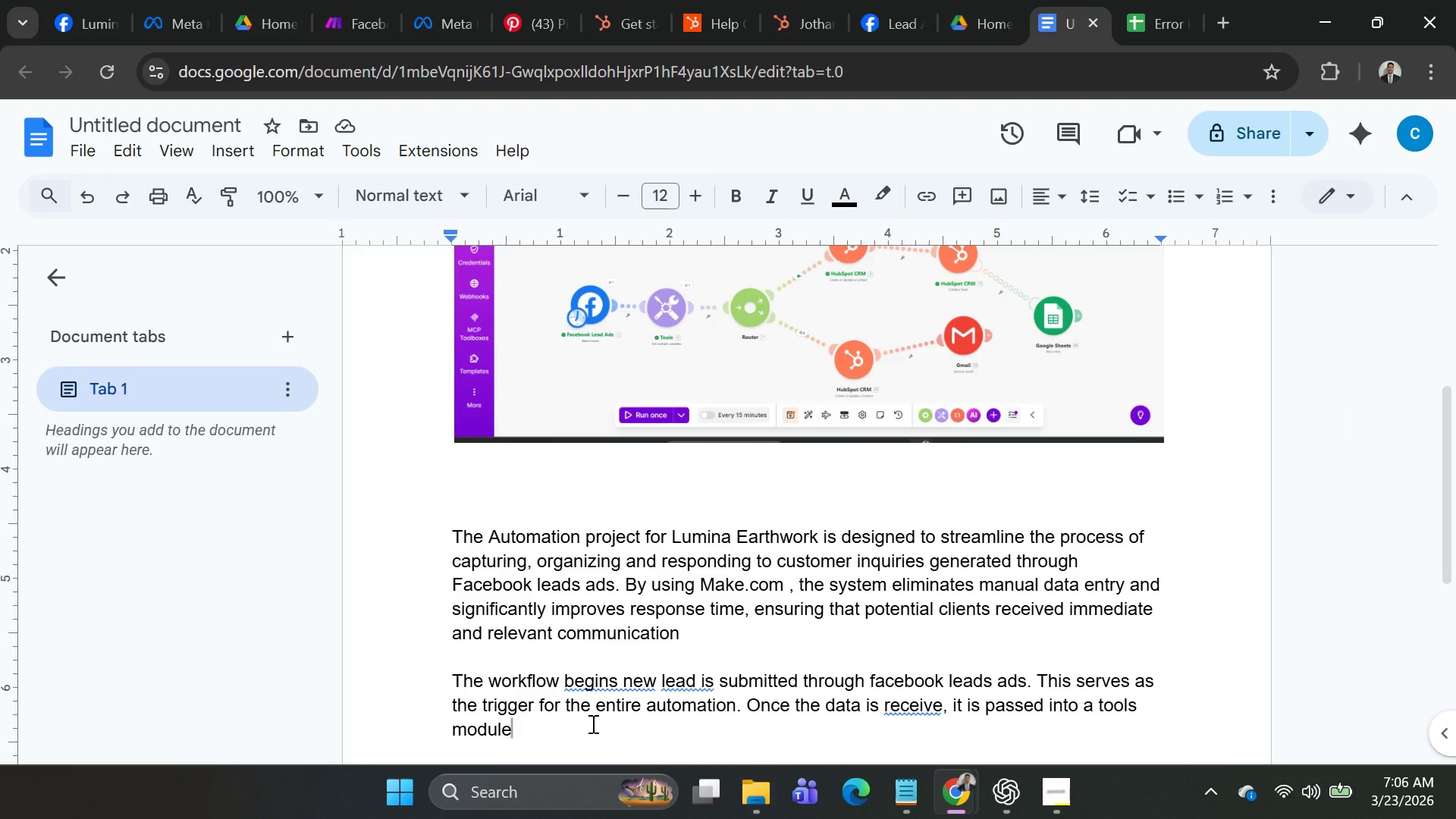 
type( within Make.com)
 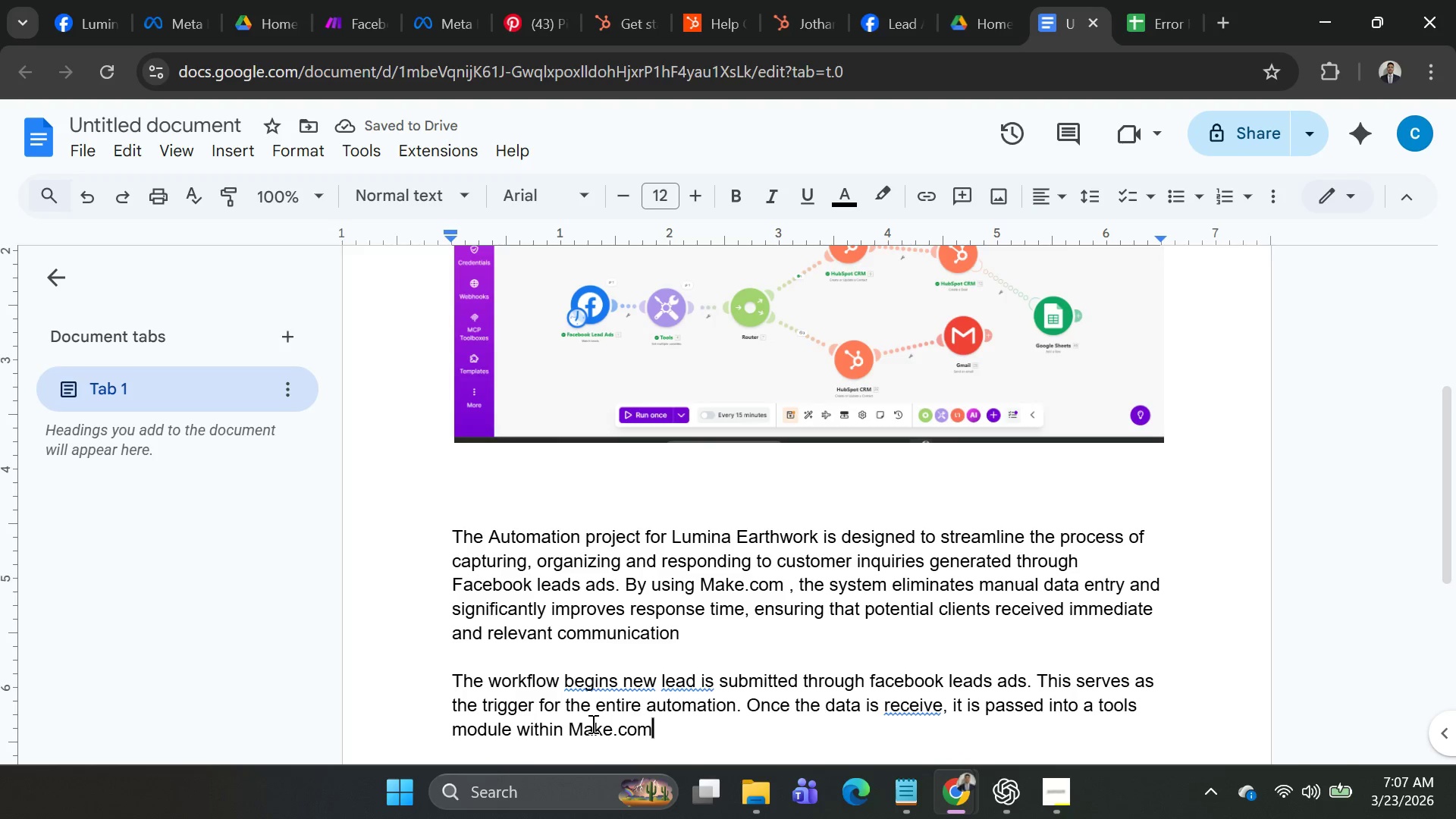 
type(, wnere variables such as the customer )
key(Backspace)
type('s )
 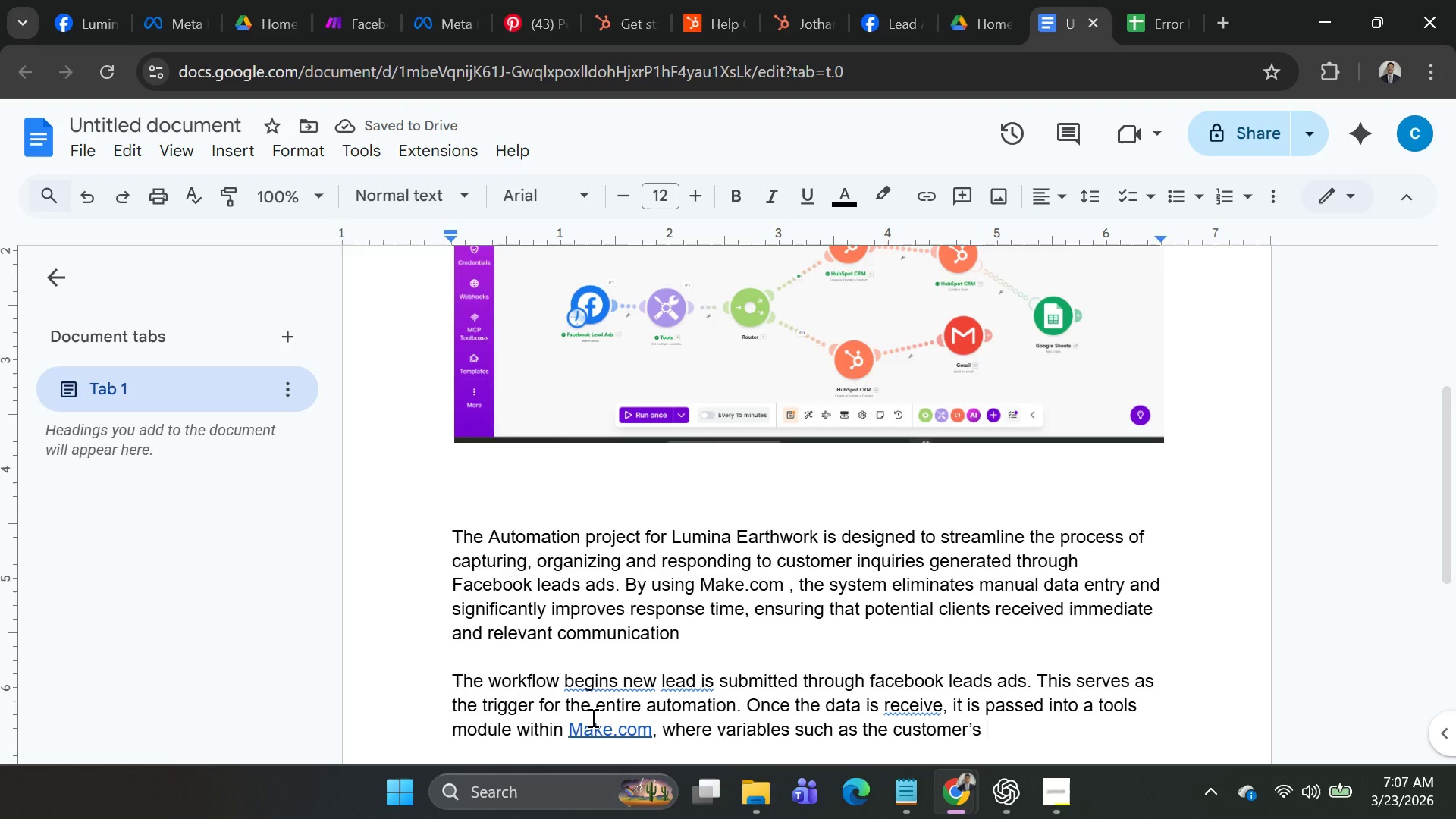 
type(mna)
key(Backspace)
key(Backspace)
key(Backspace)
type(name adr)
key(Backspace)
type(dress, and customer typr)
key(Backspace)
type(e are organized )
 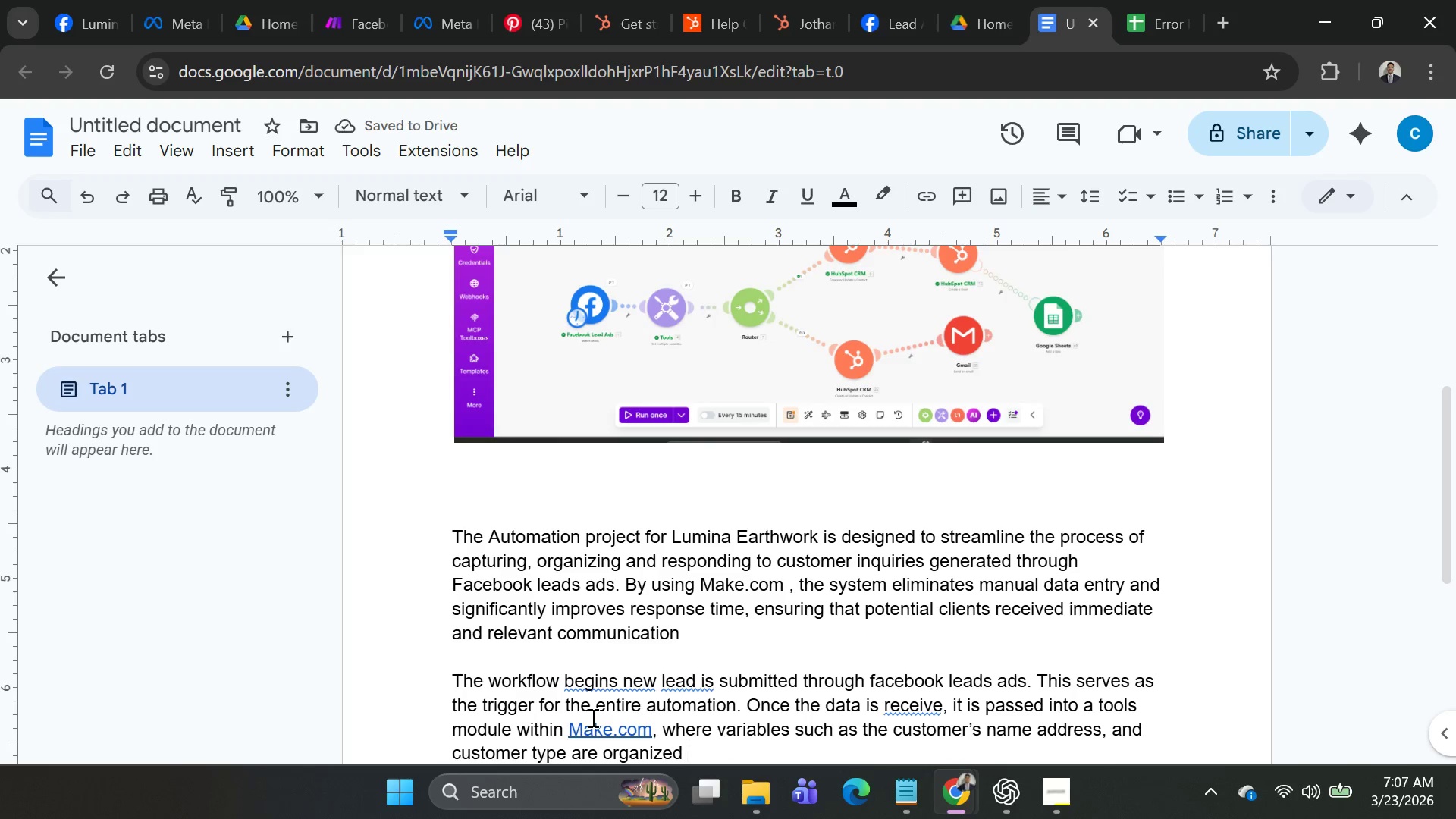 
key(Backspace)
type( and prepared )
 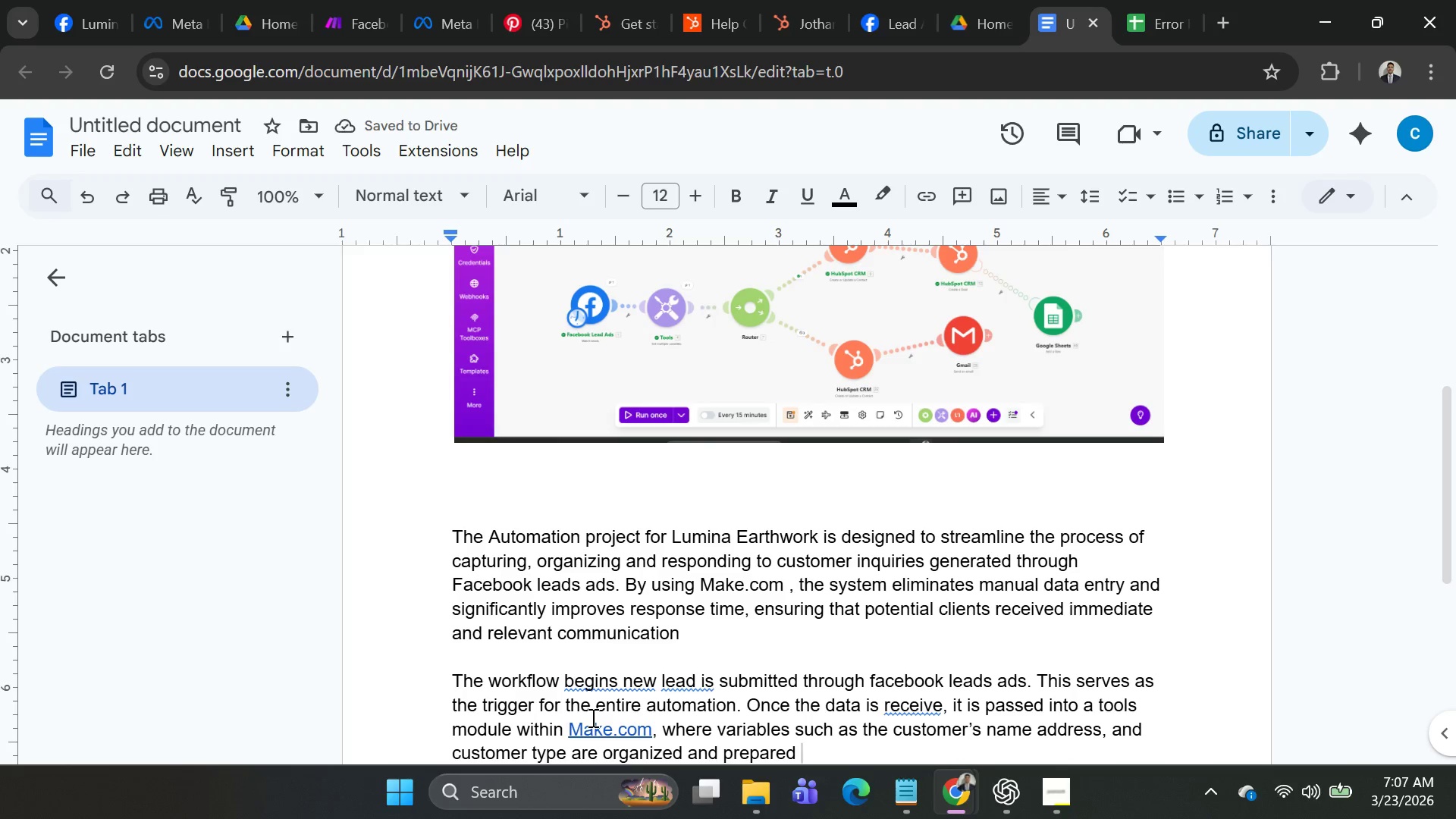 
type(for processing )
 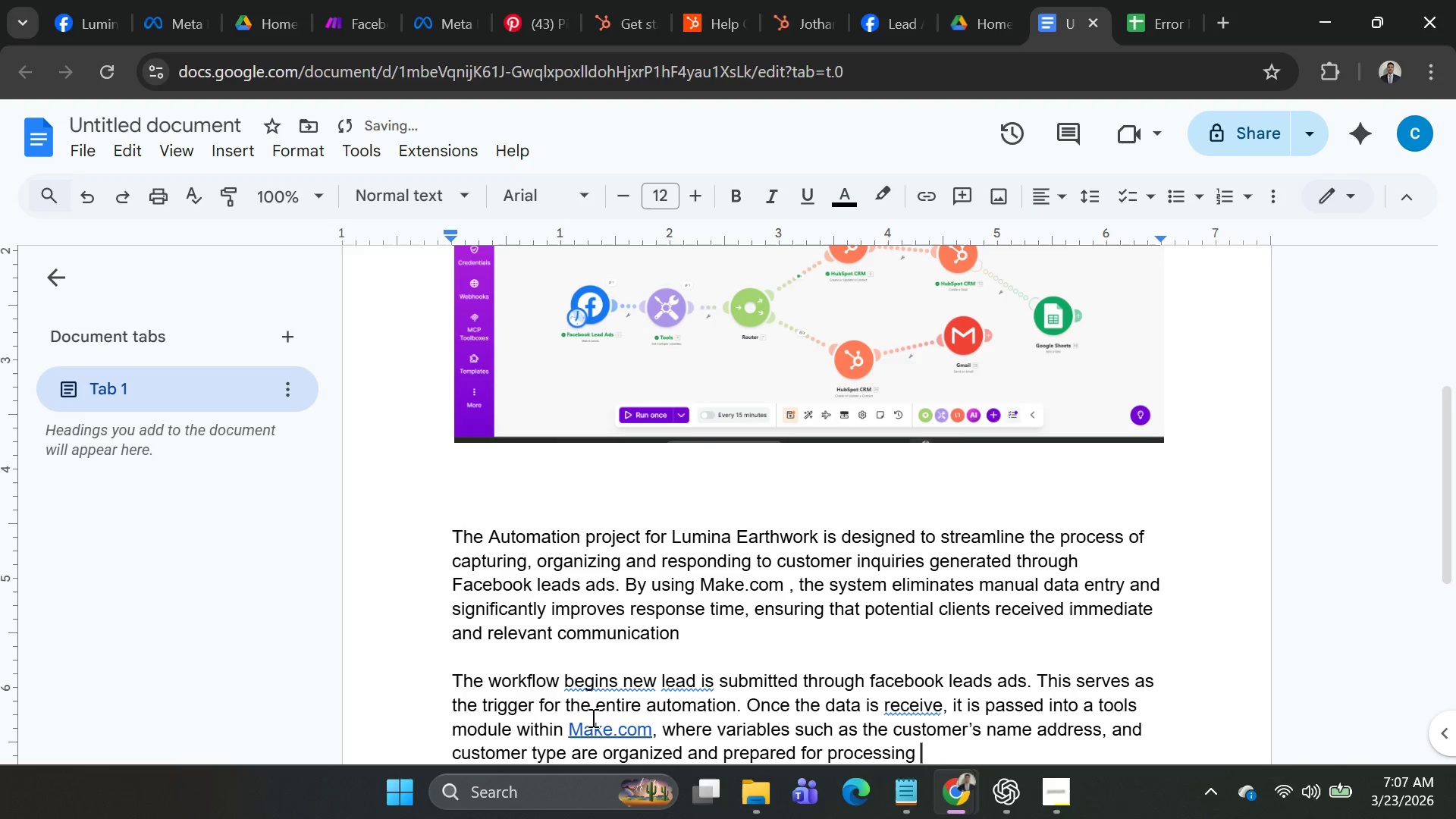 
key(Backspace)
type(. This steps)
key(Backspace)
type( ensures )
 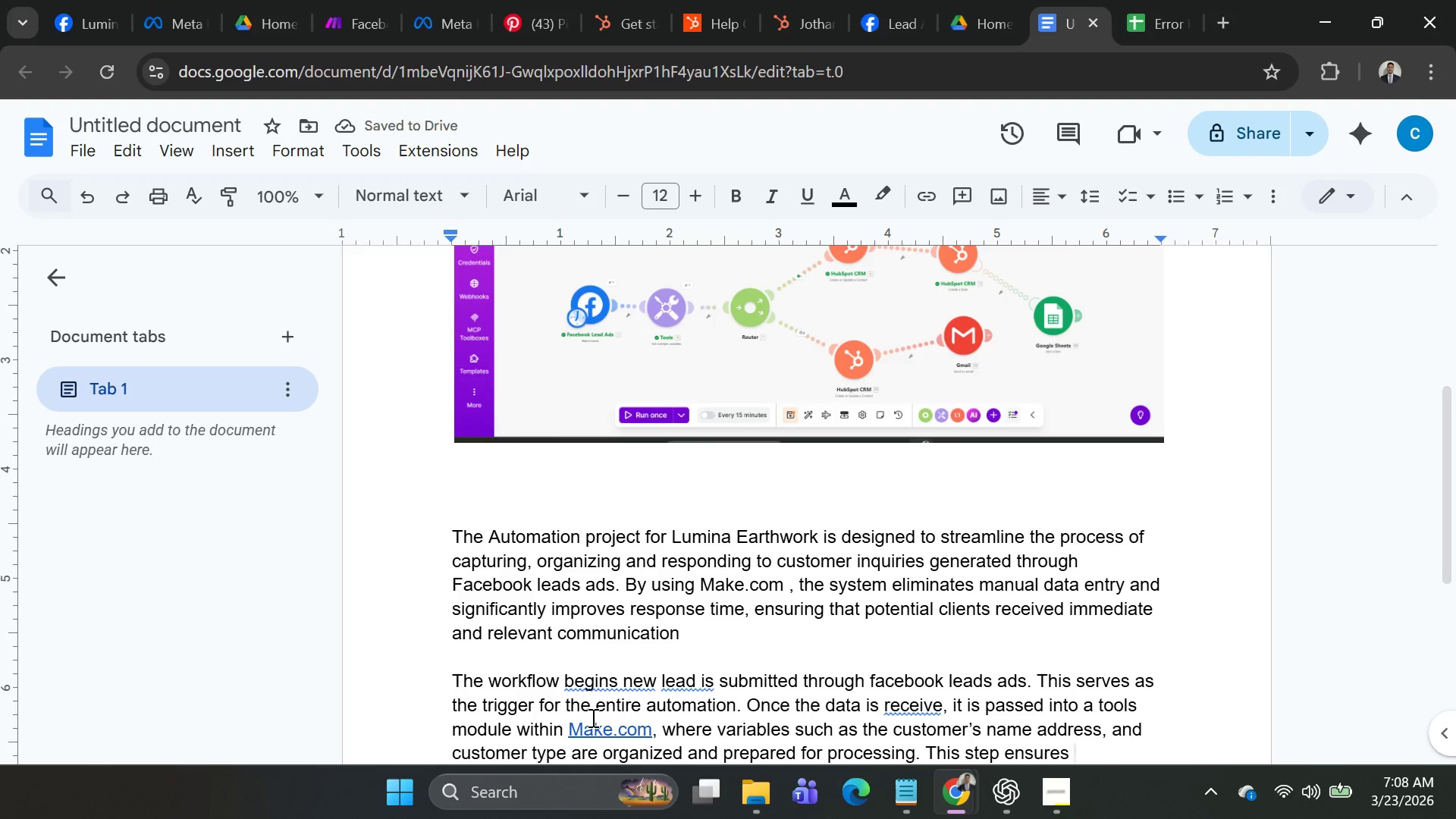 
wait(5.88)
 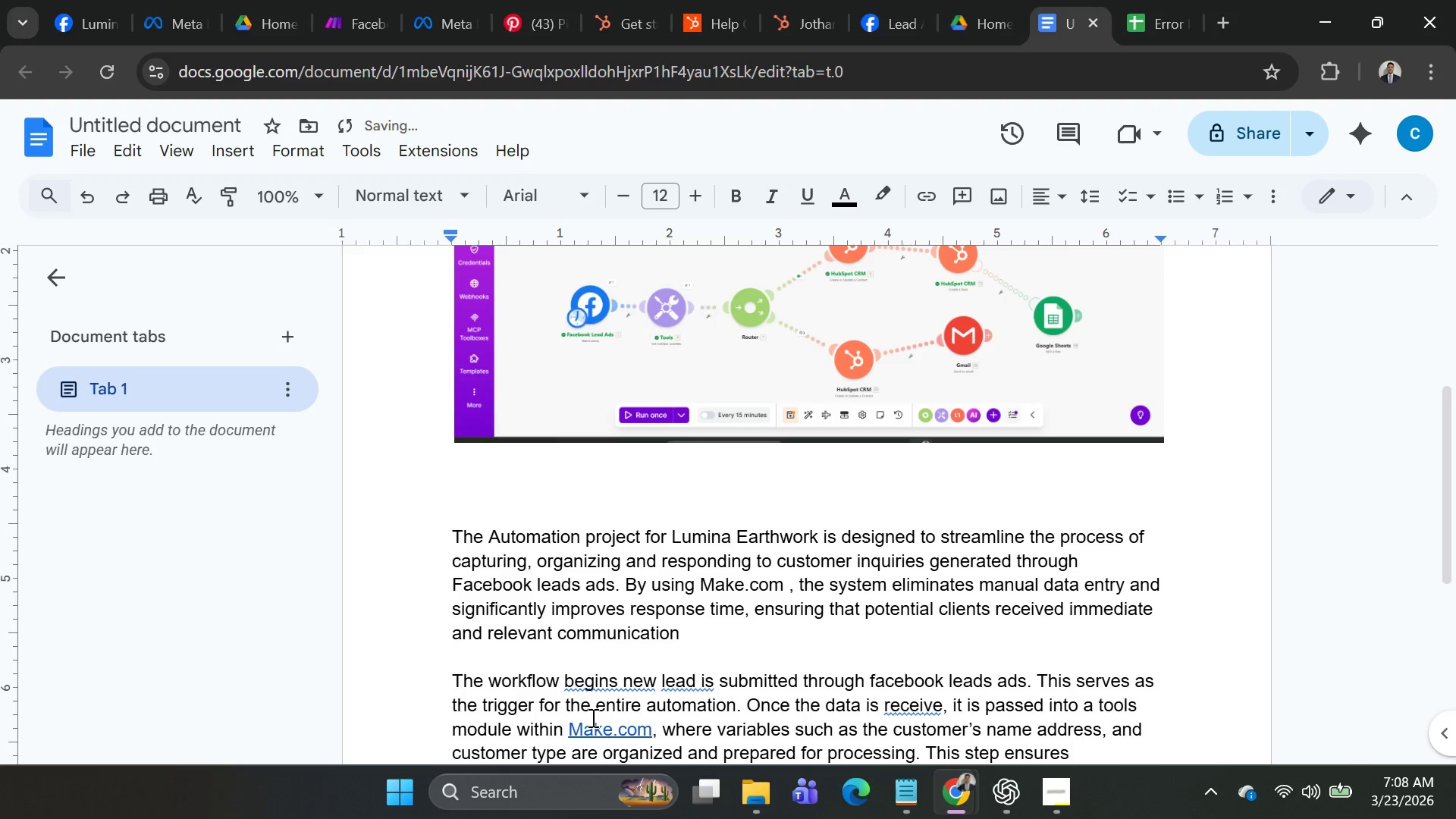 
type(that the data )
 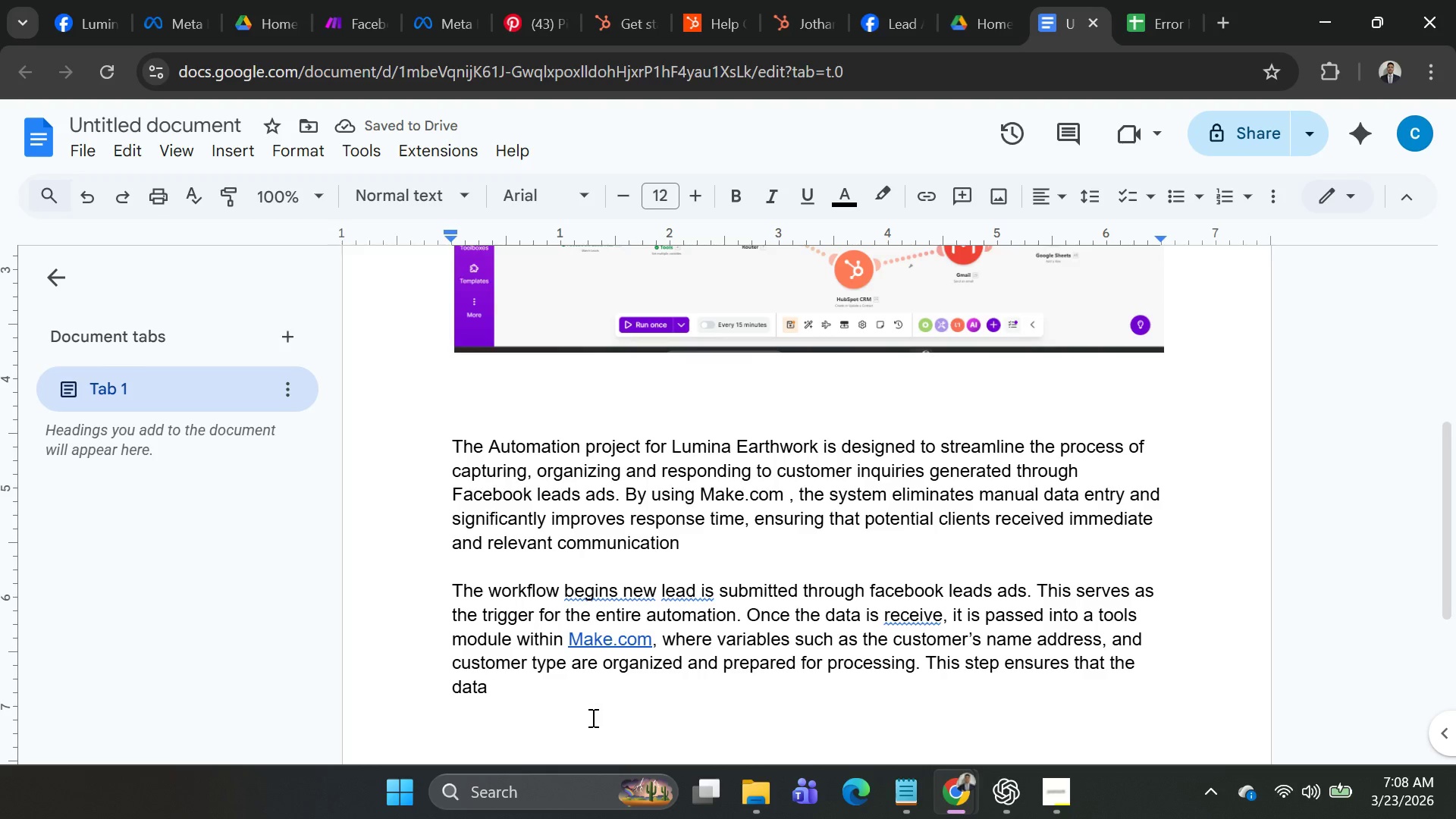 
wait(5.67)
 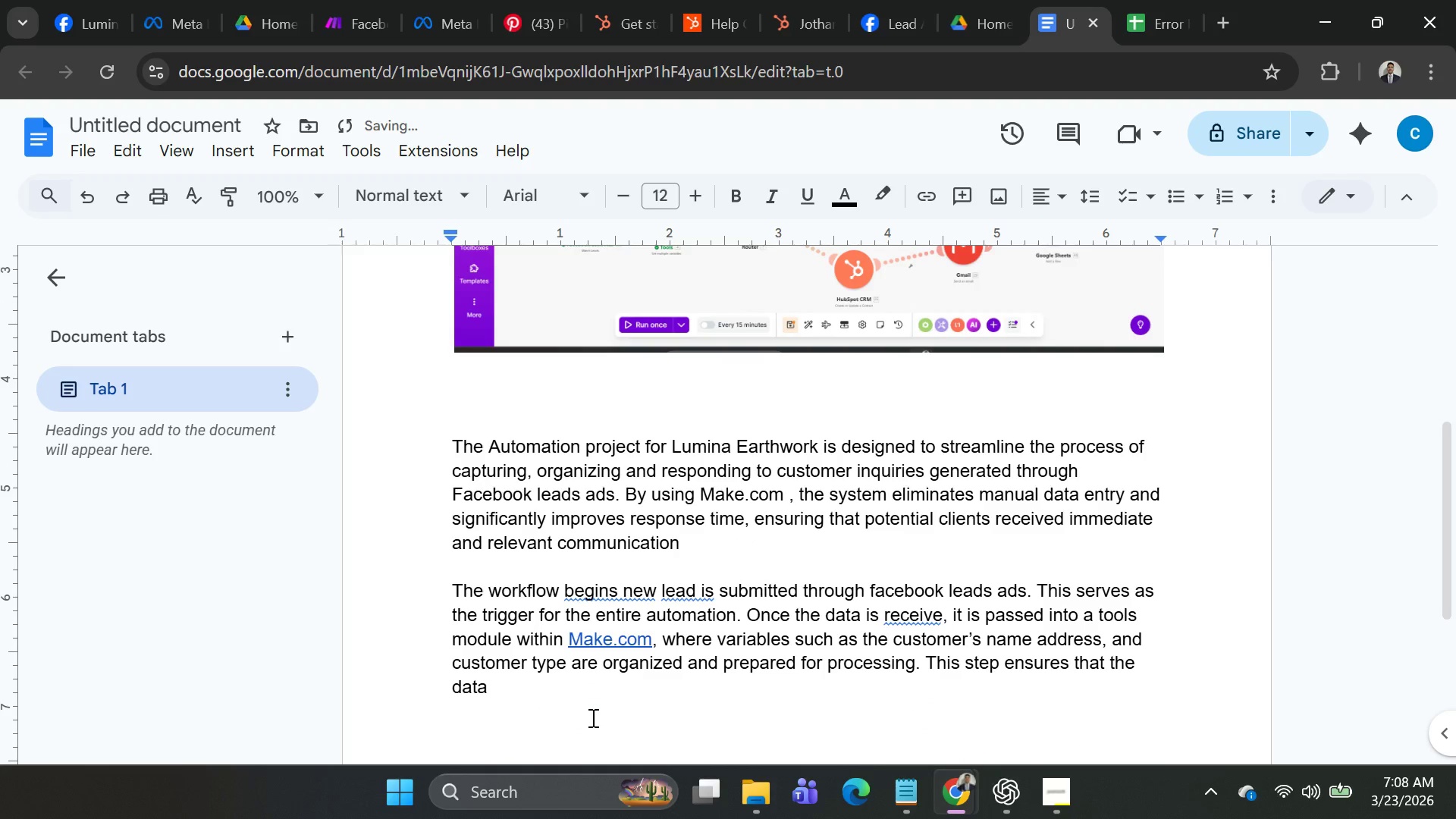 
type(is clean and structures )
key(Backspace)
key(Backspace)
type(d )
key(Backspace)
type(, and ready to use in the sueeding modules )
 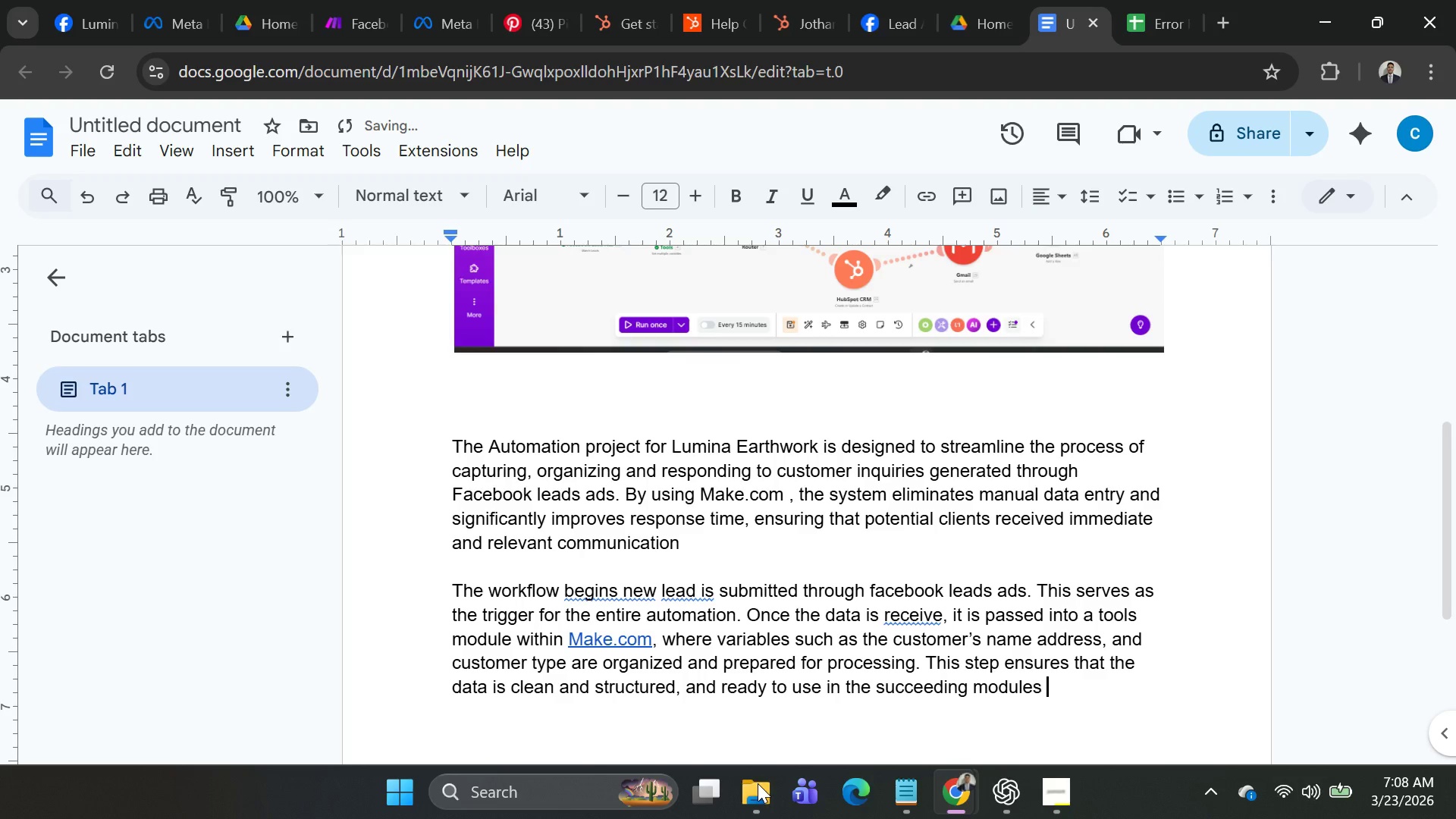 
key(Backspace)
 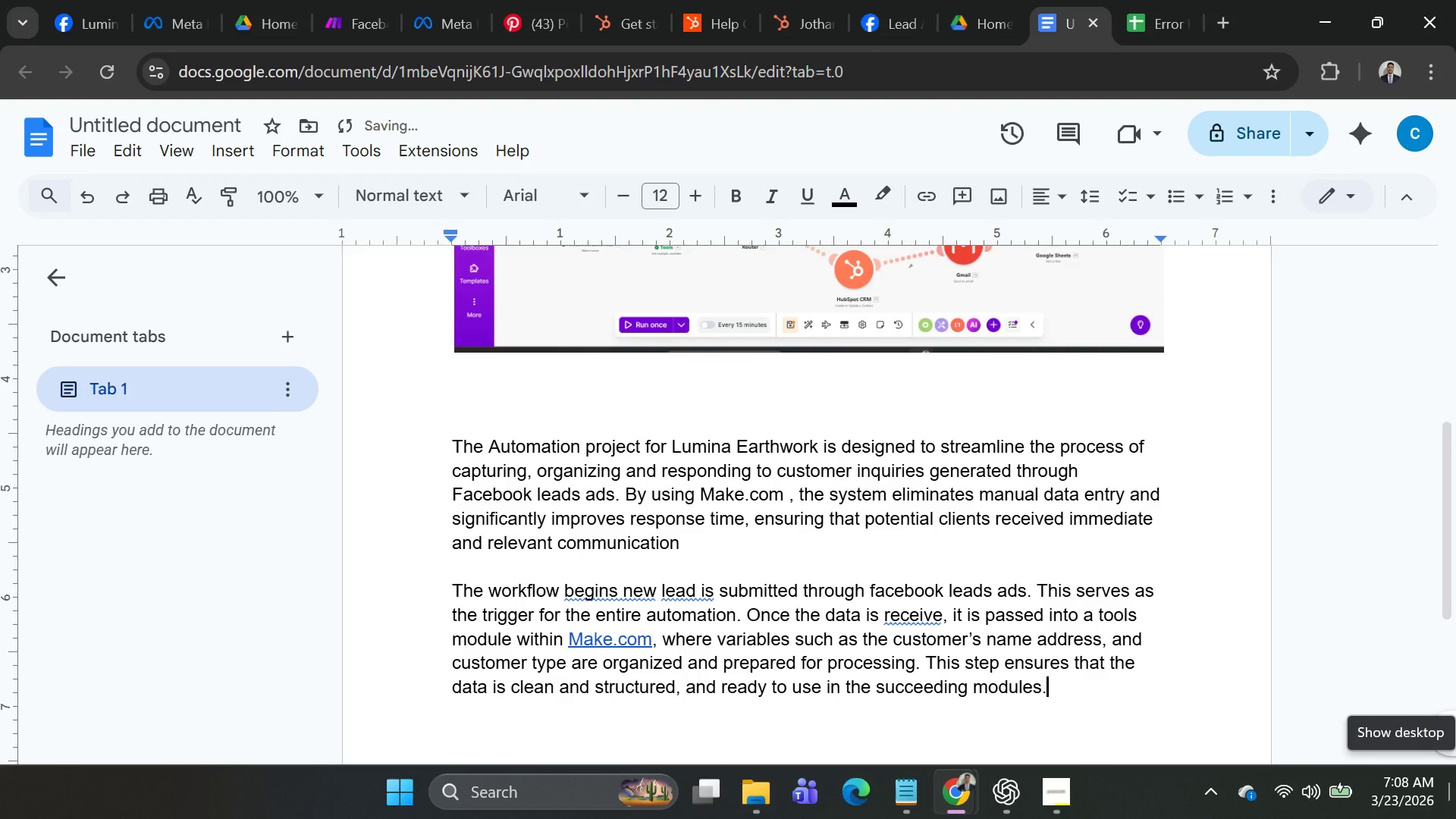 
key(Period)
 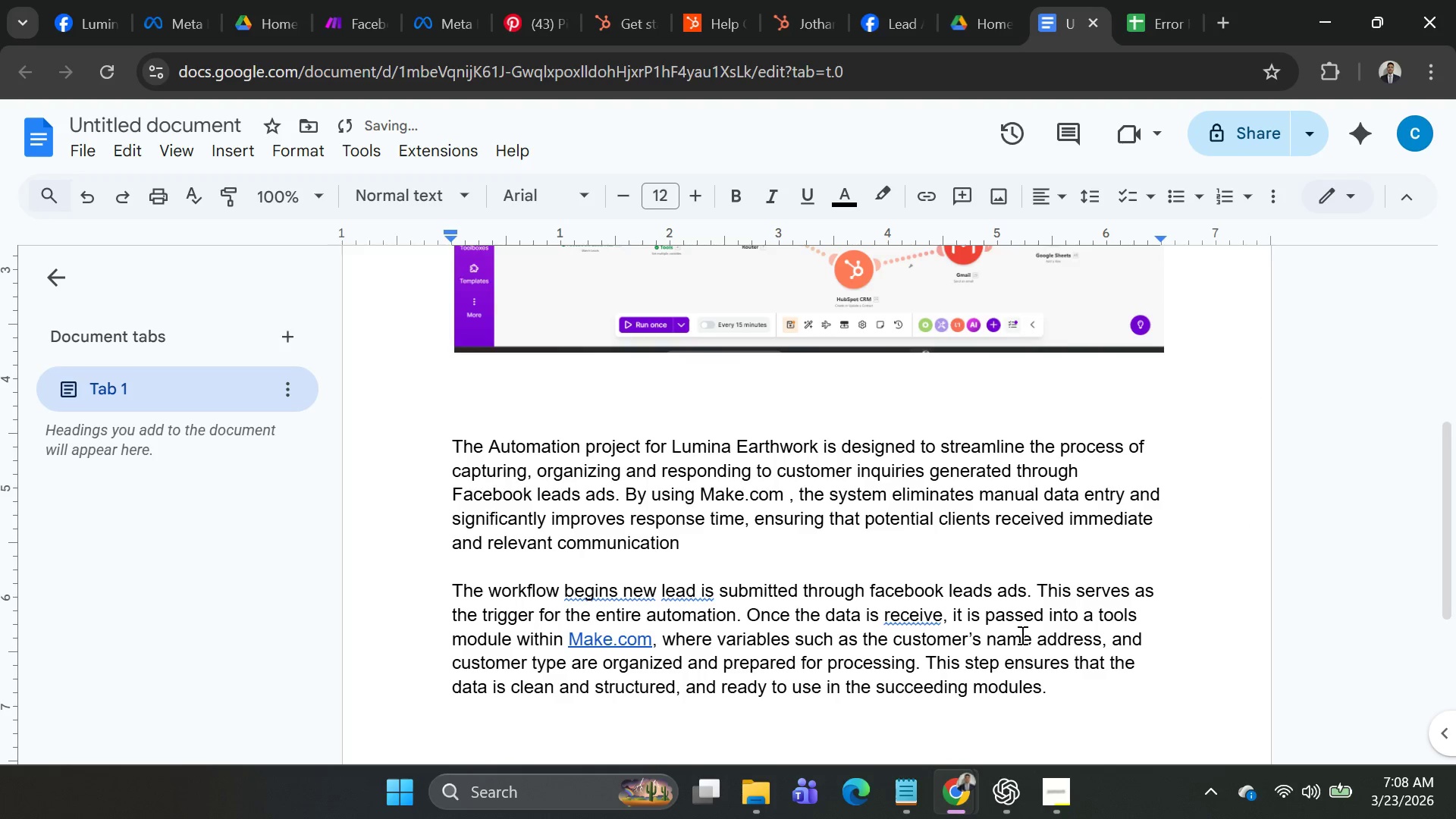 
right_click([918, 615])
 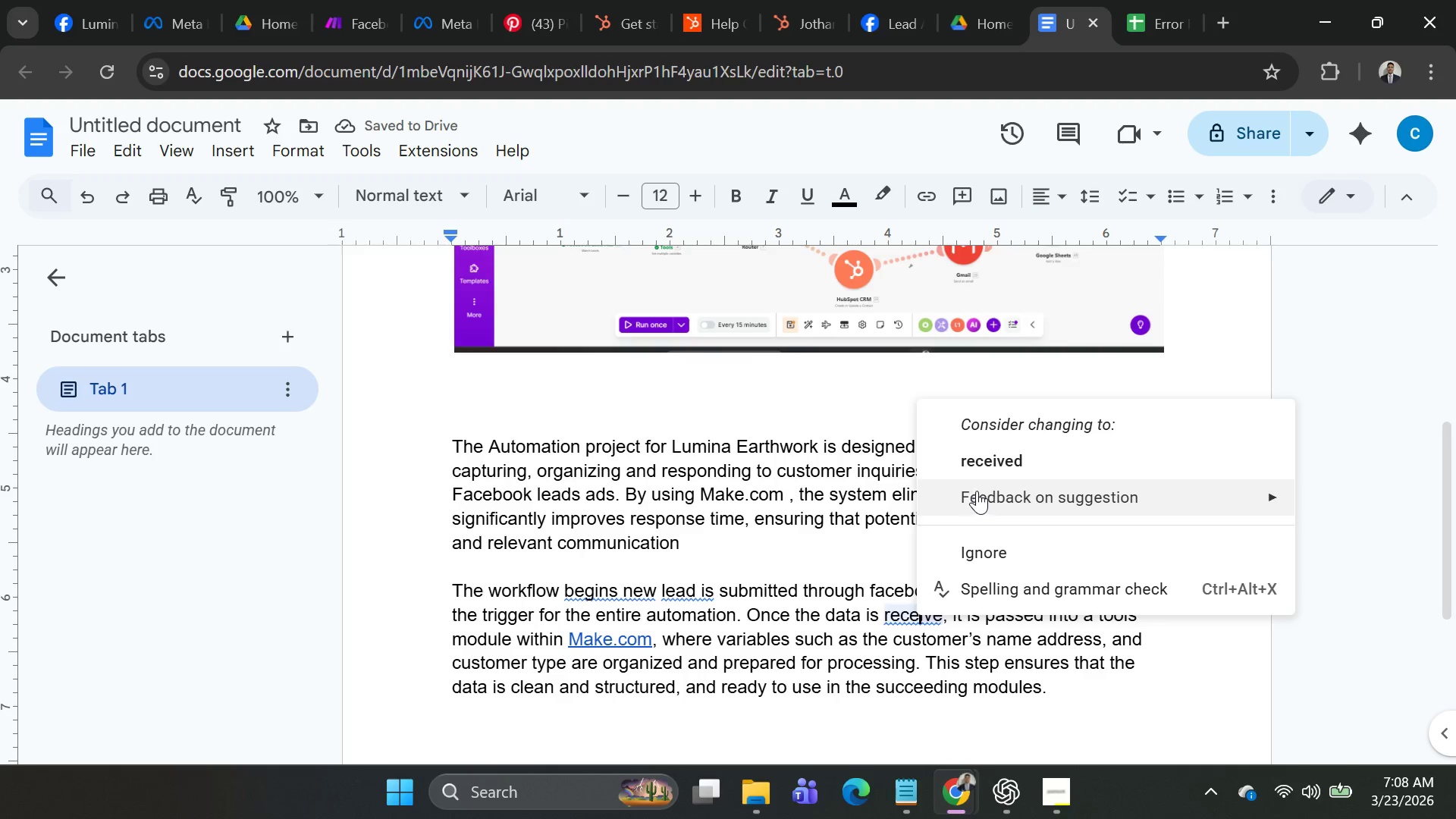 
left_click([985, 470])
 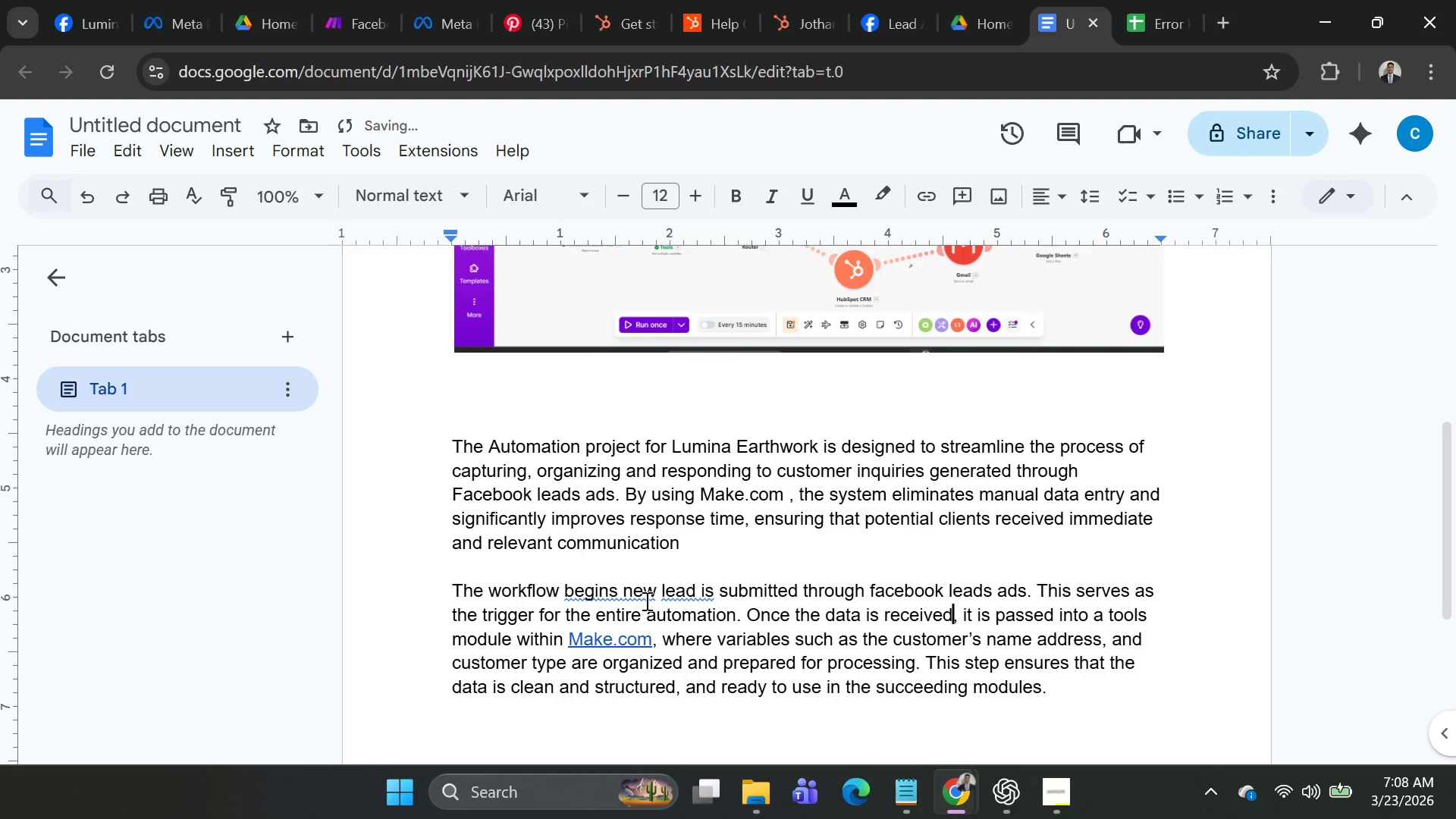 
right_click([645, 598])
 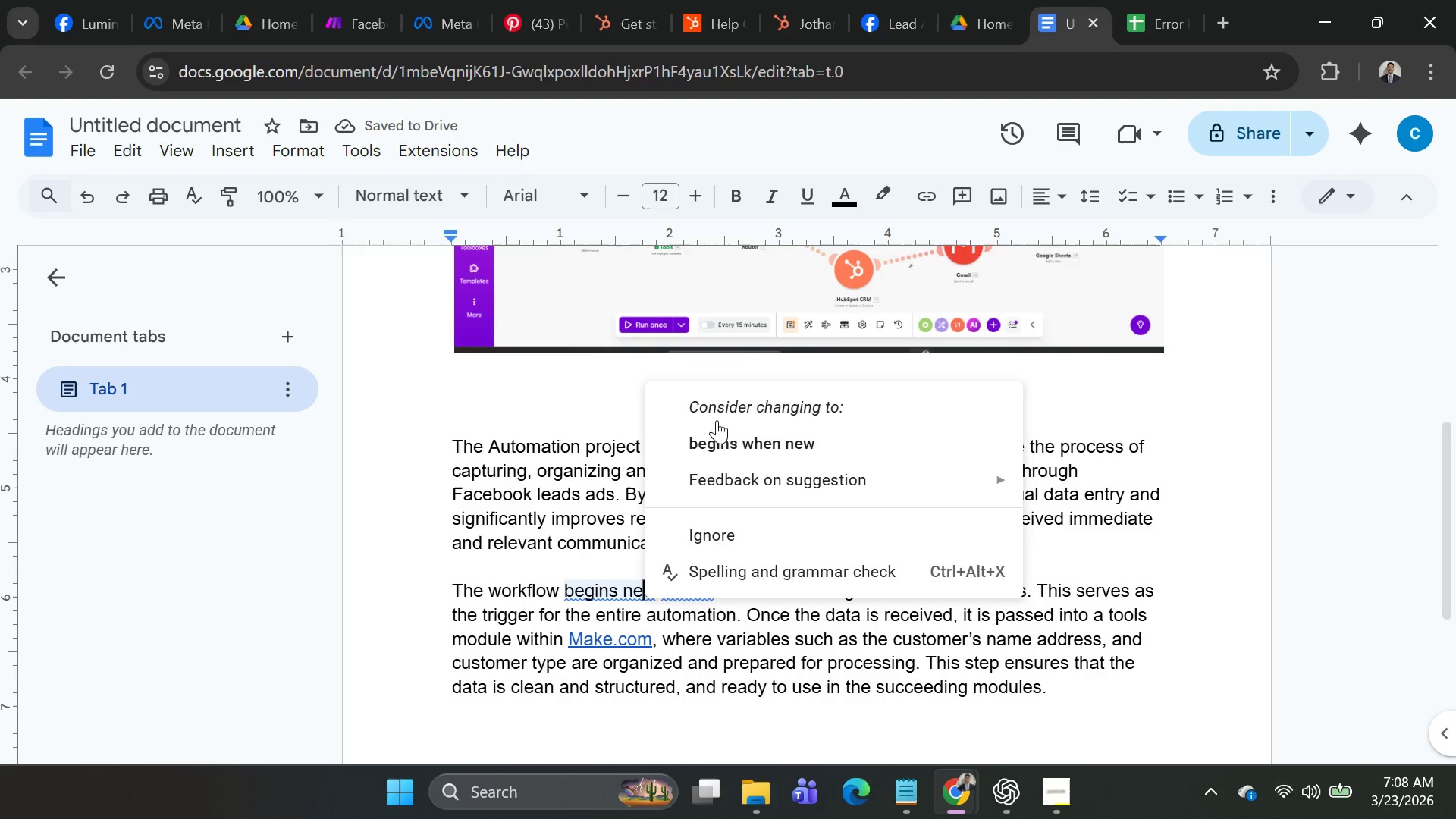 
left_click([720, 439])
 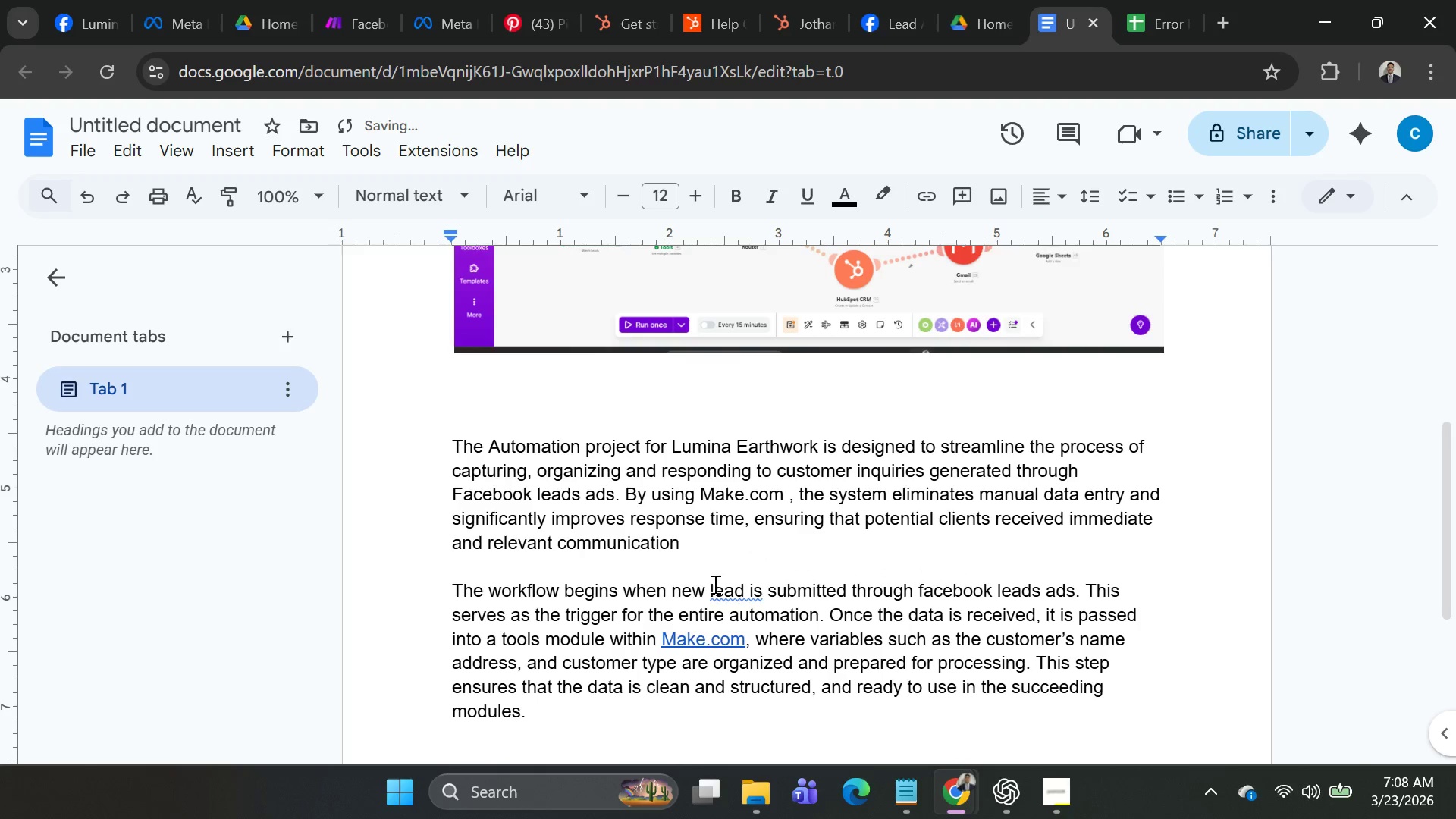 
right_click([718, 588])
 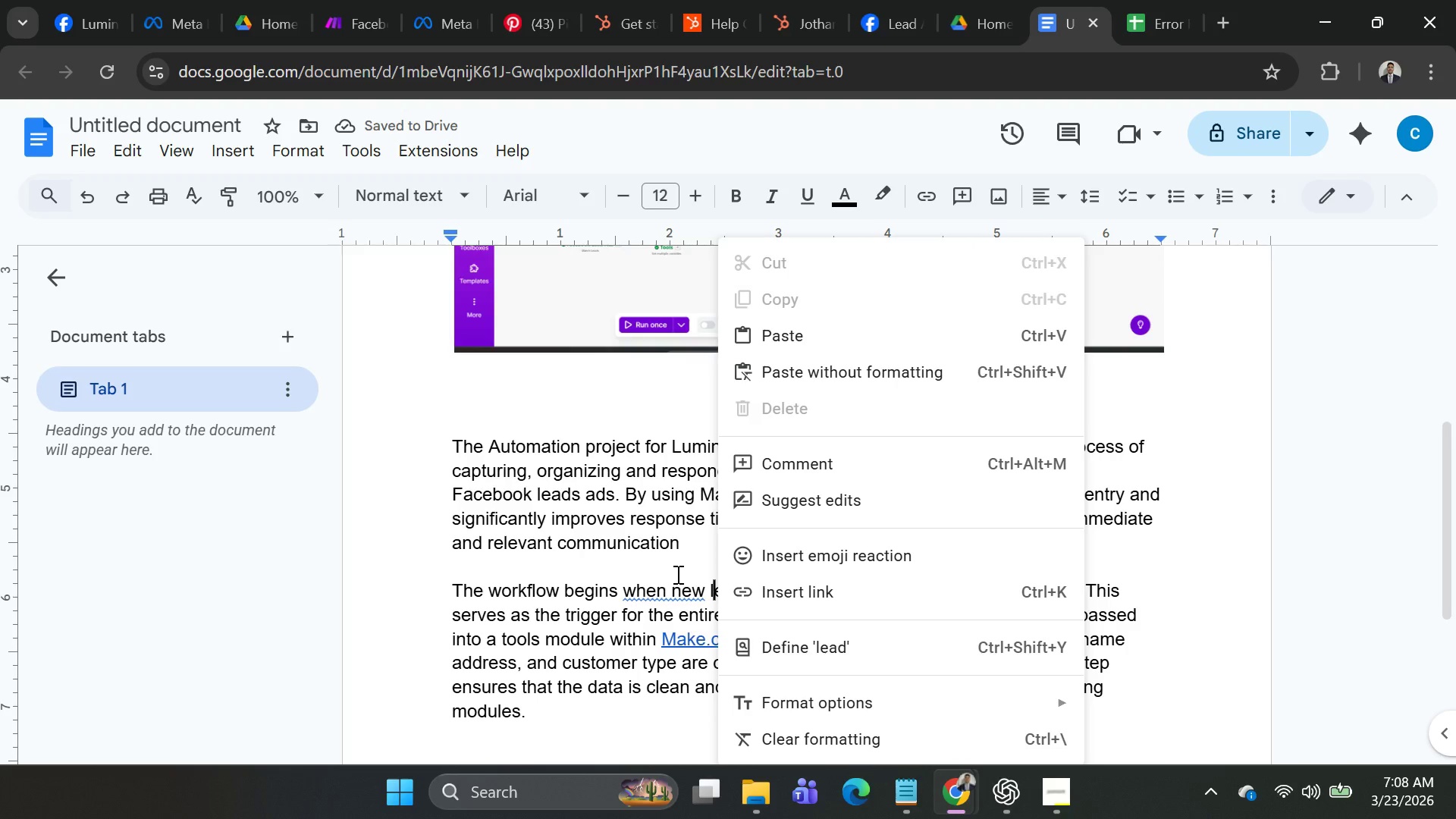 
right_click([667, 595])
 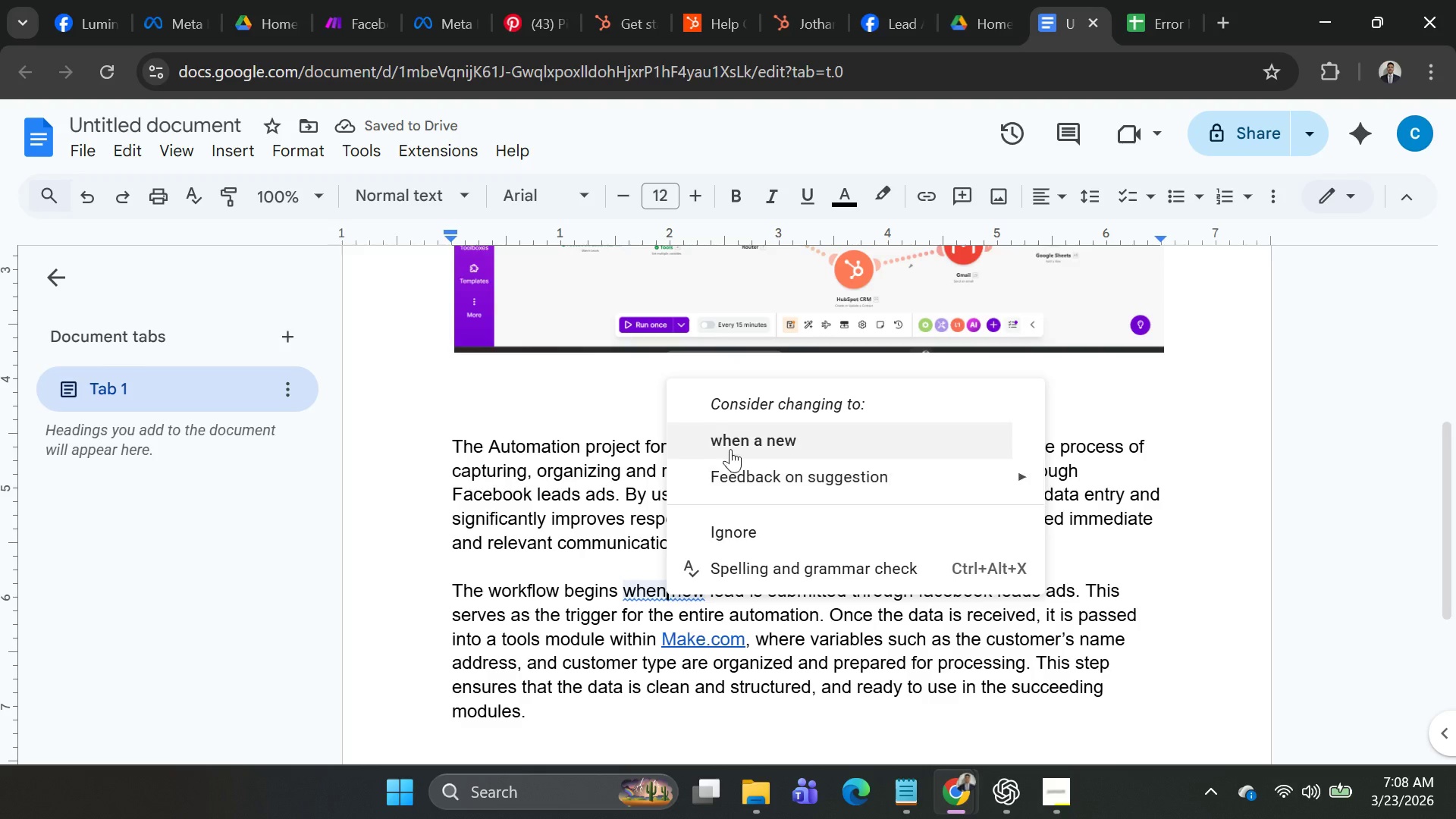 
left_click([734, 445])
 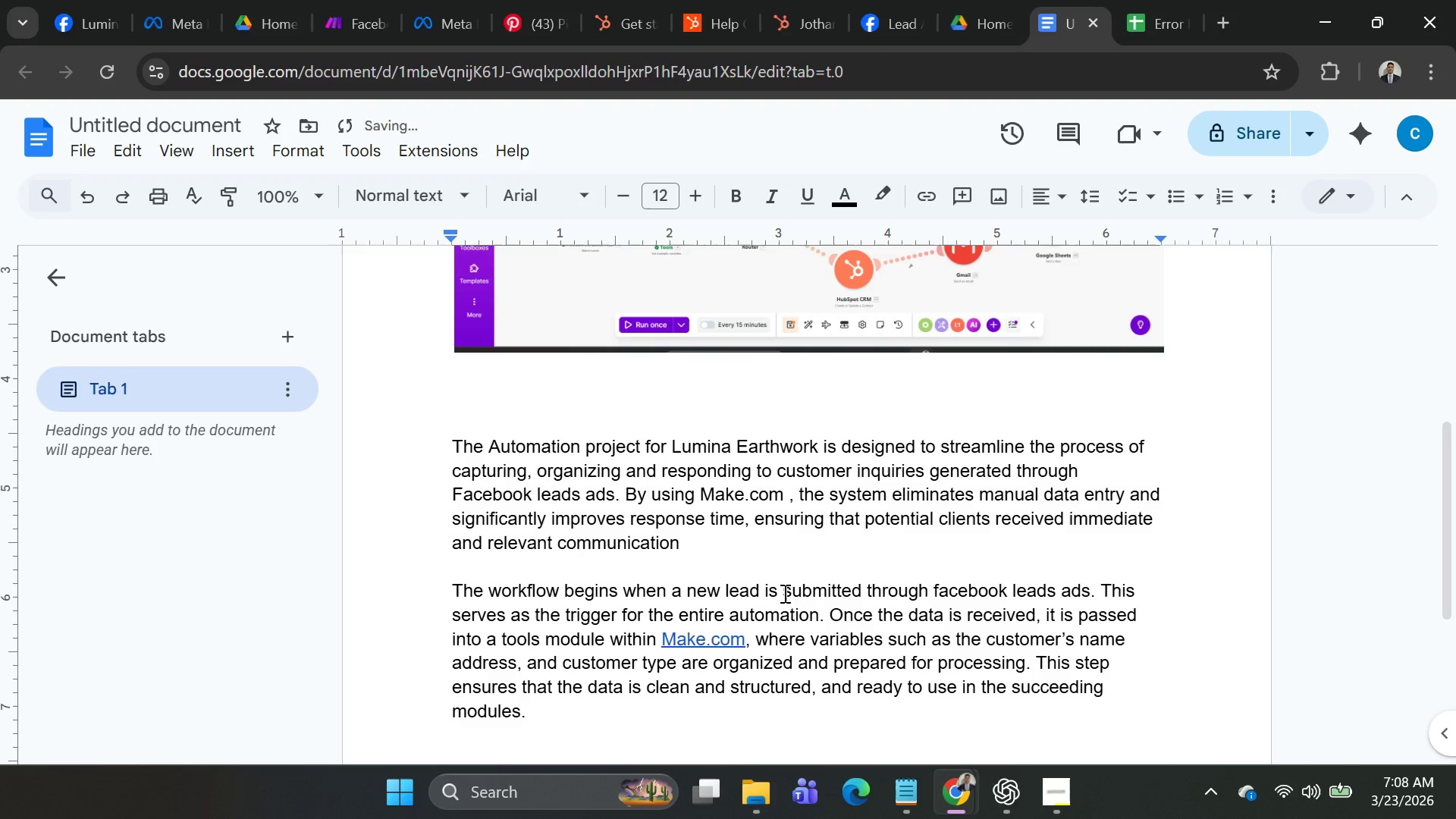 
left_click([786, 563])
 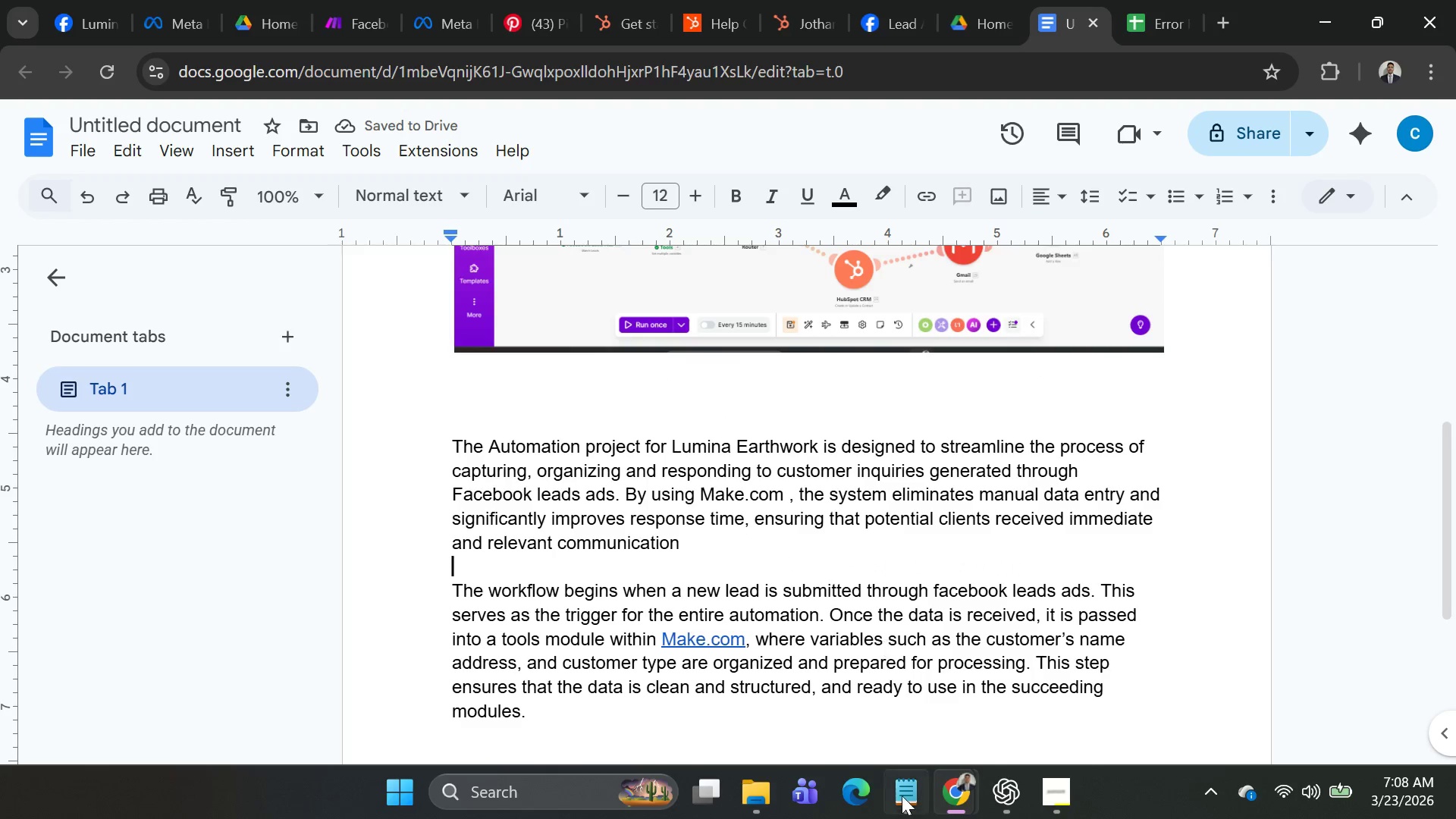 
left_click([613, 722])
 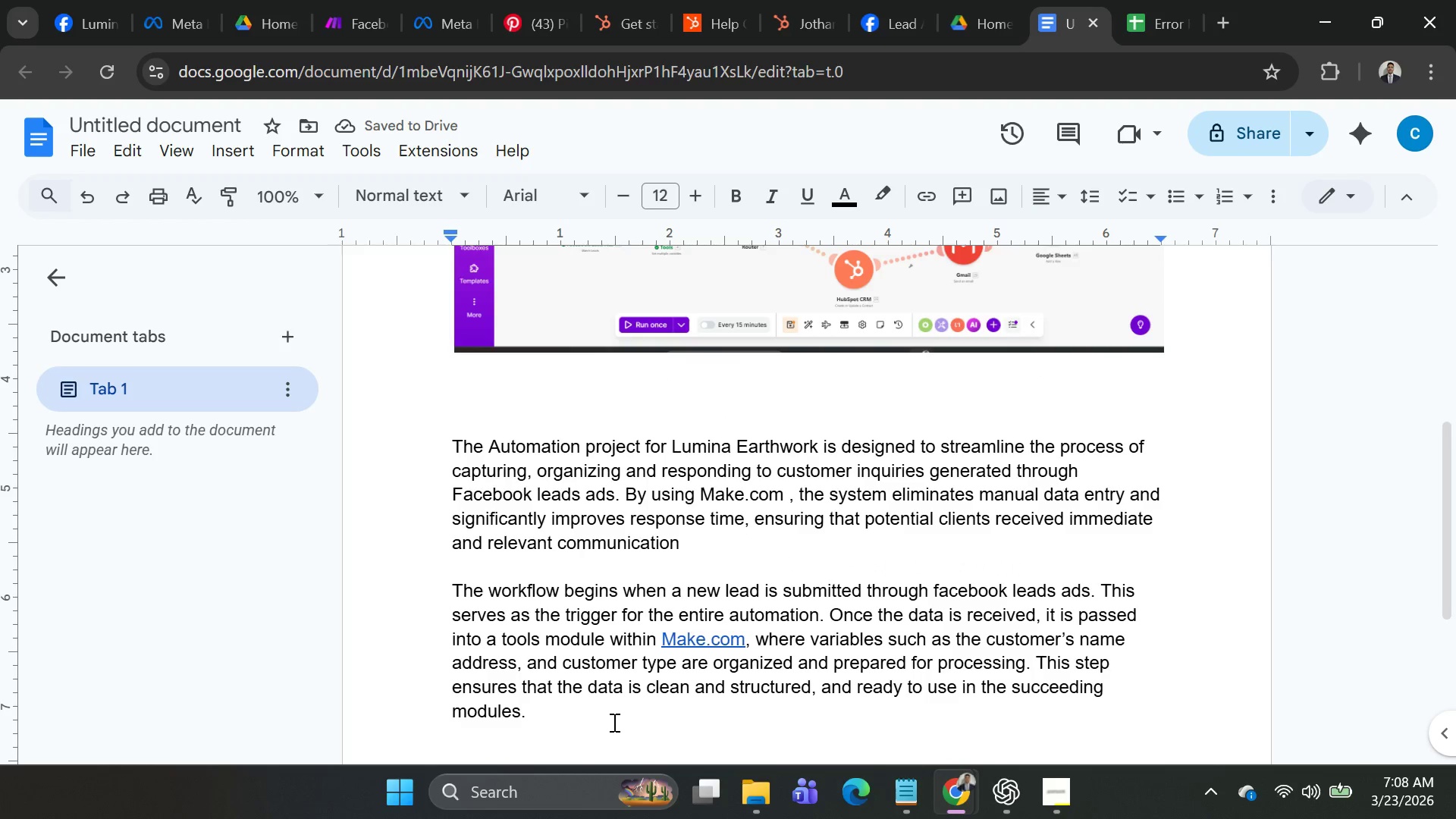 
key(Shift+Enter)
 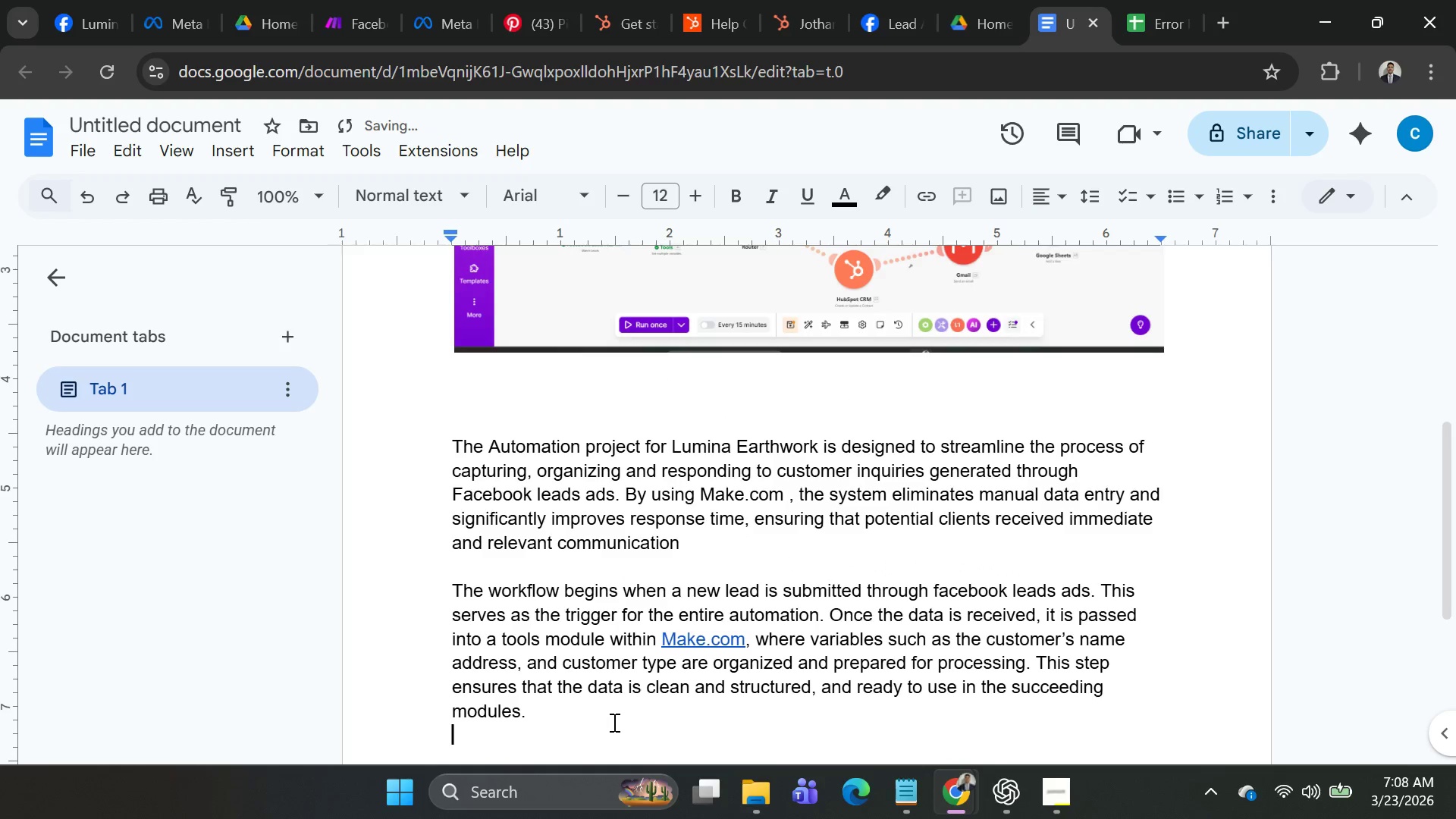 
key(Shift+Enter)
 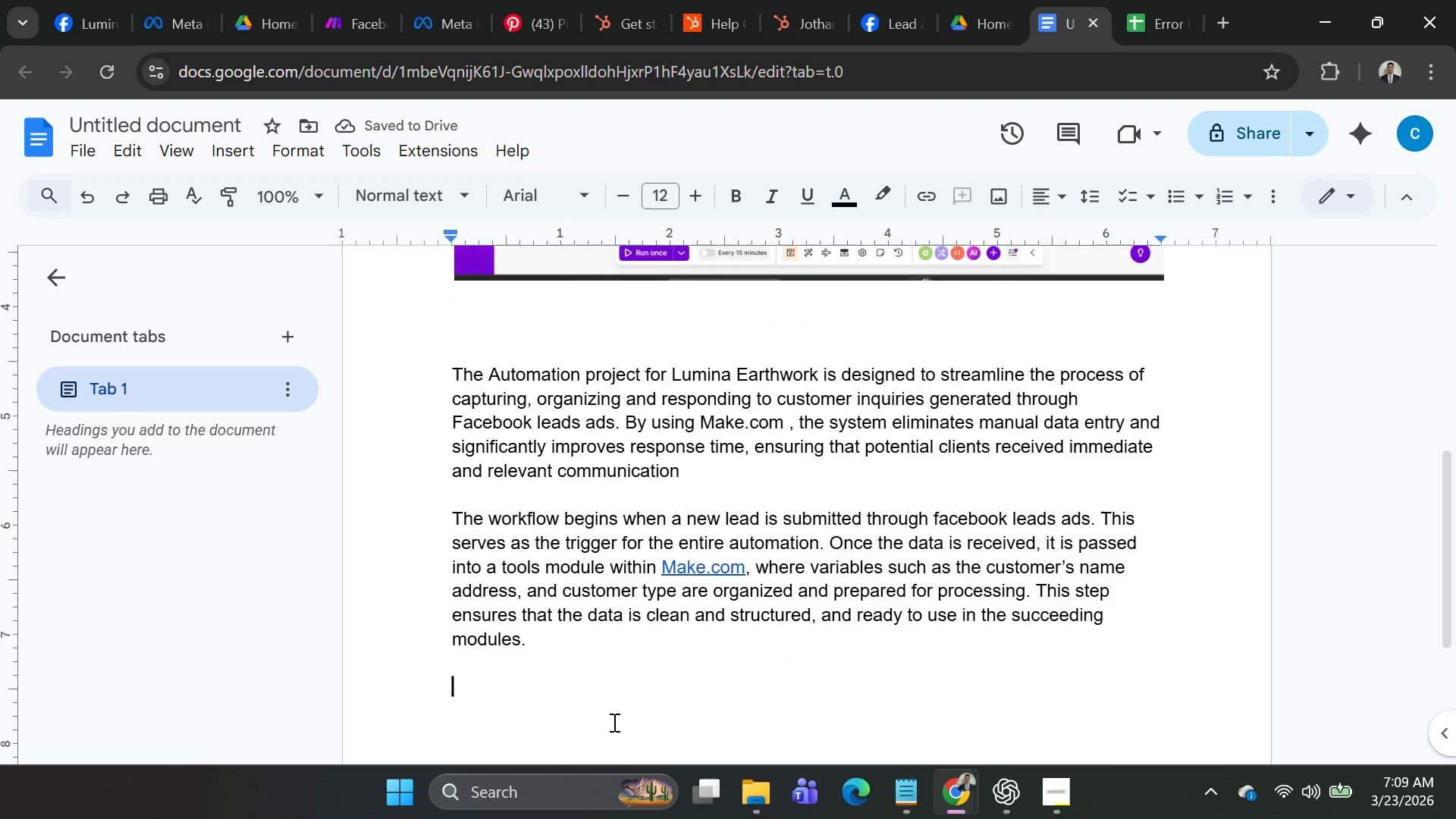 
wait(6.44)
 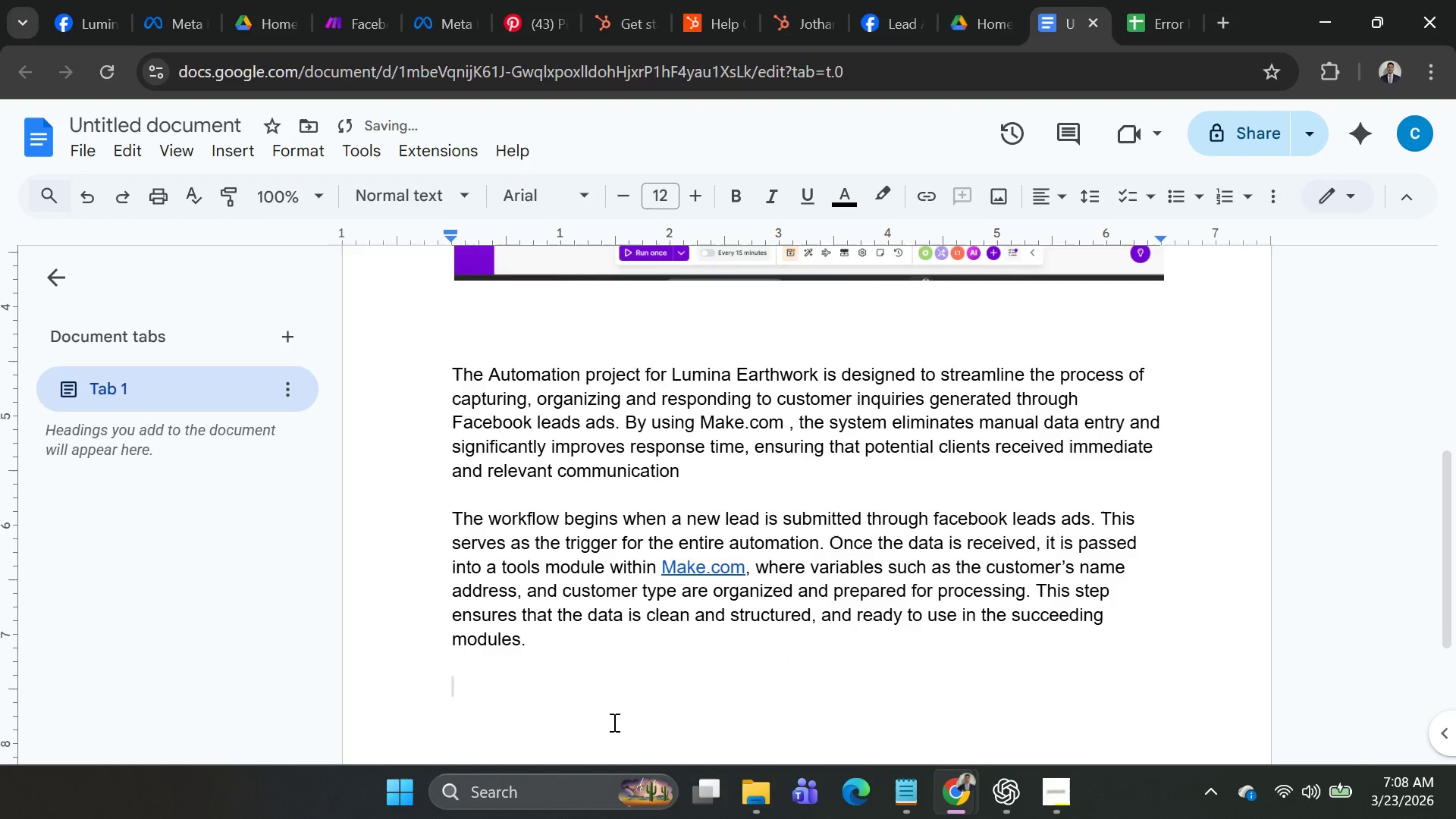 
type(af)
key(Backspace)
key(Backspace)
type(After Data preperation )
 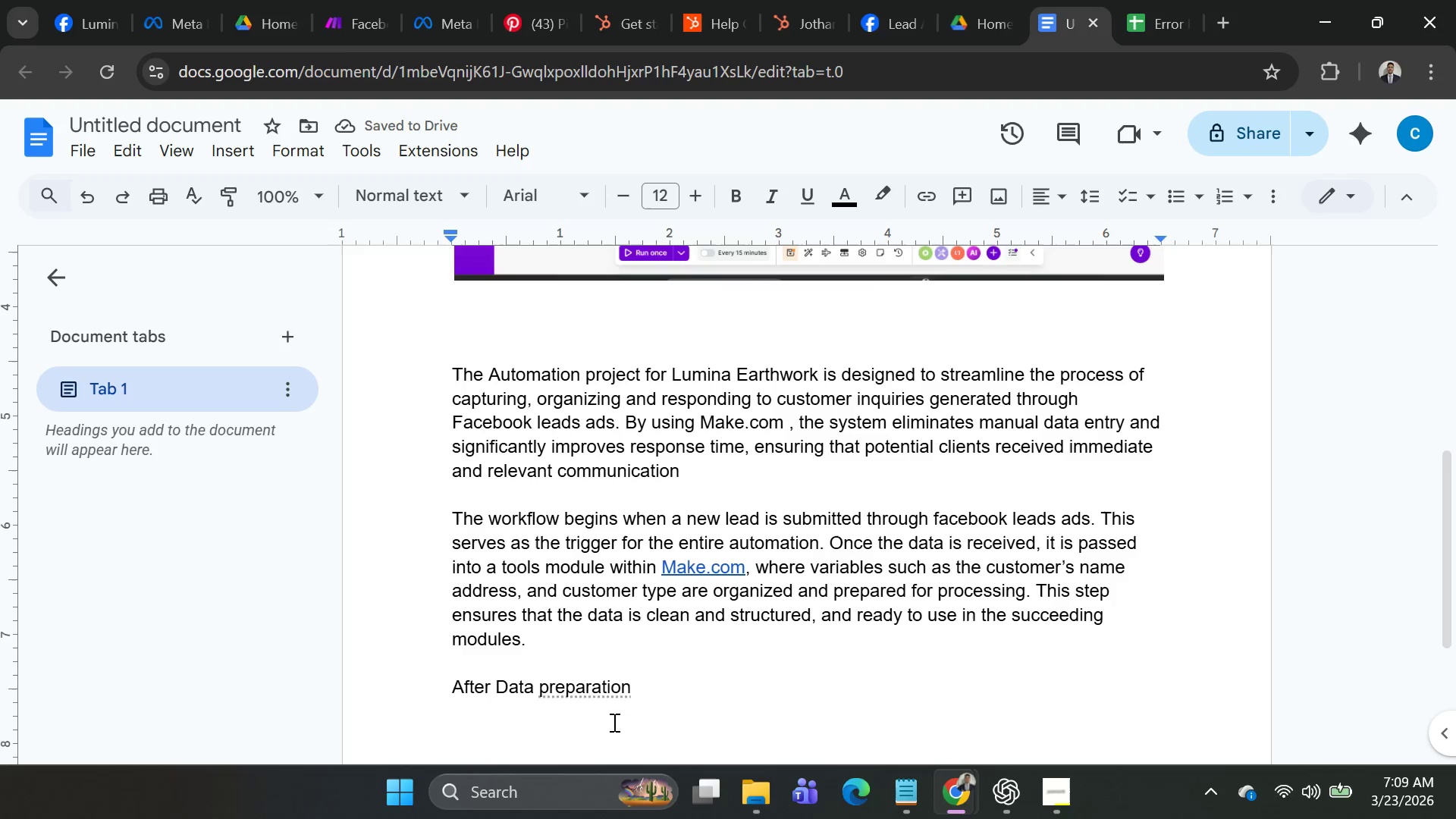 
key(Backspace)
 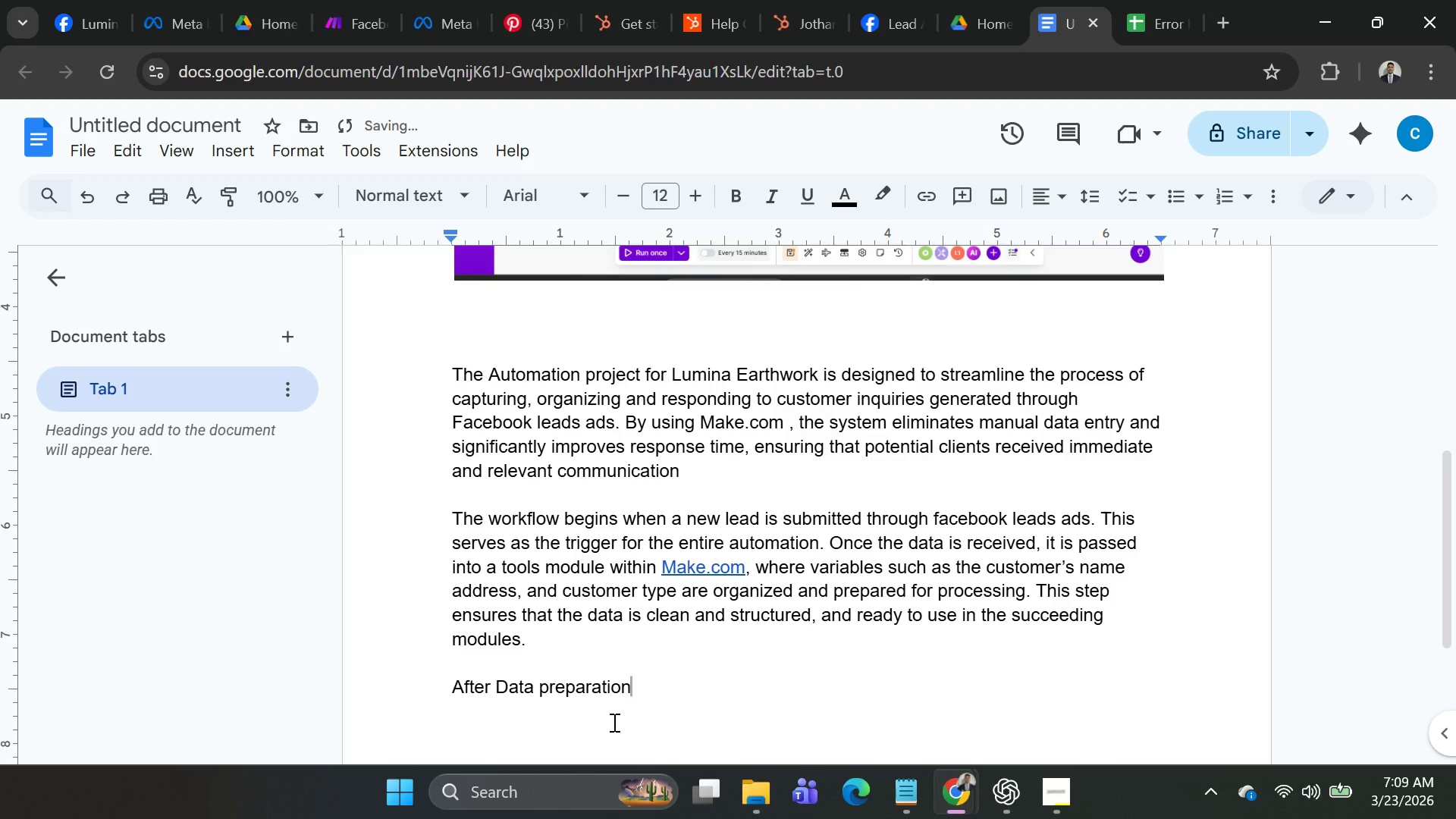 
hold_key(key=Backspace, duration=0.72)
 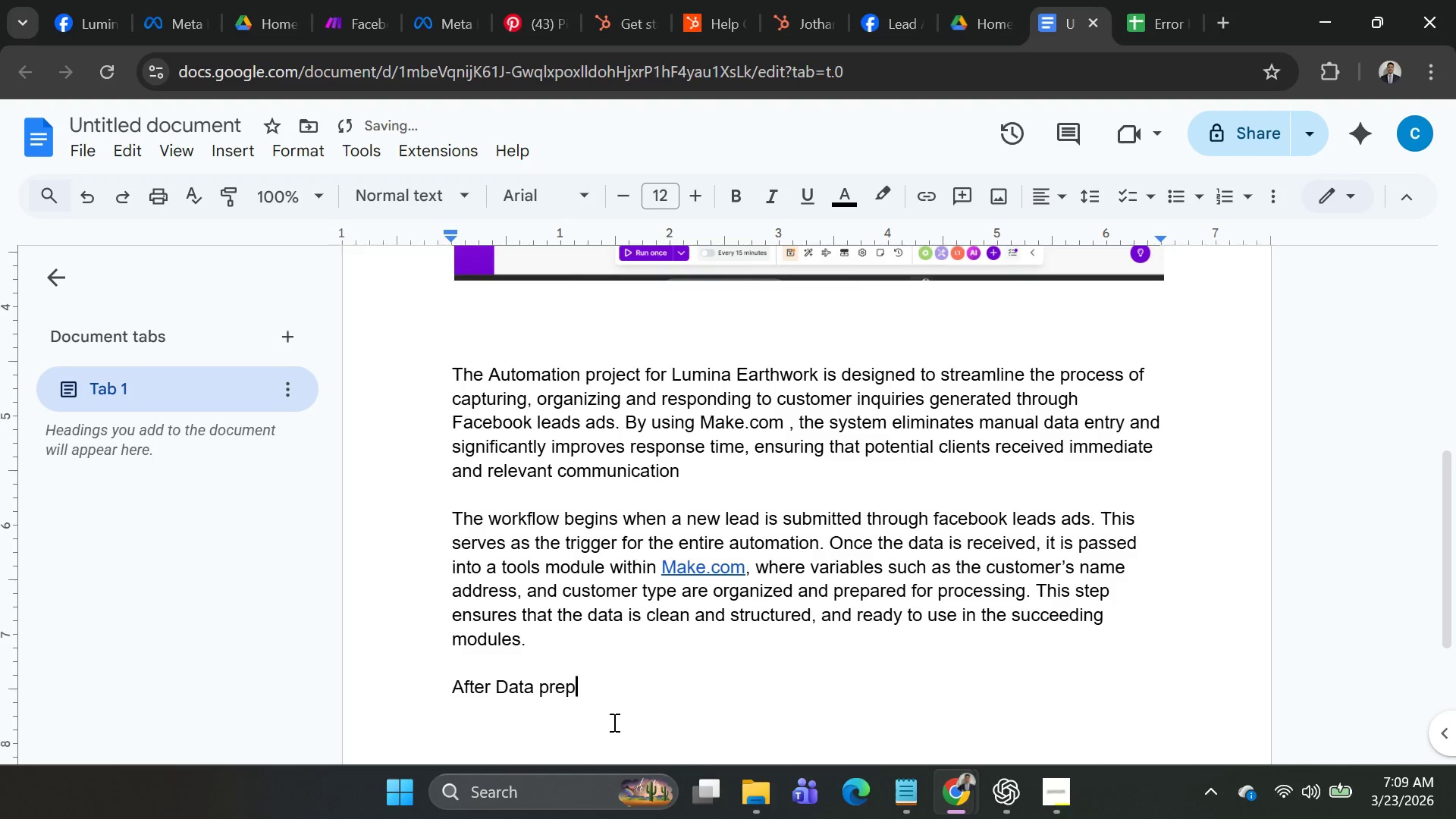 
type(eration )
key(Backspace)
type(, the automation uses a router to divide the workflow )
 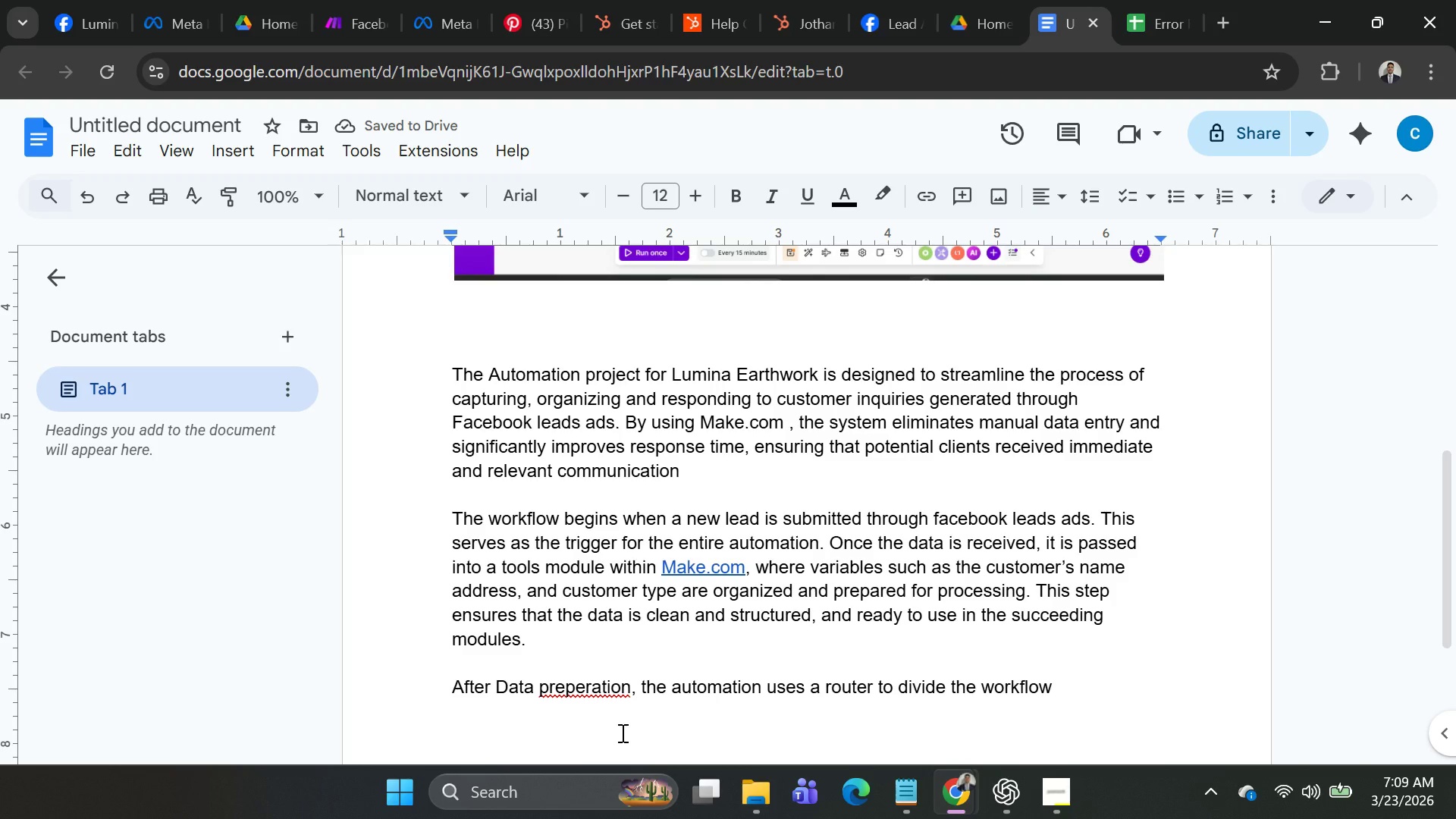 
type(into to separate )
 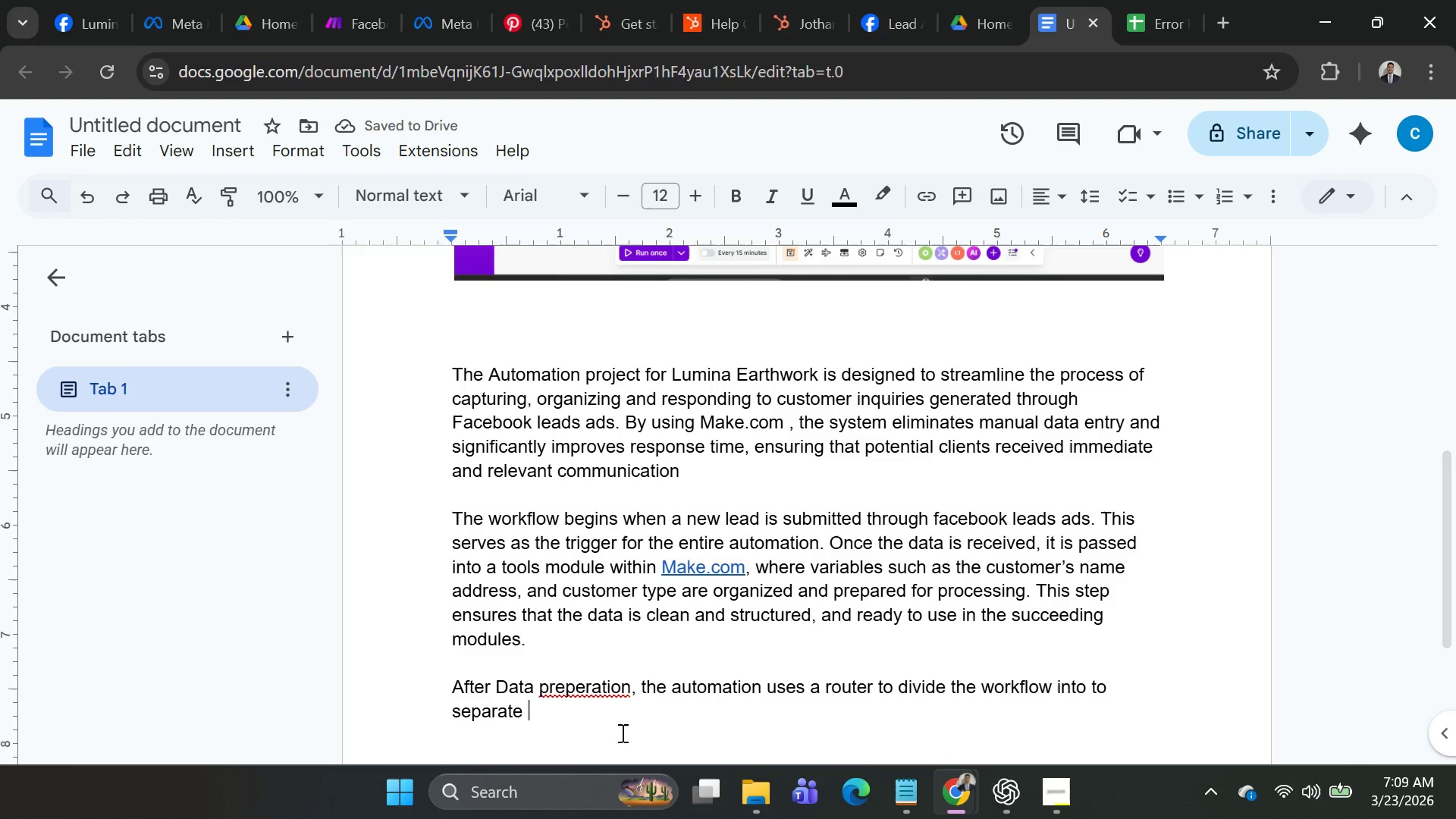 
type(path based on the customer type: )
 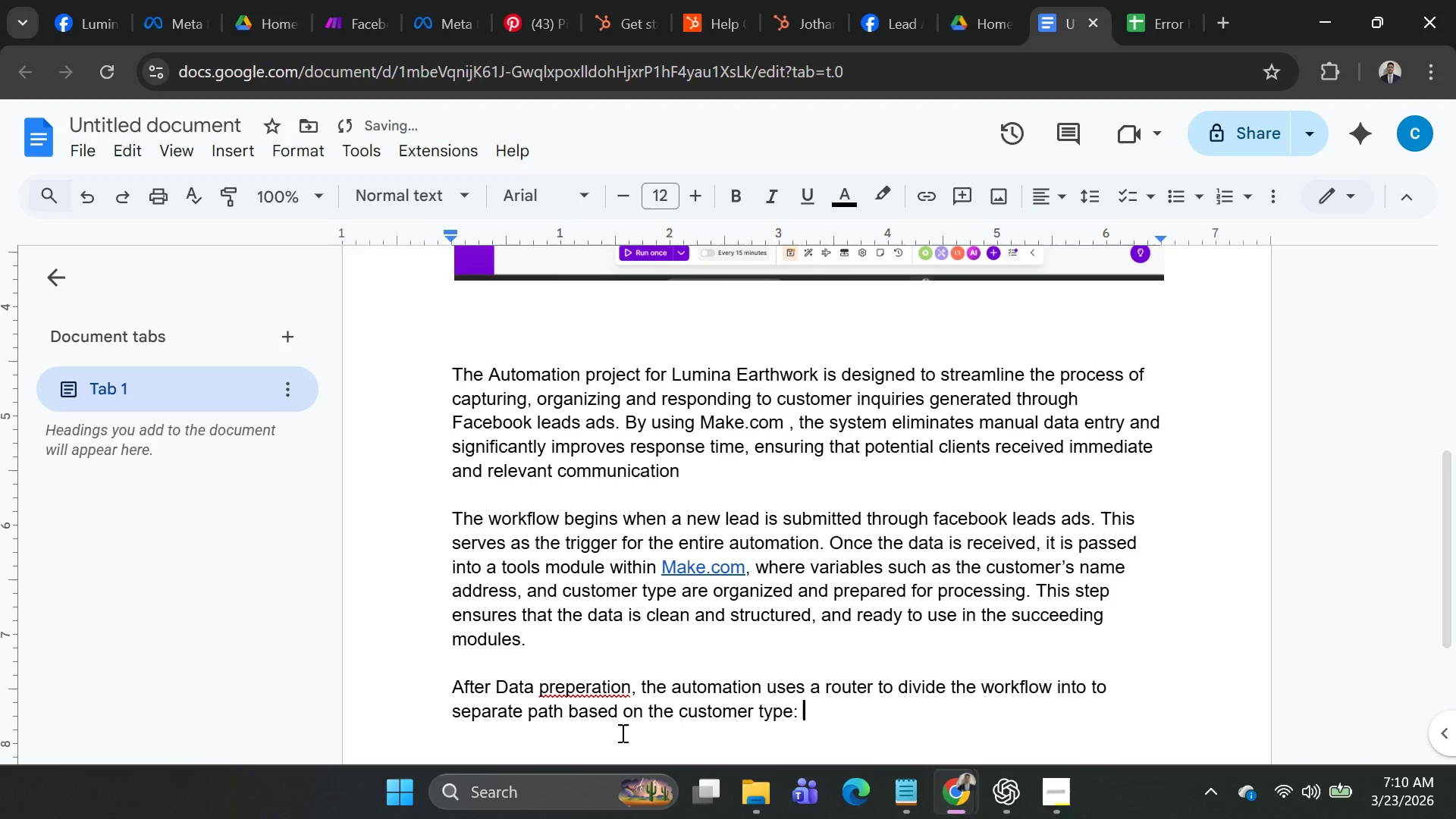 
hold_key(key=ShiftLeft, duration=1.51)
 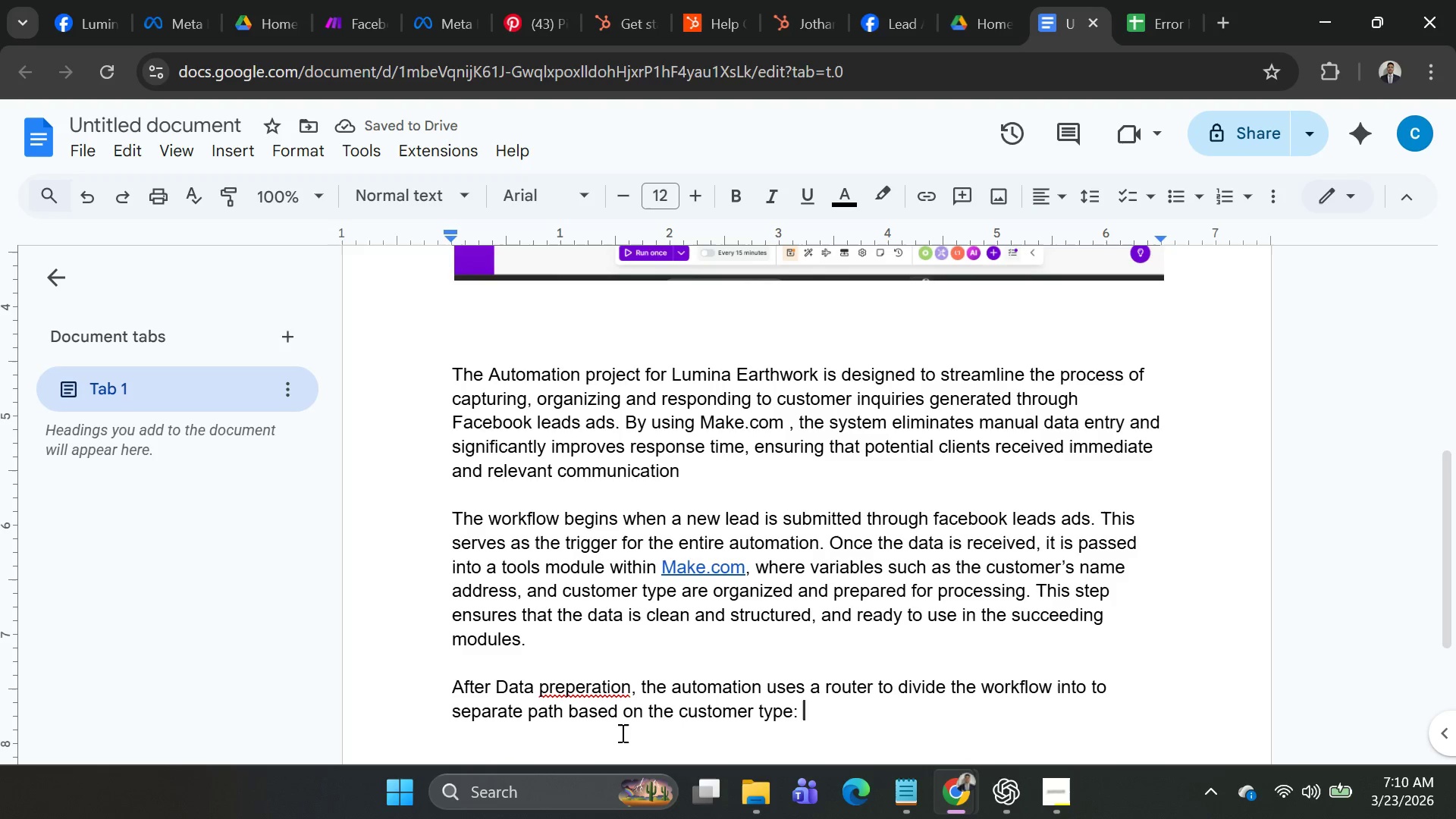 
hold_key(key=ShiftLeft, duration=1.5)
 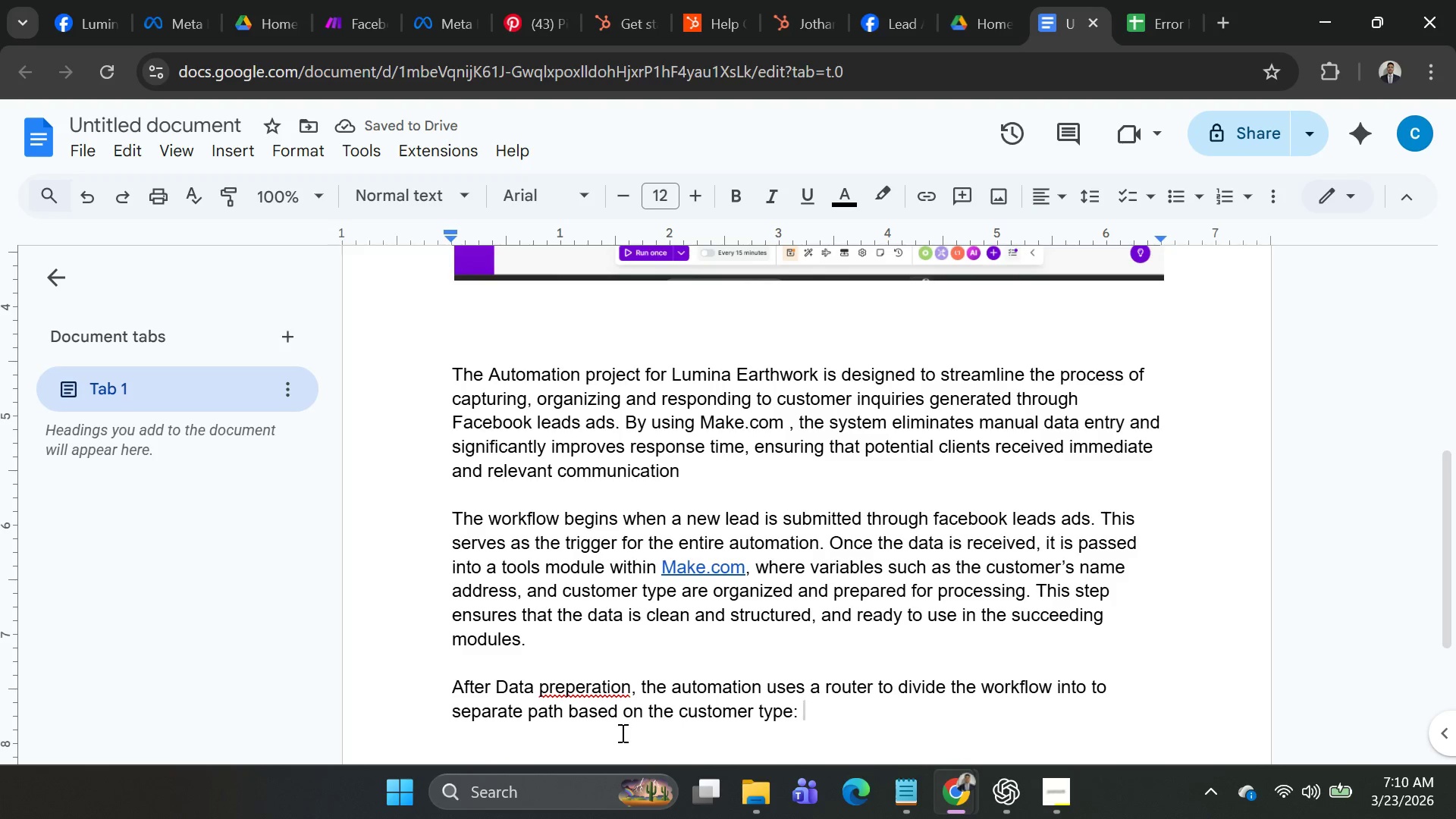 
hold_key(key=ShiftLeft, duration=1.5)
 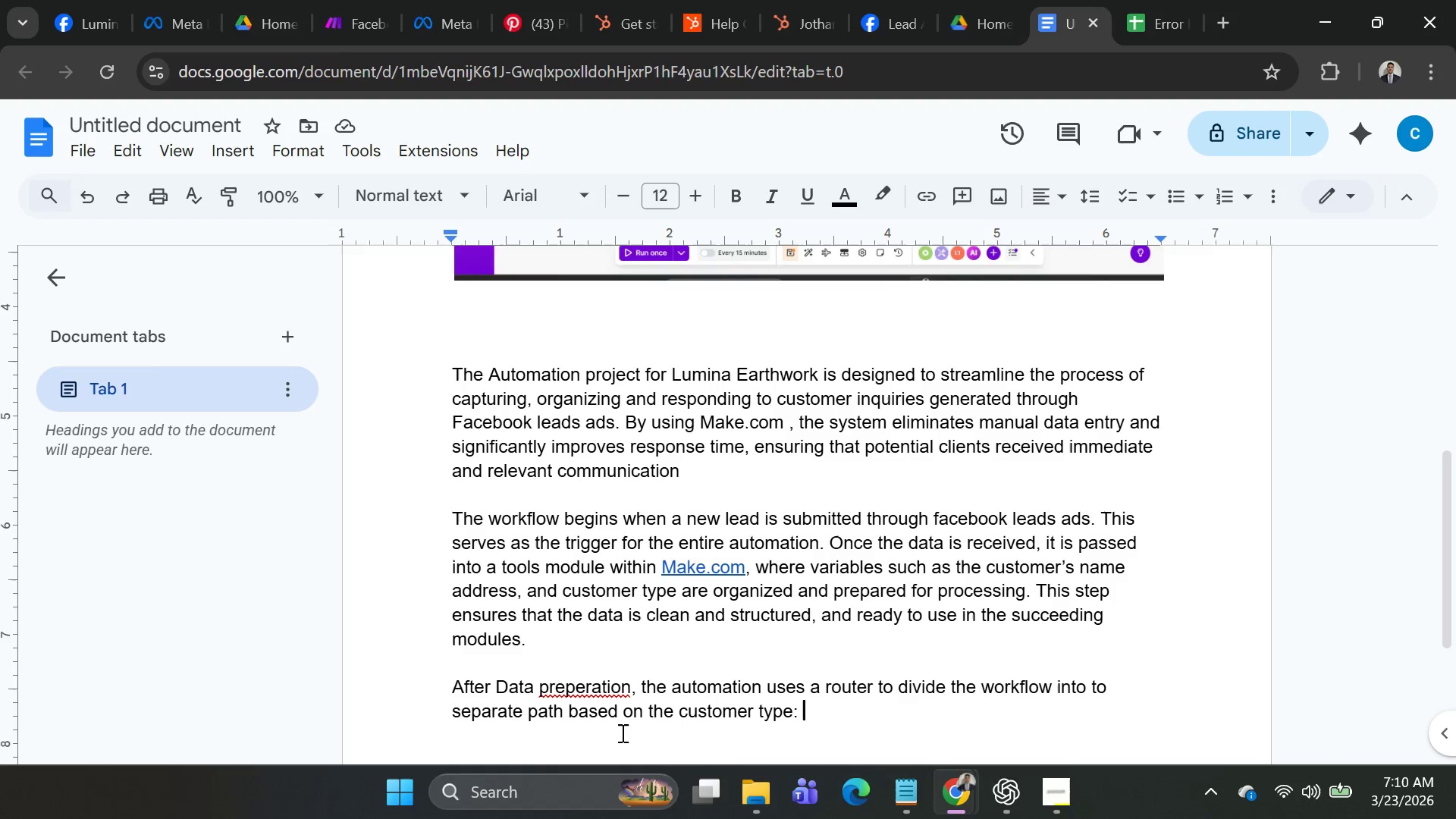 
type(Professional or re)
key(Backspace)
key(Backspace)
type(Res)
key(Backspace)
type(cidential )
 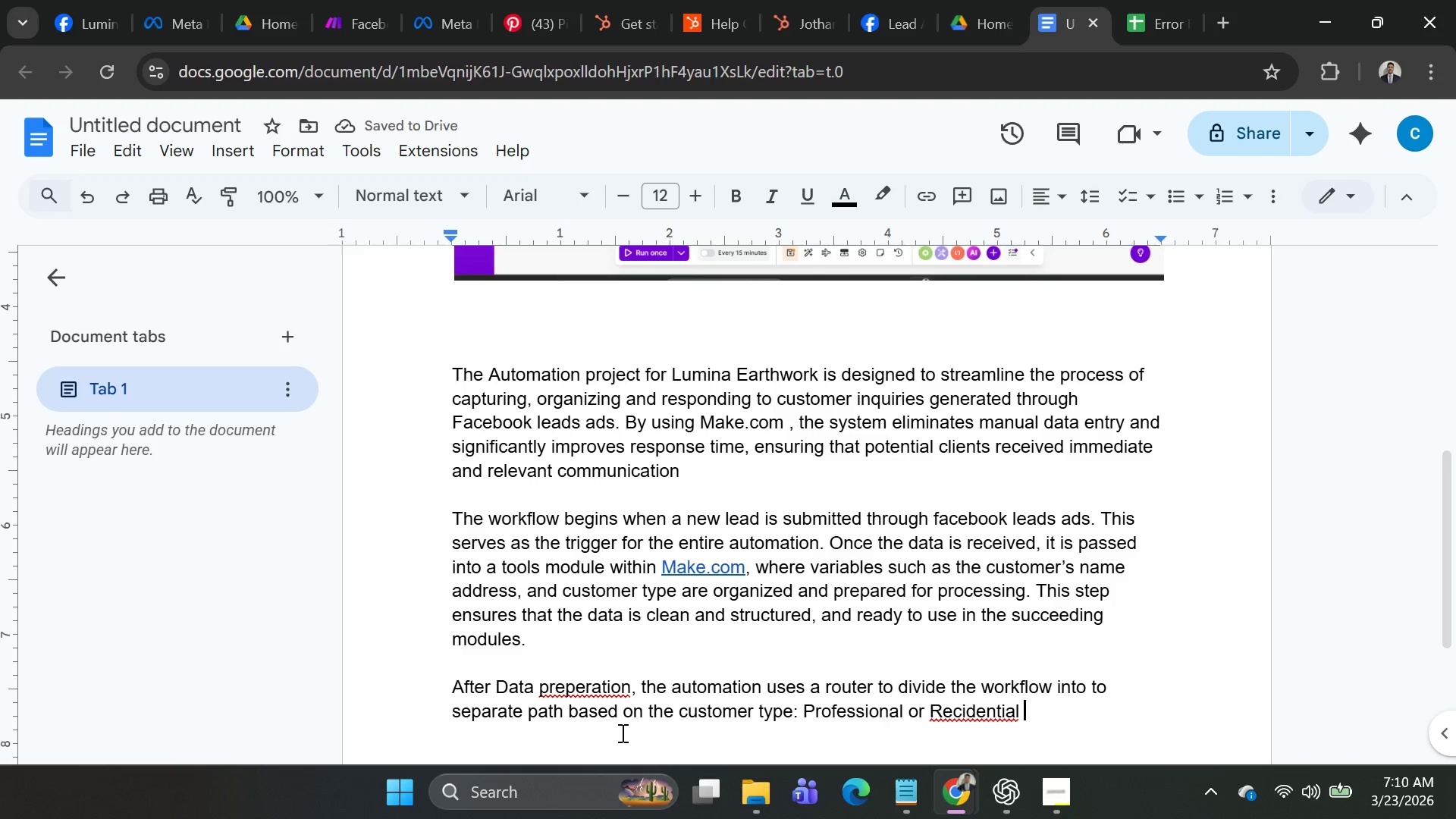 
right_click([949, 710])
 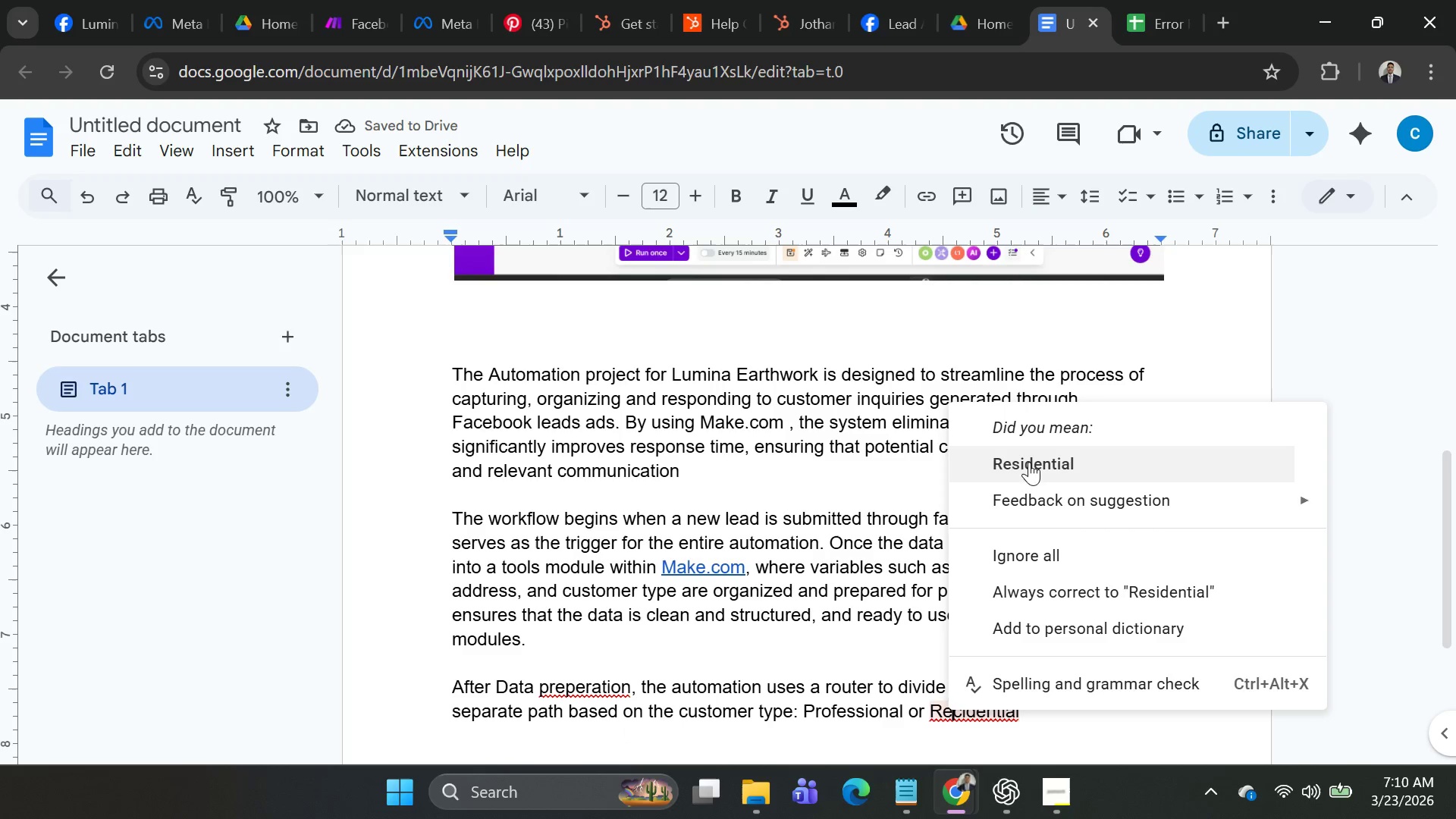 
left_click([1031, 460])
 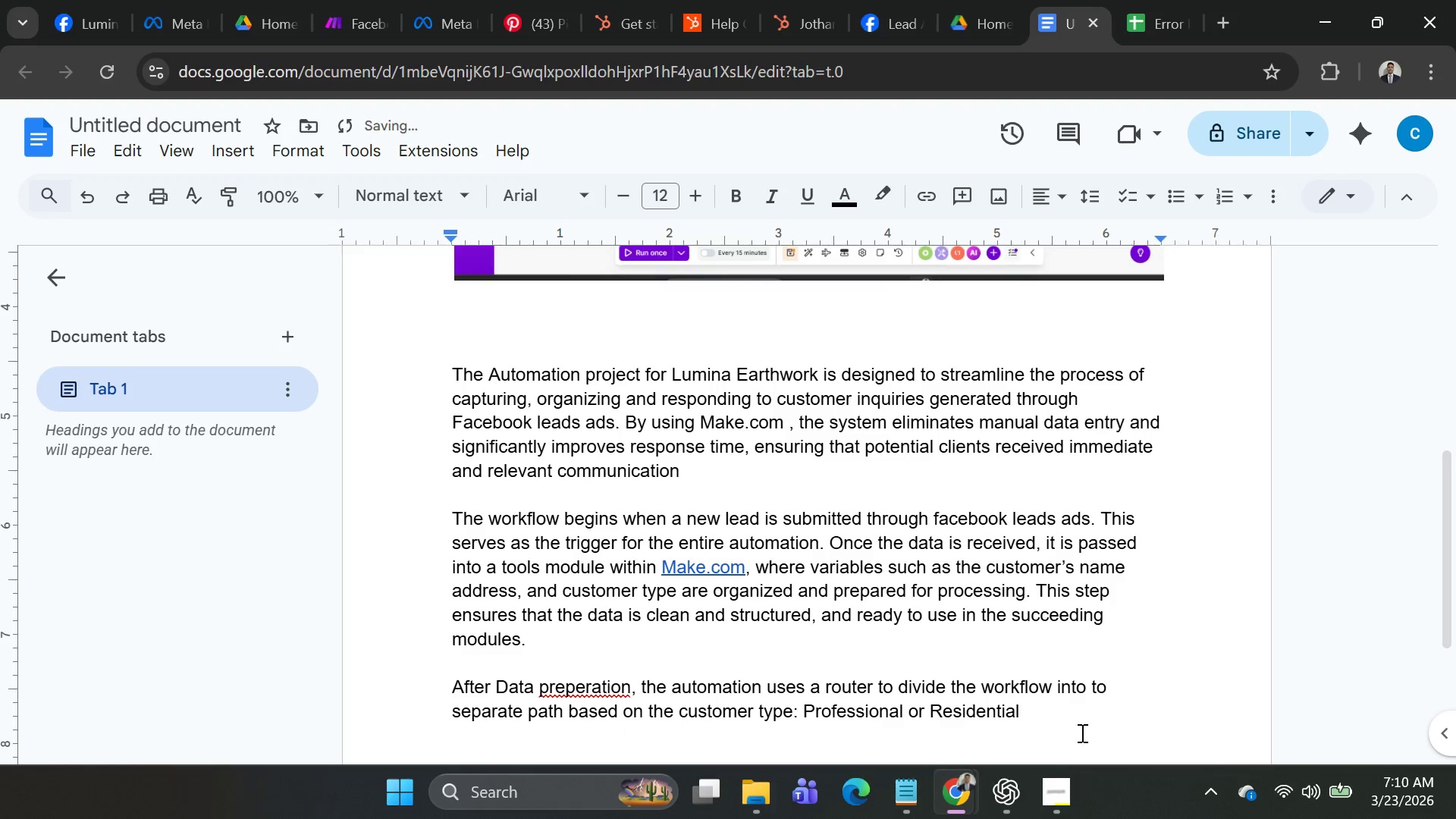 
type( )
key(Backspace)
type(. in)
key(Backspace)
key(Backspace)
type(t)
key(Backspace)
type(This com)
key(Backspace)
type(ndition )
 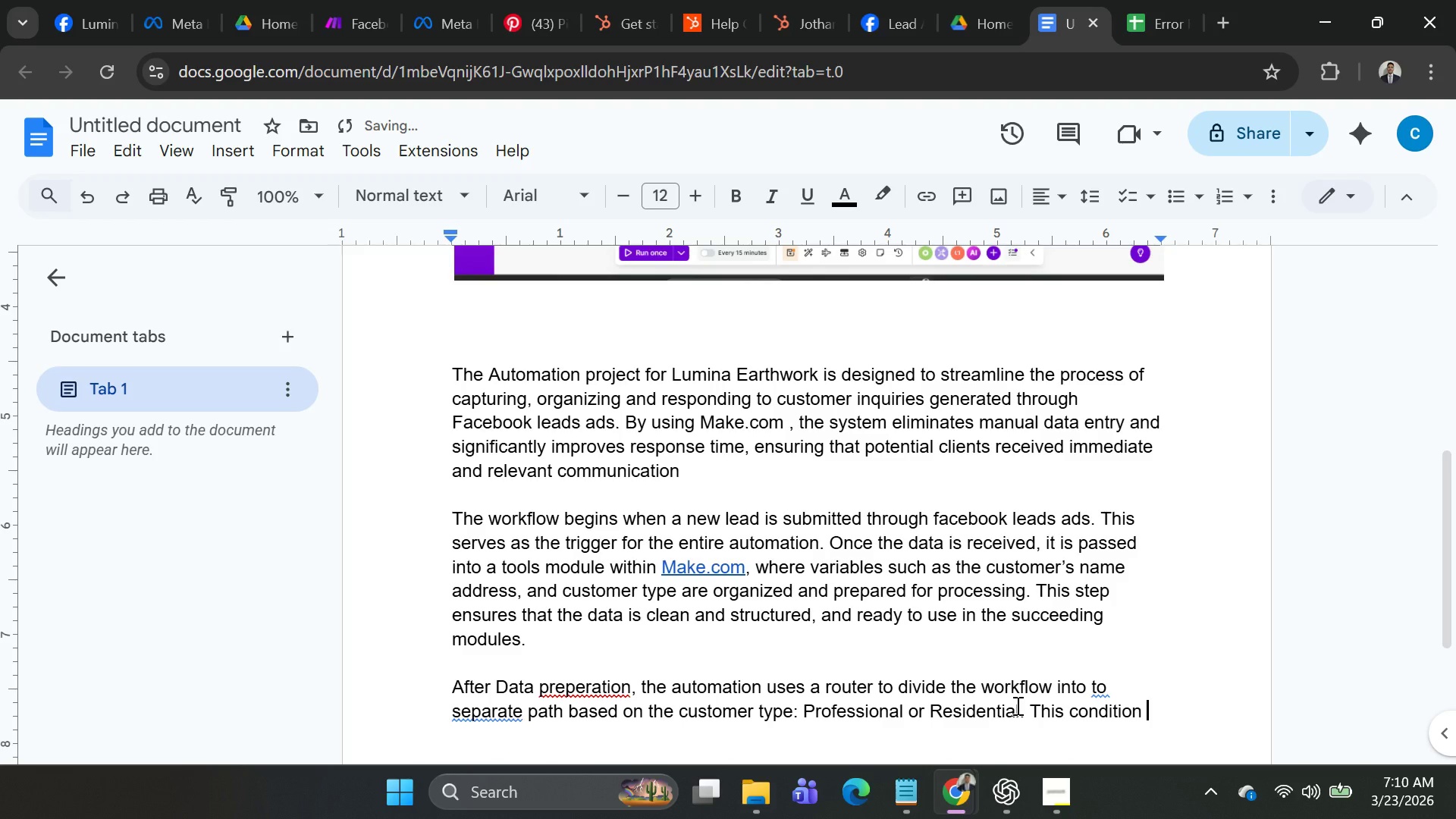 
key(Backspace)
type(a)
key(Backspace)
type(al routing is essential because each tyoe of lead requires a different bui)
key(Backspace)
type(siness response)
 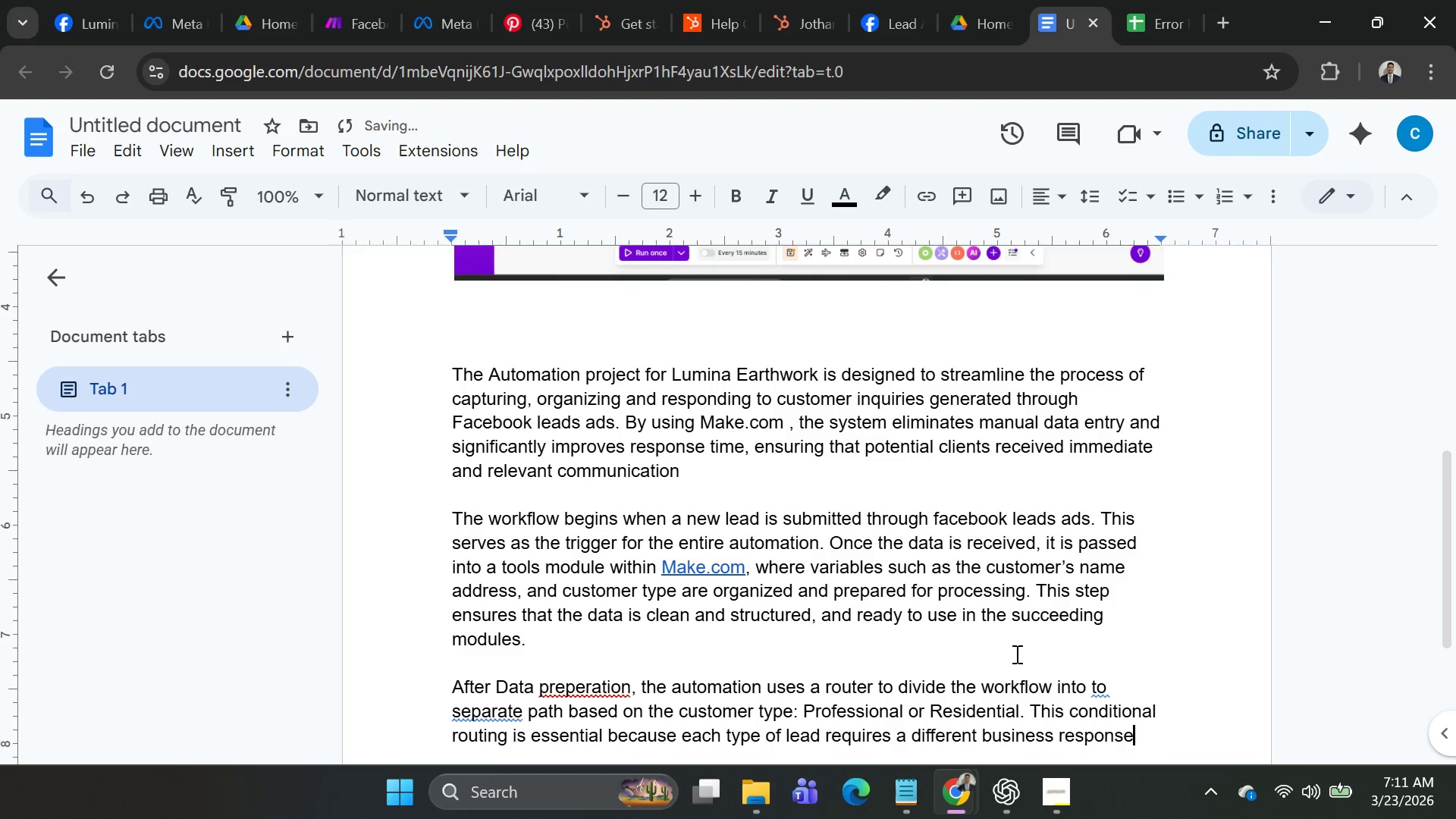 
scroll: coordinate [977, 643], scroll_direction: down, amount: 2.0
 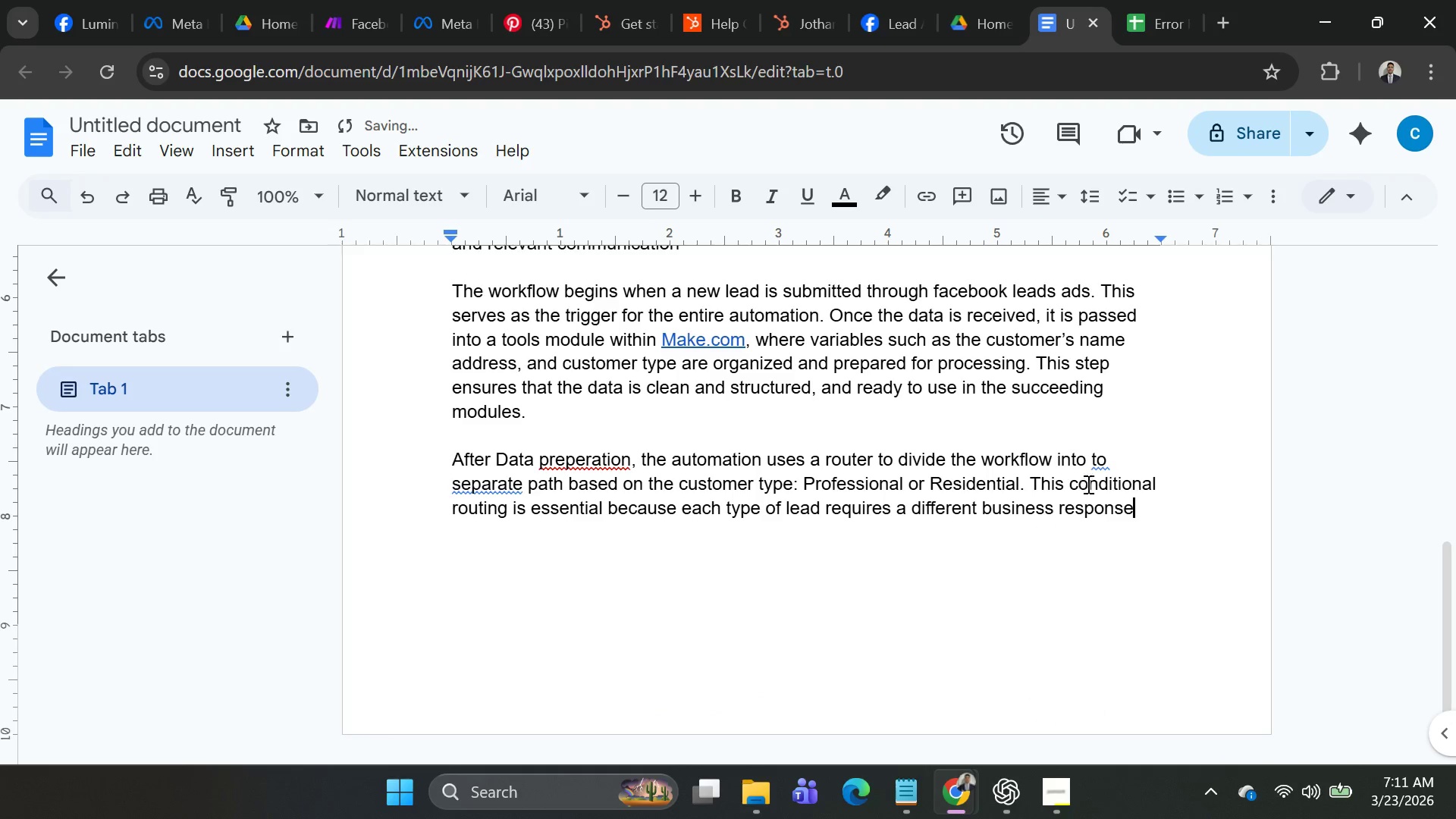 
right_click([1097, 467])
 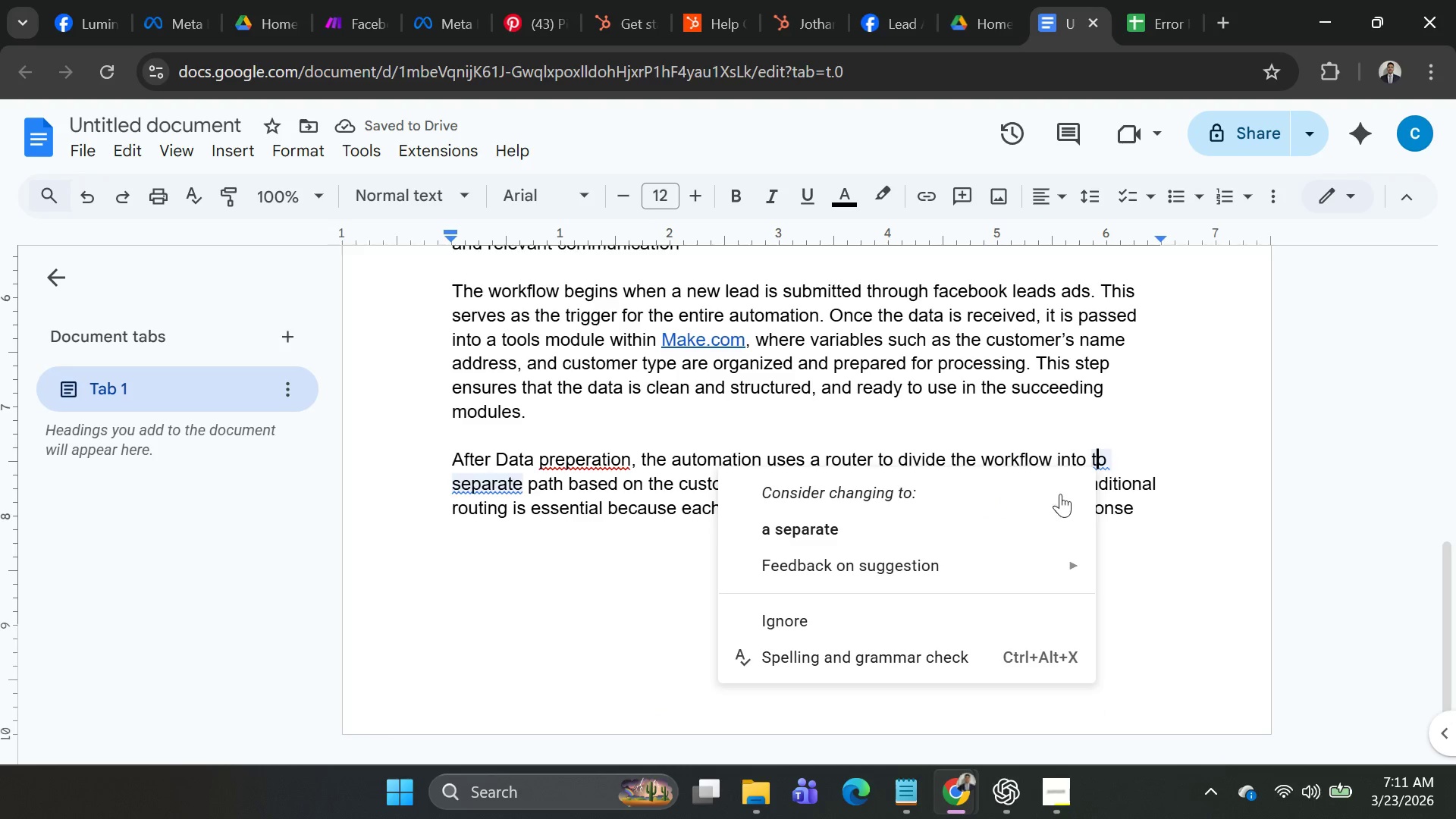 
left_click([817, 526])
 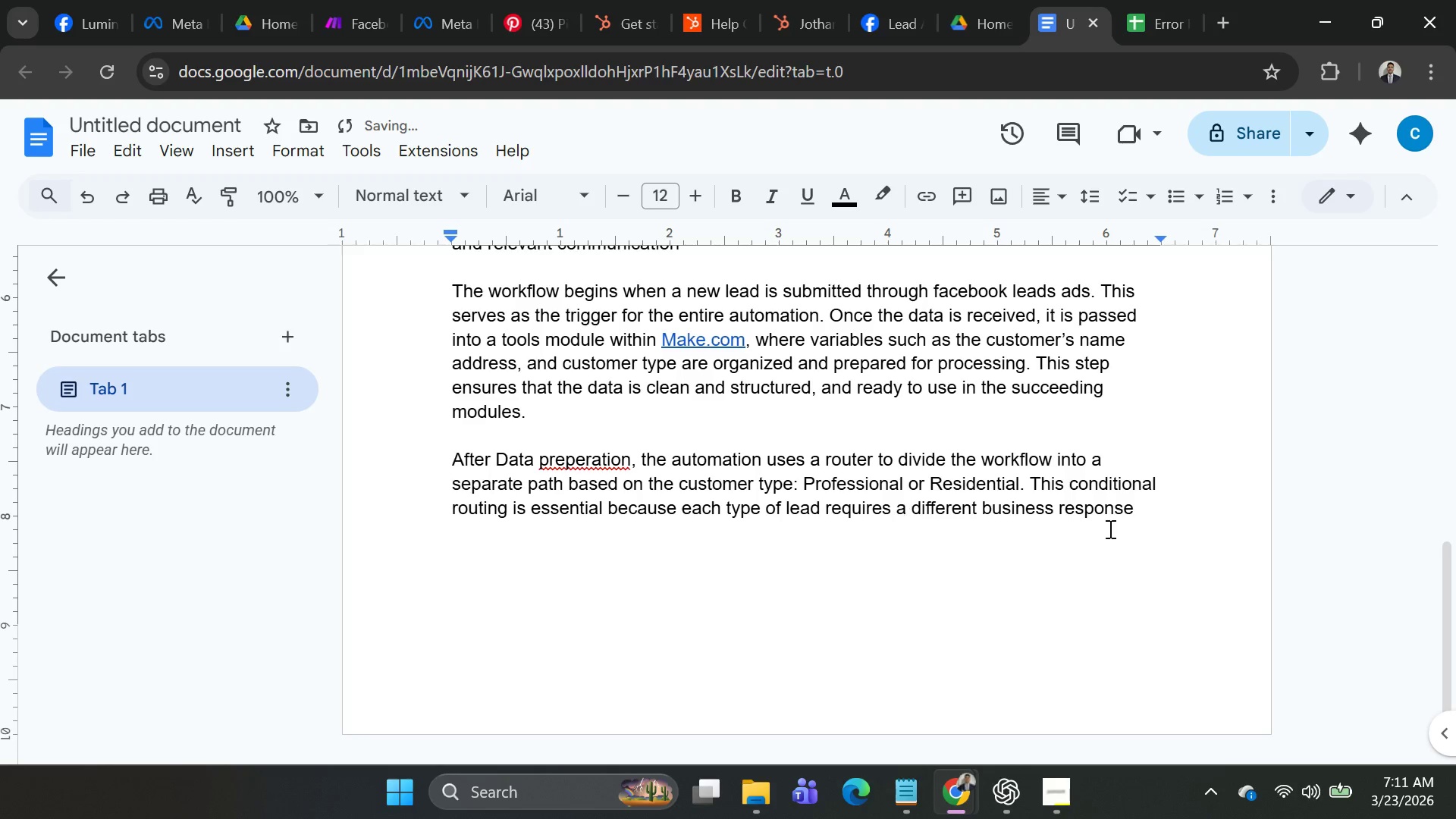 
left_click([1160, 519])
 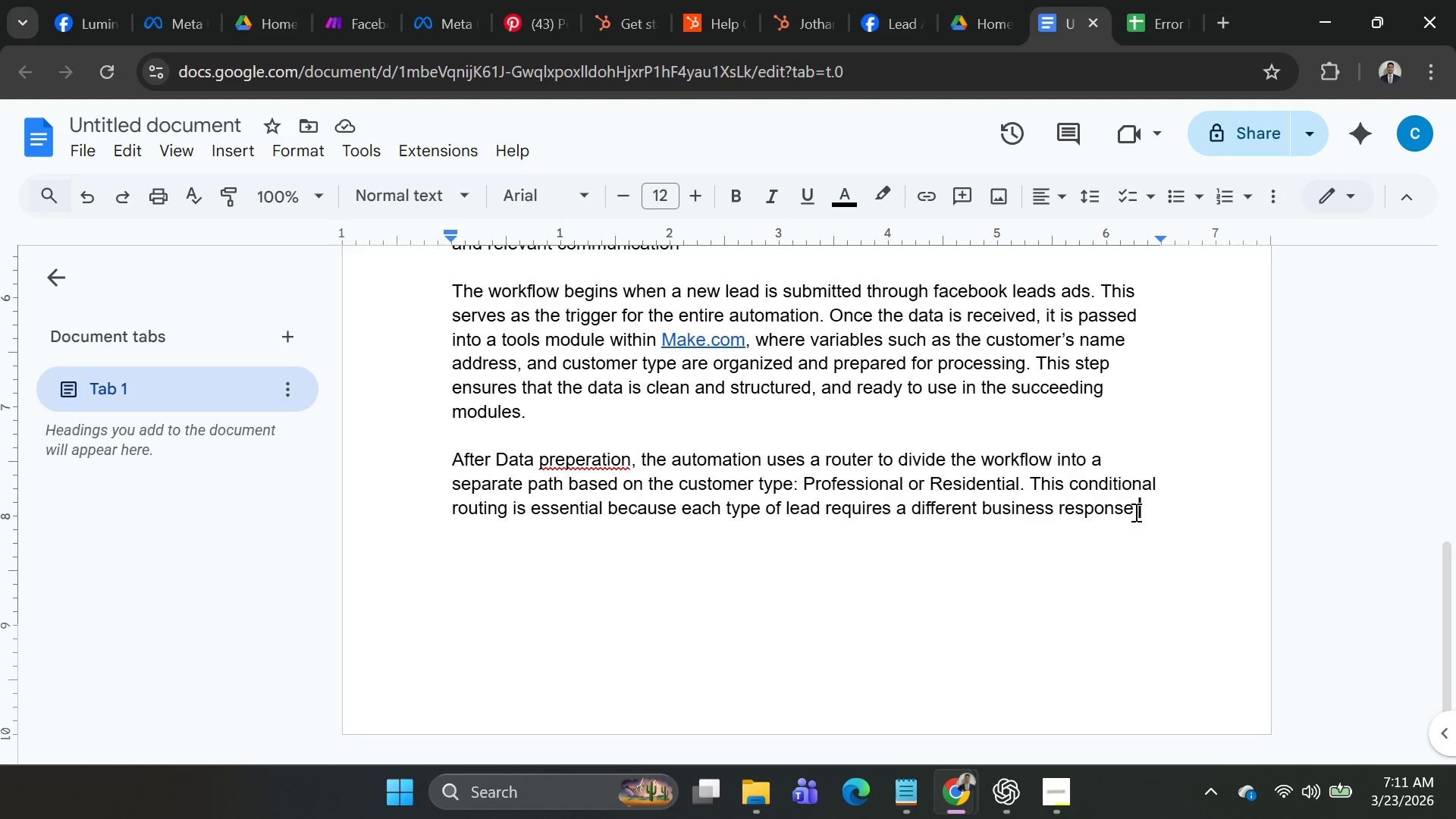 
key(Backspace)
 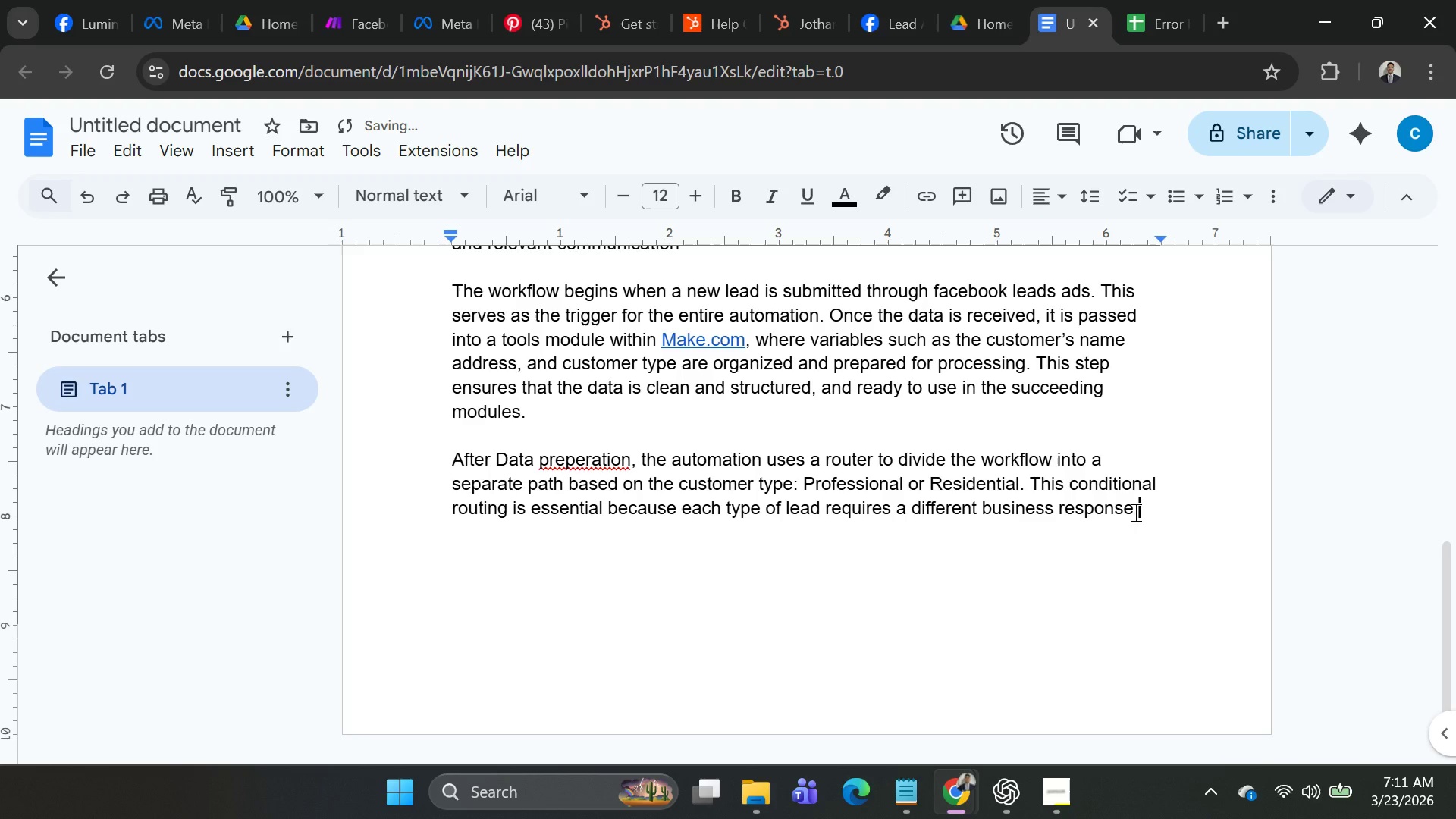 
key(Period)
 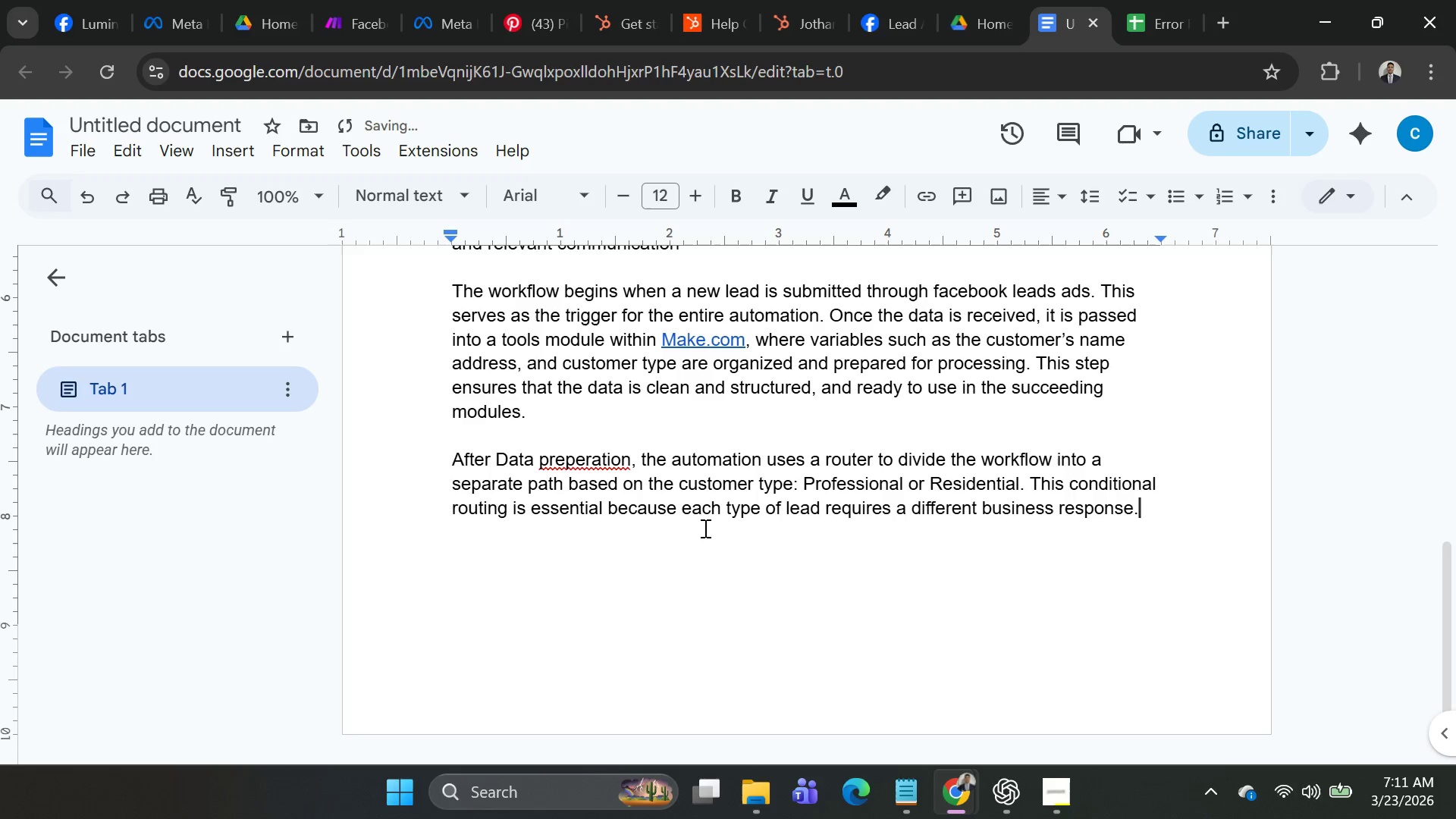 
right_click([615, 463])
 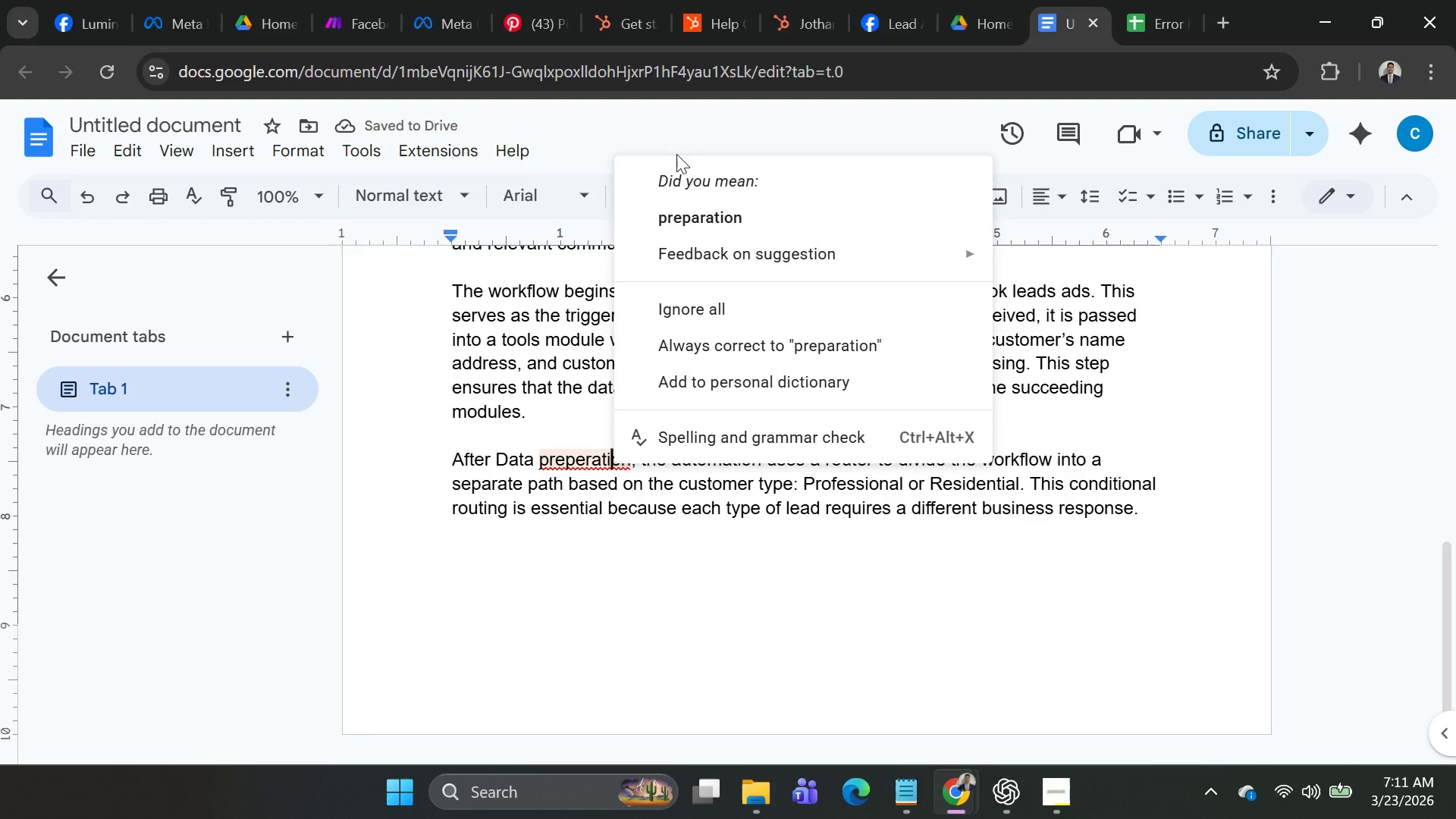 
left_click([696, 221])
 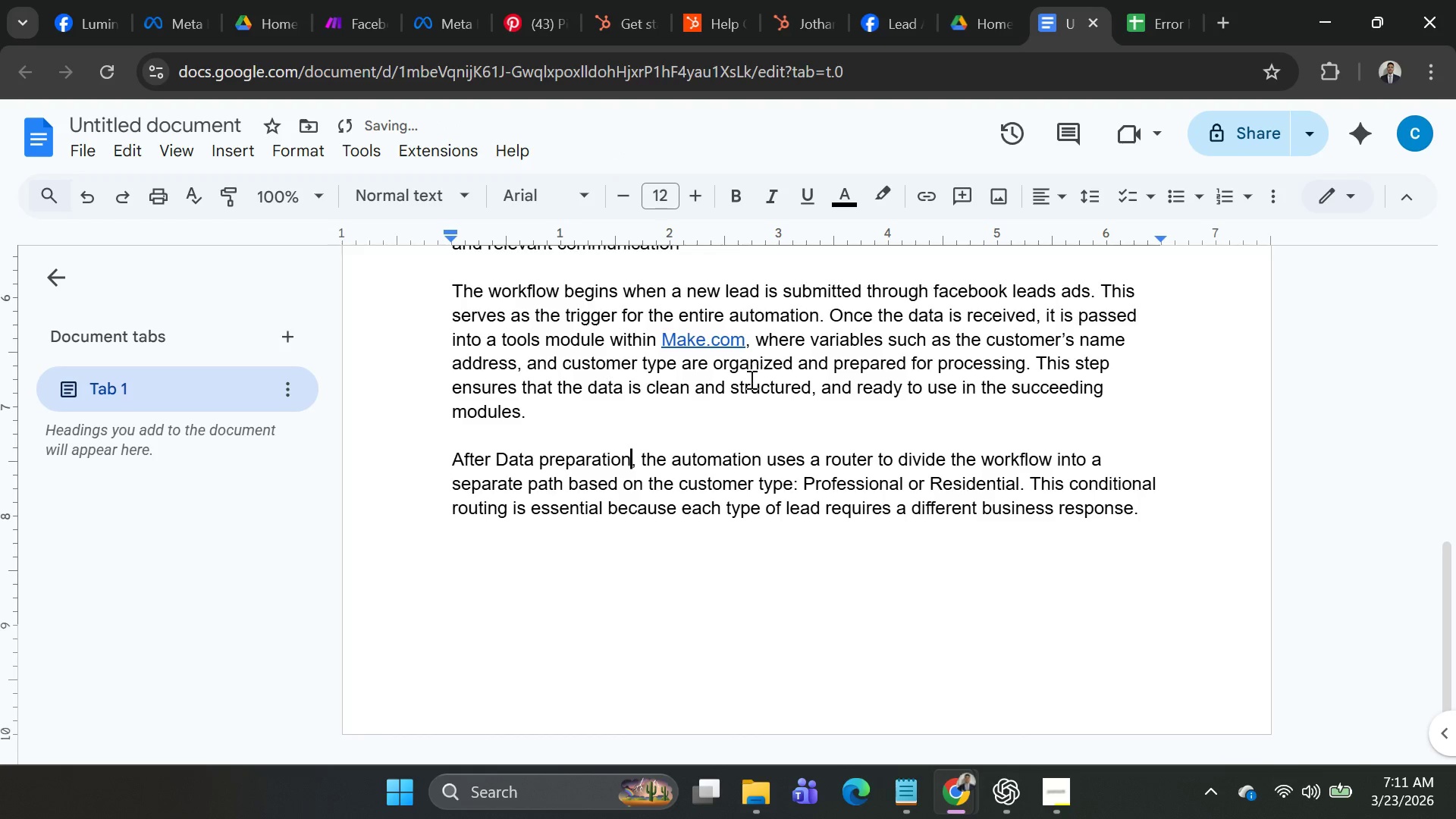 
scroll: coordinate [748, 380], scroll_direction: up, amount: 3.0
 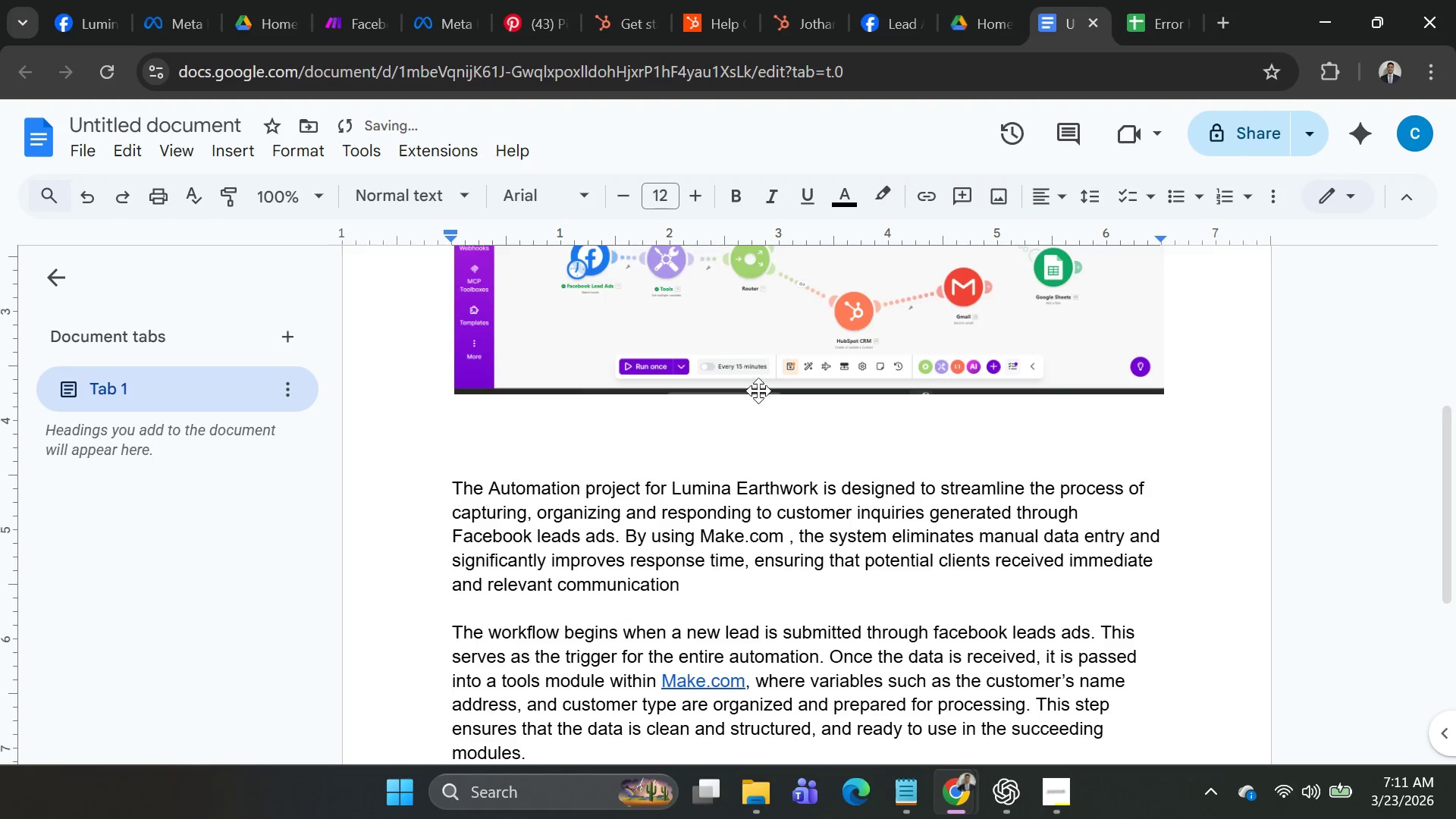 
scroll: coordinate [868, 438], scroll_direction: down, amount: 3.0
 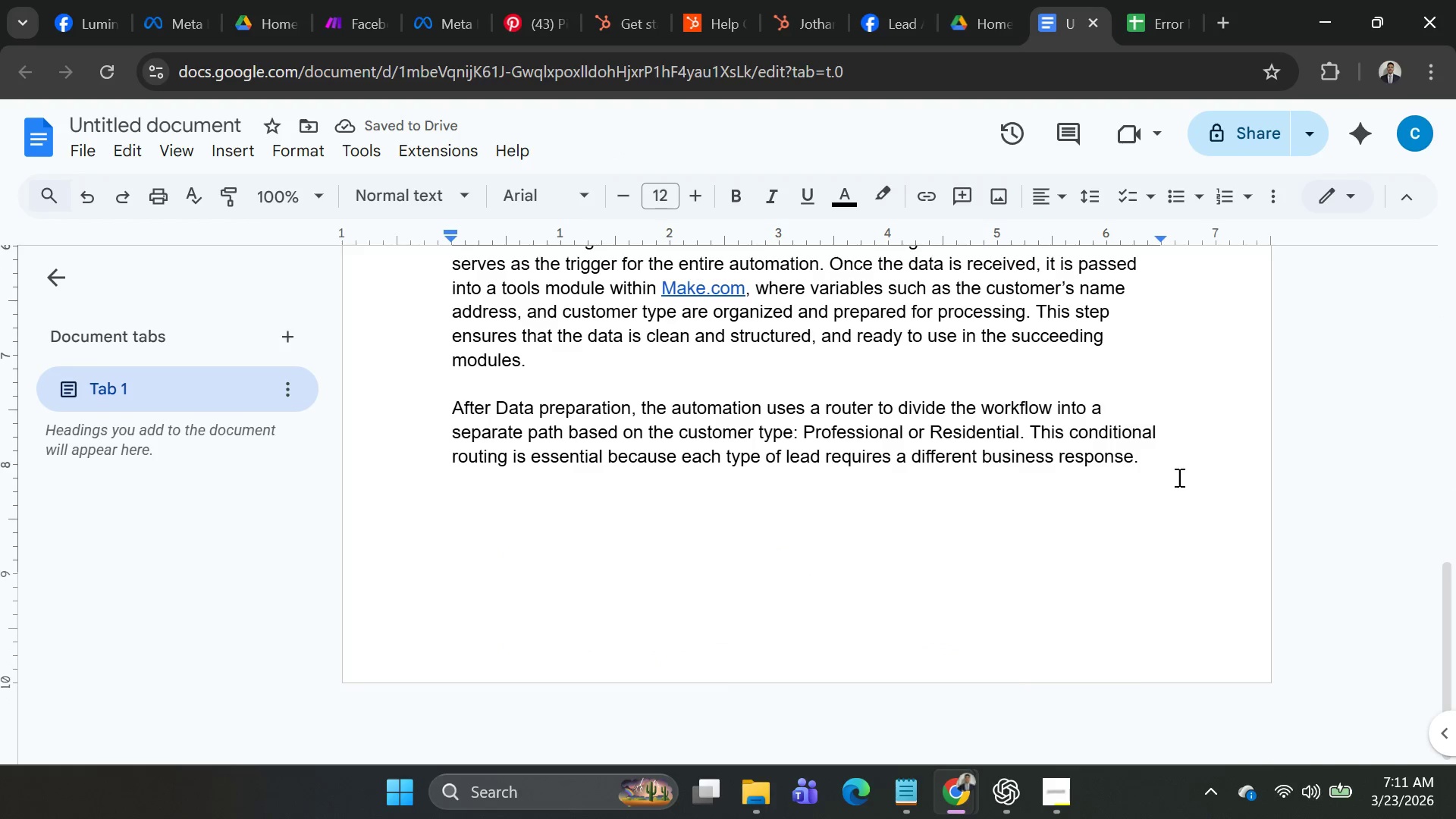 
left_click([1181, 471])
 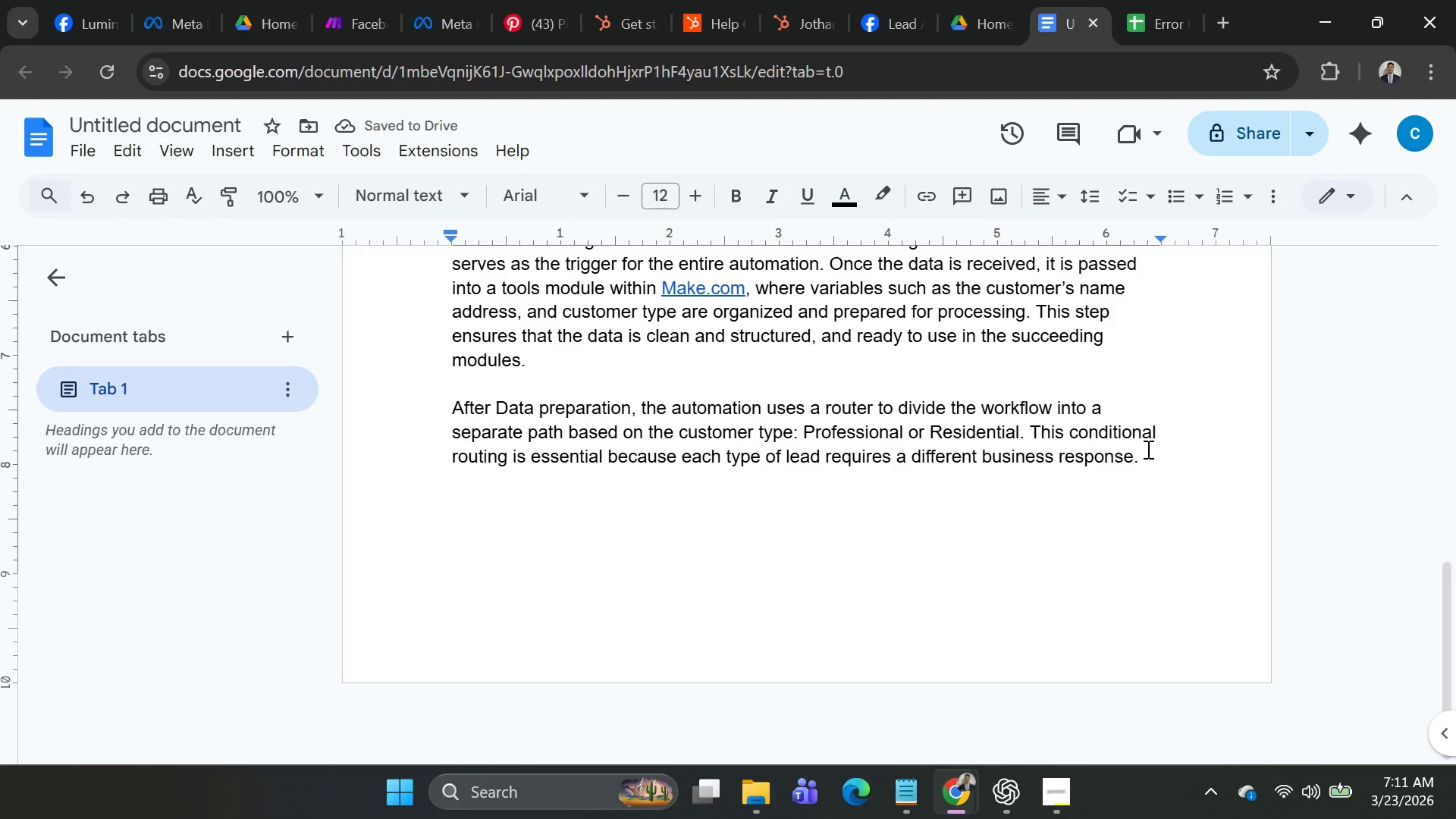 
key(Shift+Enter)
 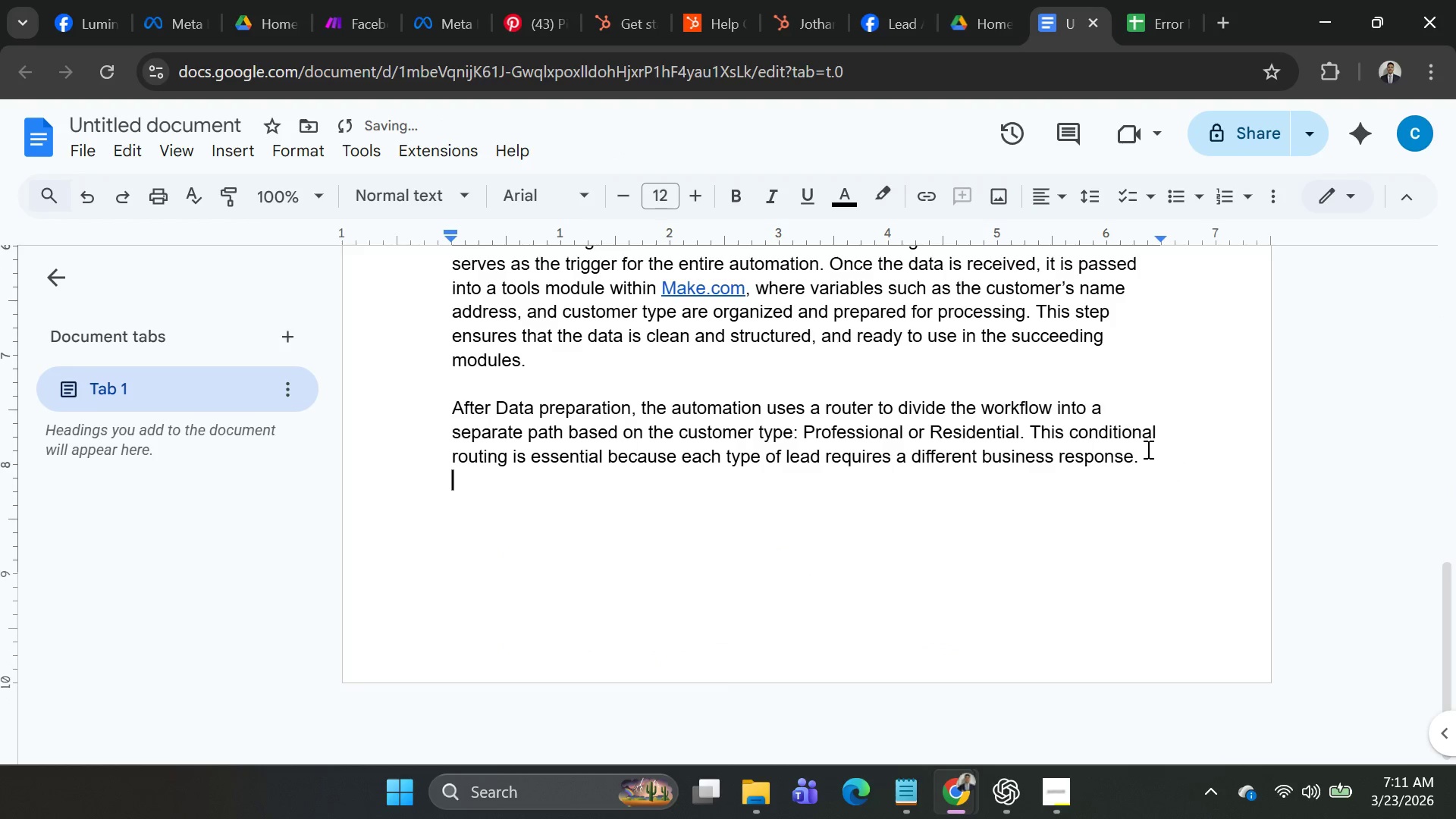 
key(Shift+Enter)
 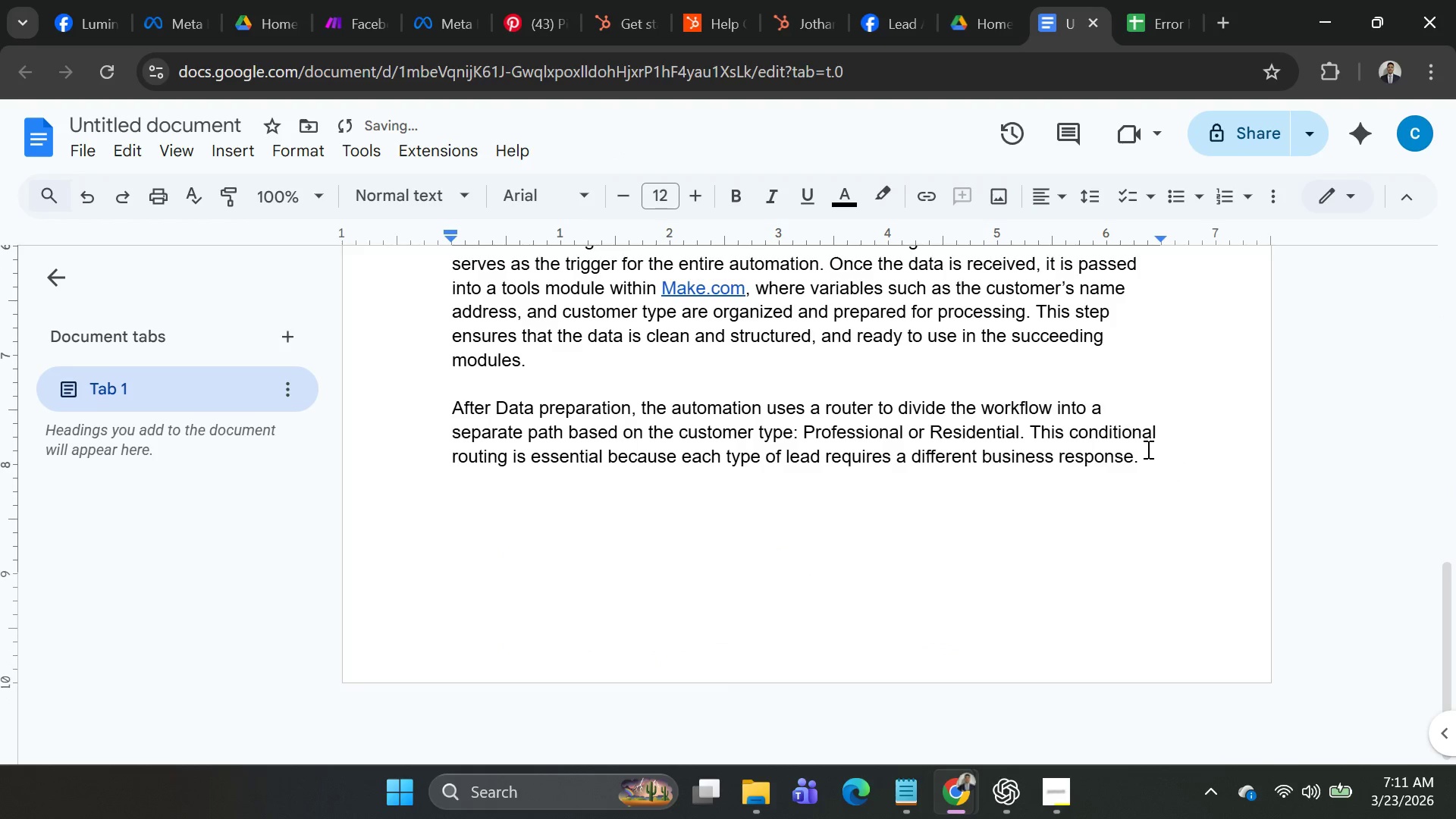 
type(For professional leands, tha)
key(Backspace)
type(r system first created)
key(Backspace)
type(s ot )
key(Backspace)
key(Backspace)
type(r d)
 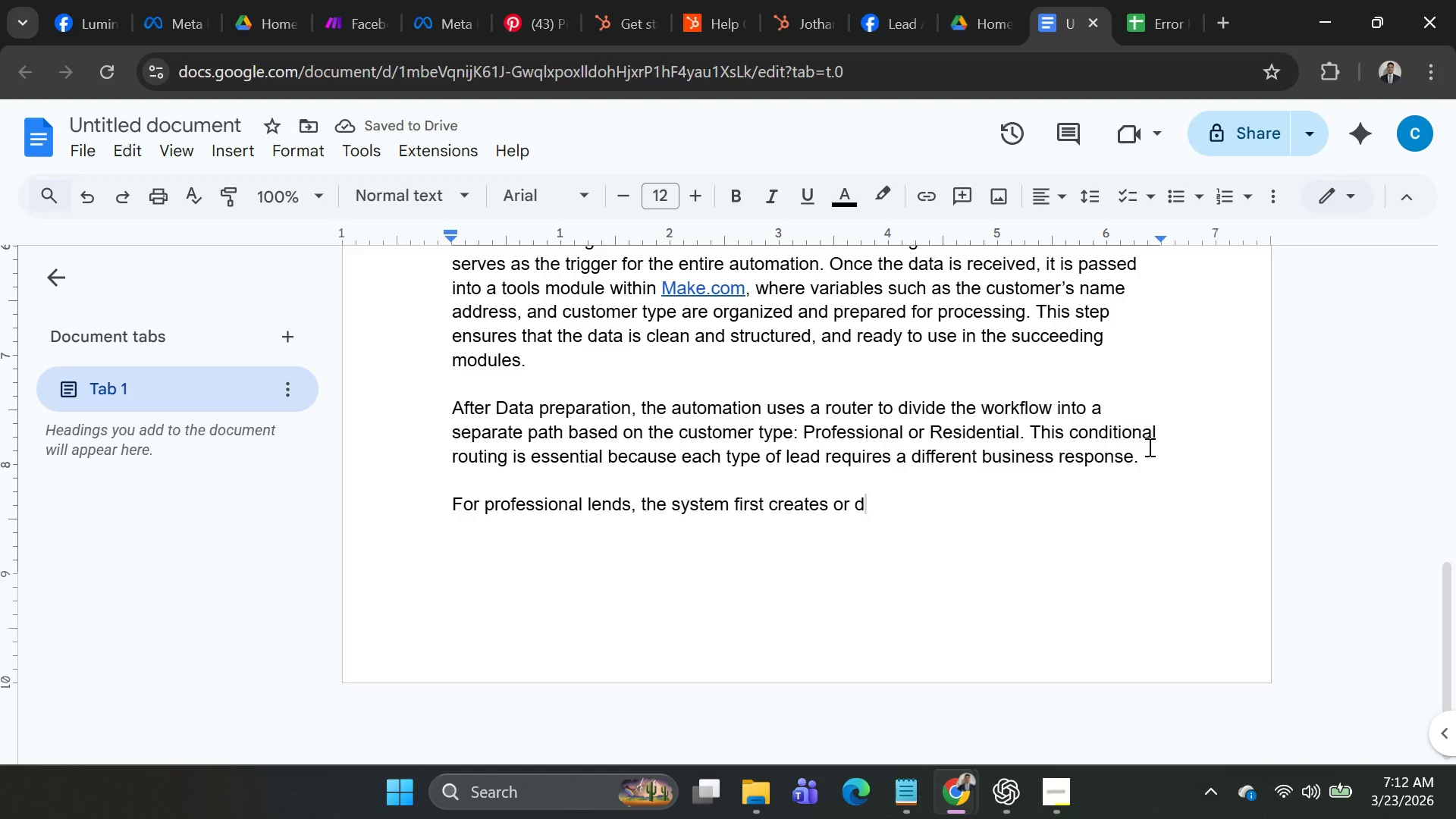 
key(Backspace)
 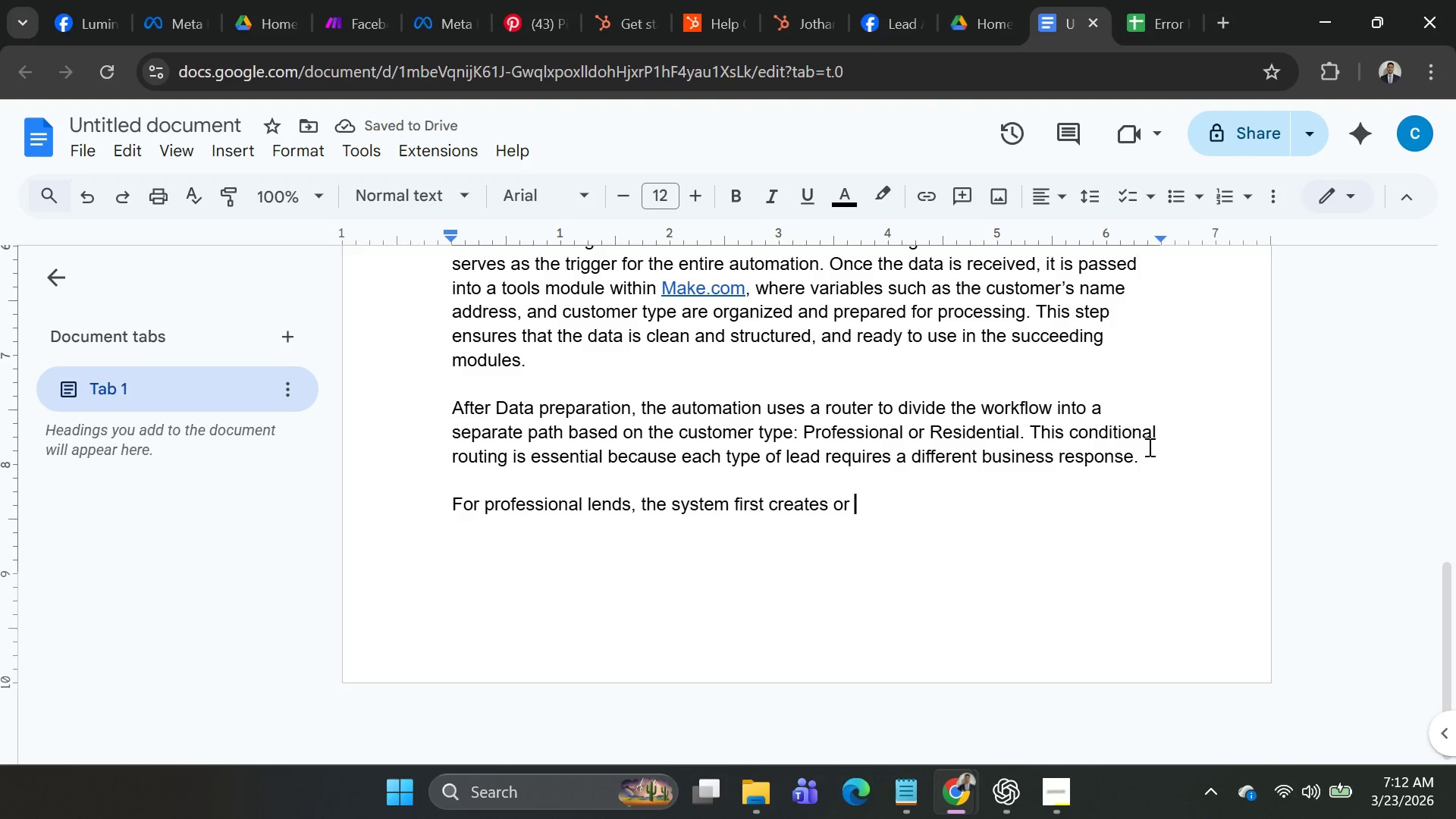 
type(a contact recoer)
key(Backspace)
key(Backspace)
type(rd )
 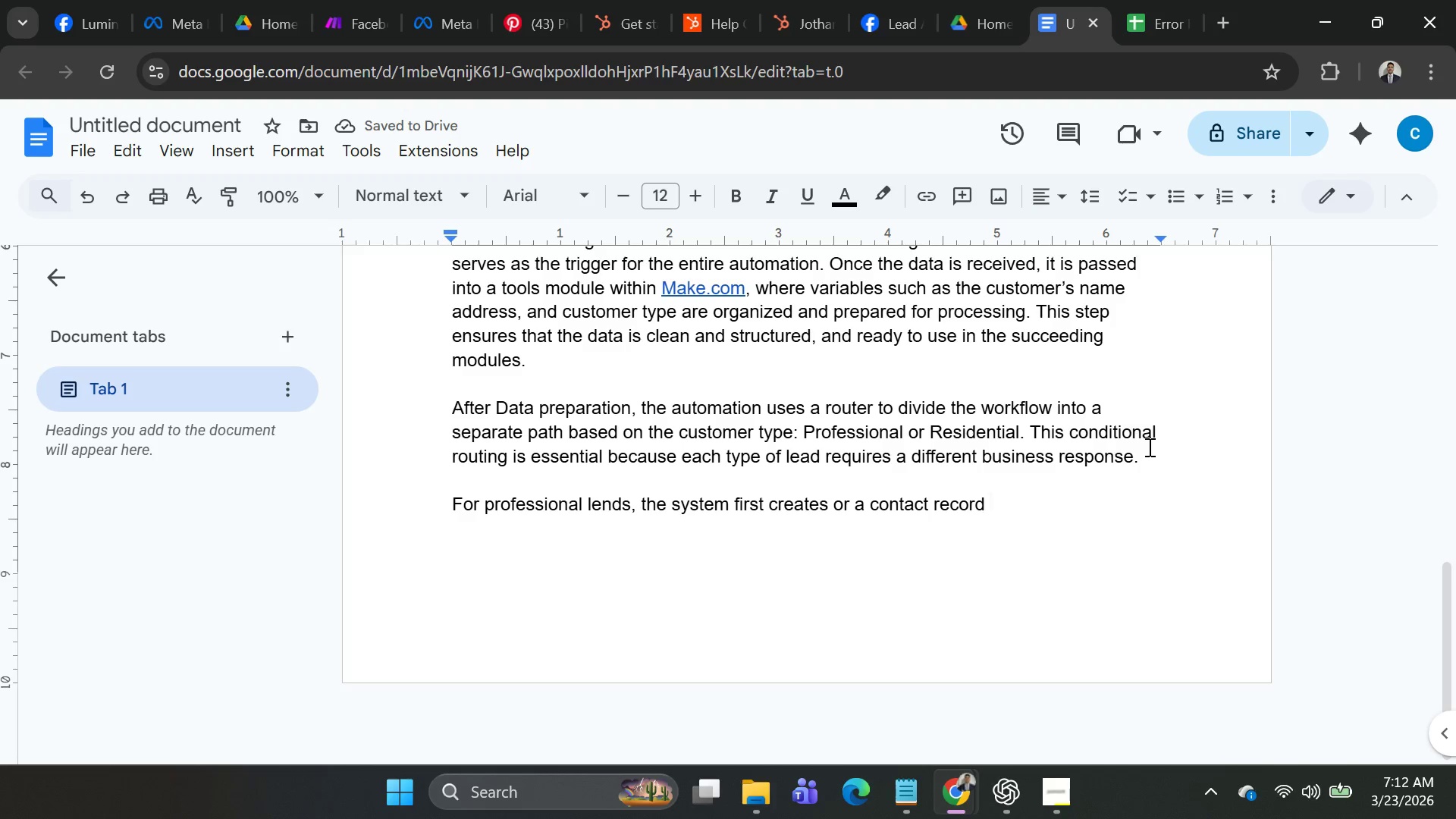 
type(in Hobspot CRM, )
key(Backspace)
key(Backspace)
type(. This )
 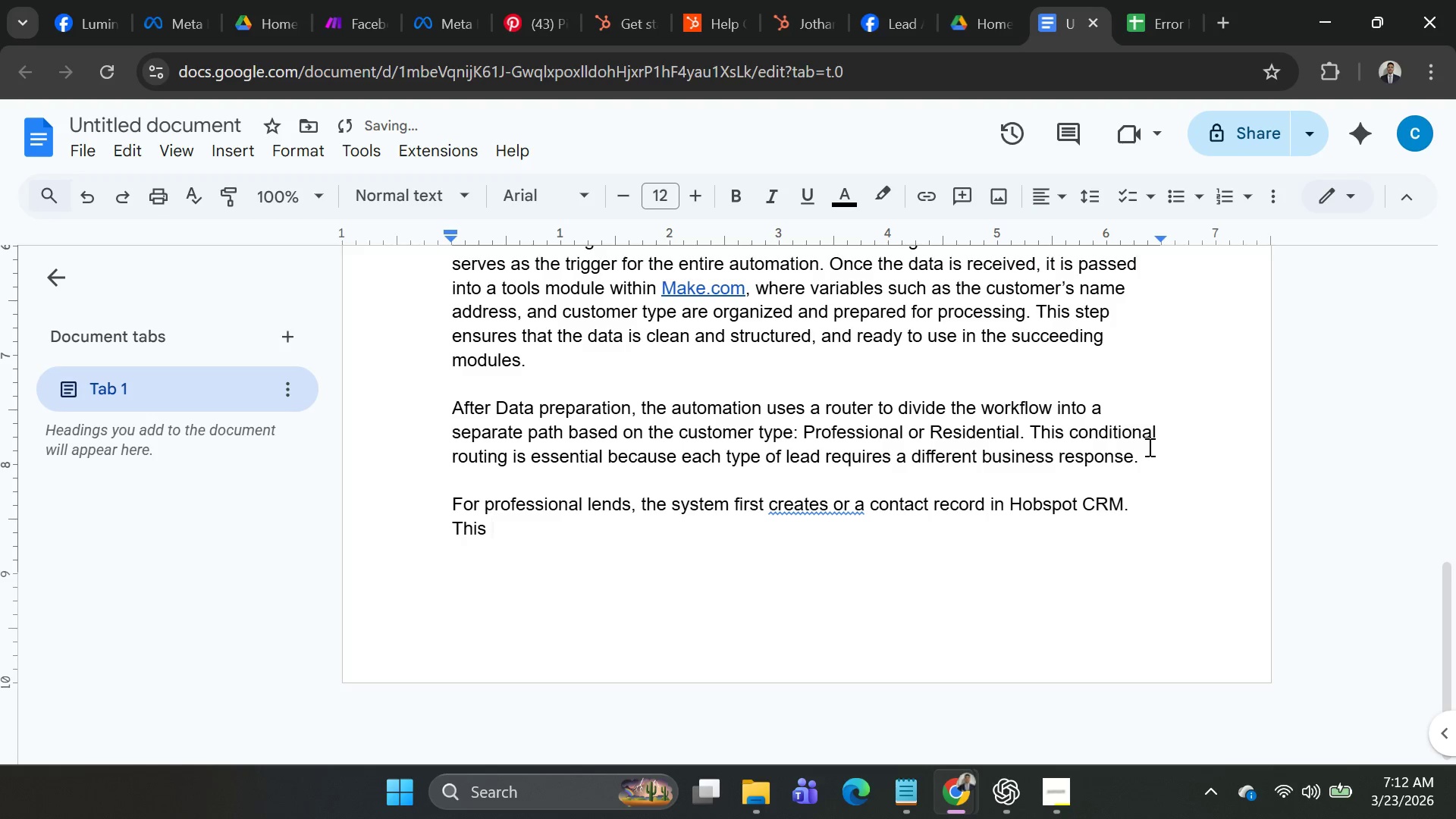 
right_click([1027, 507])
 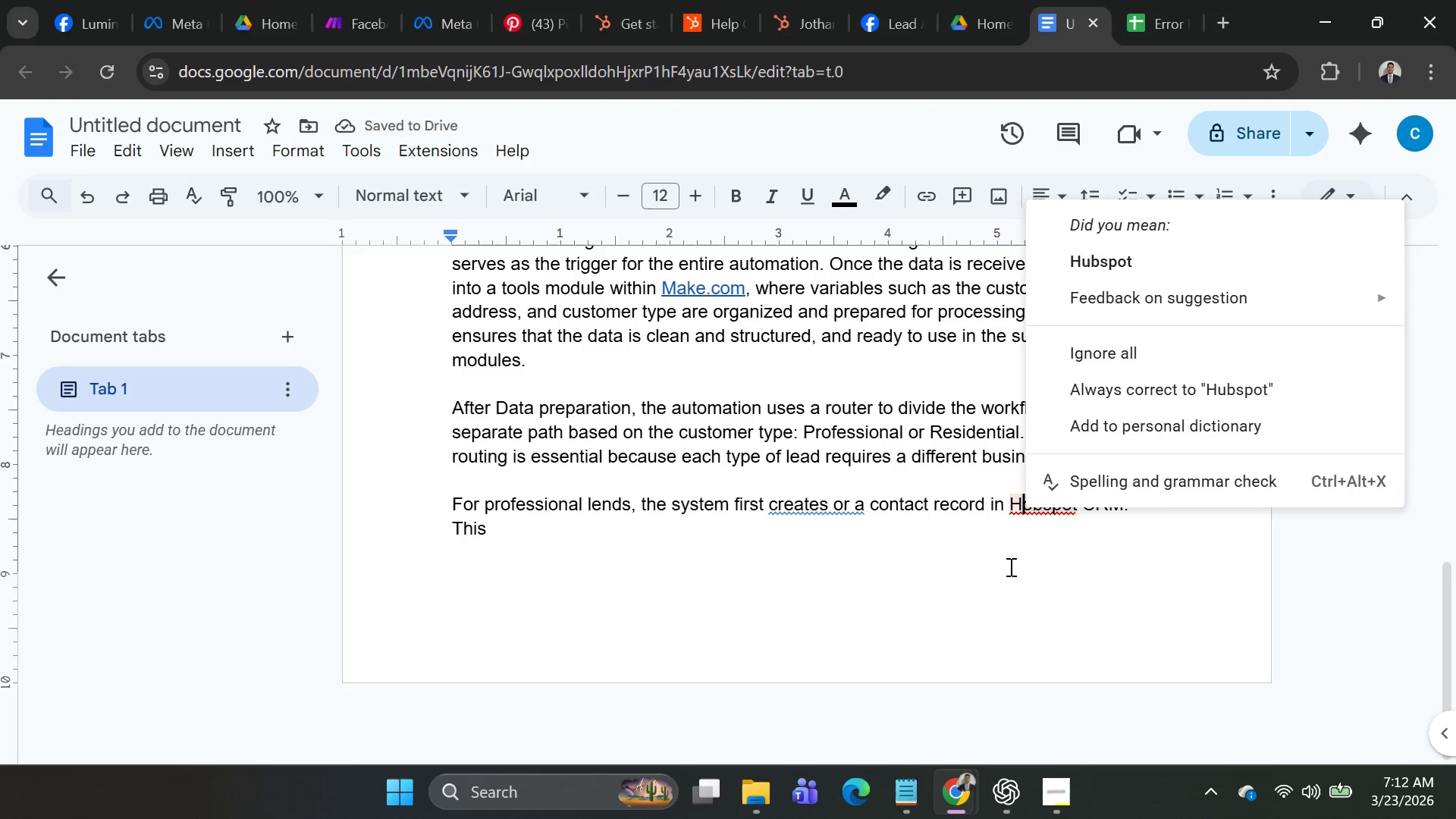 
left_click([1003, 613])
 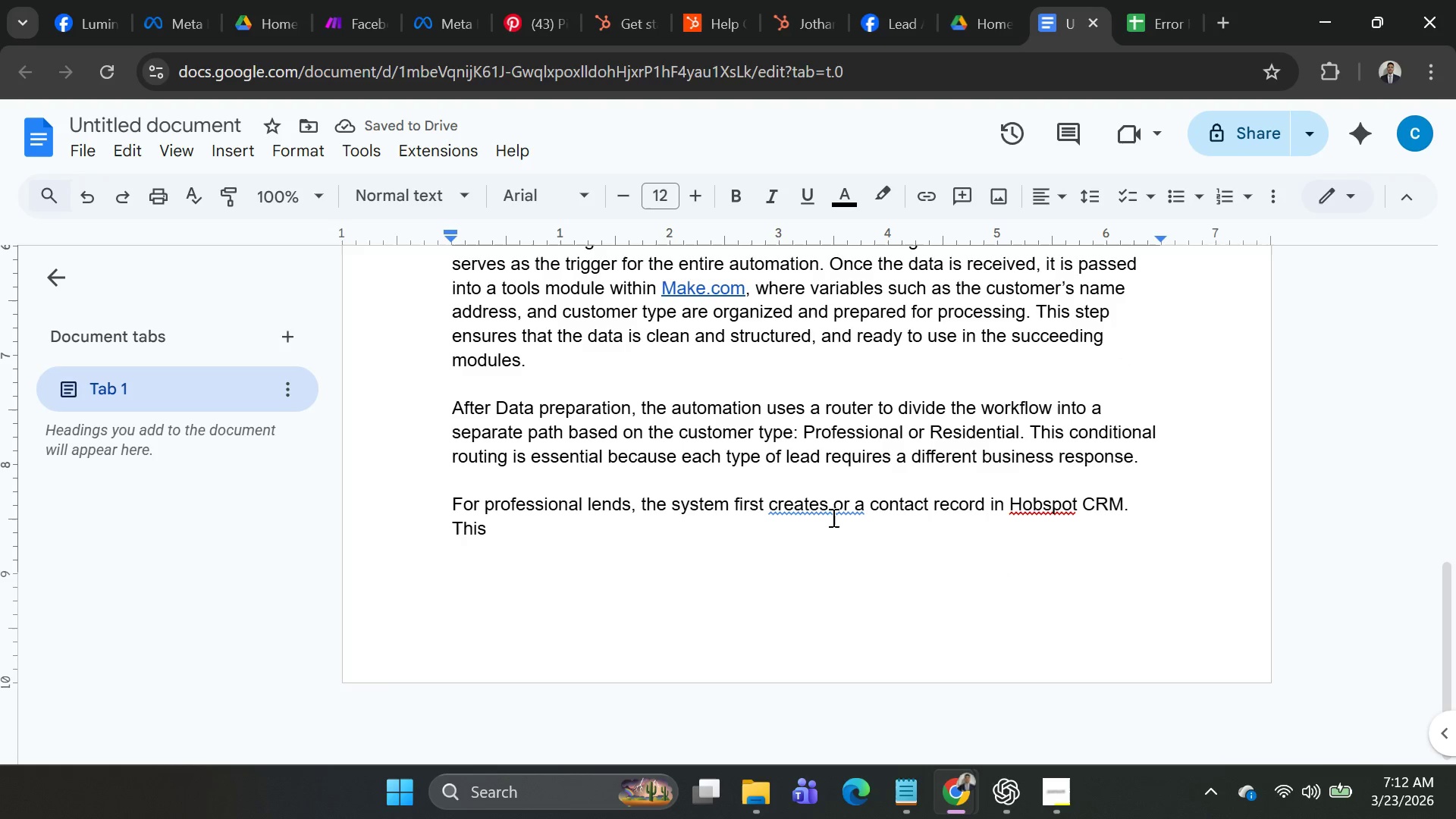 
right_click([795, 501])
 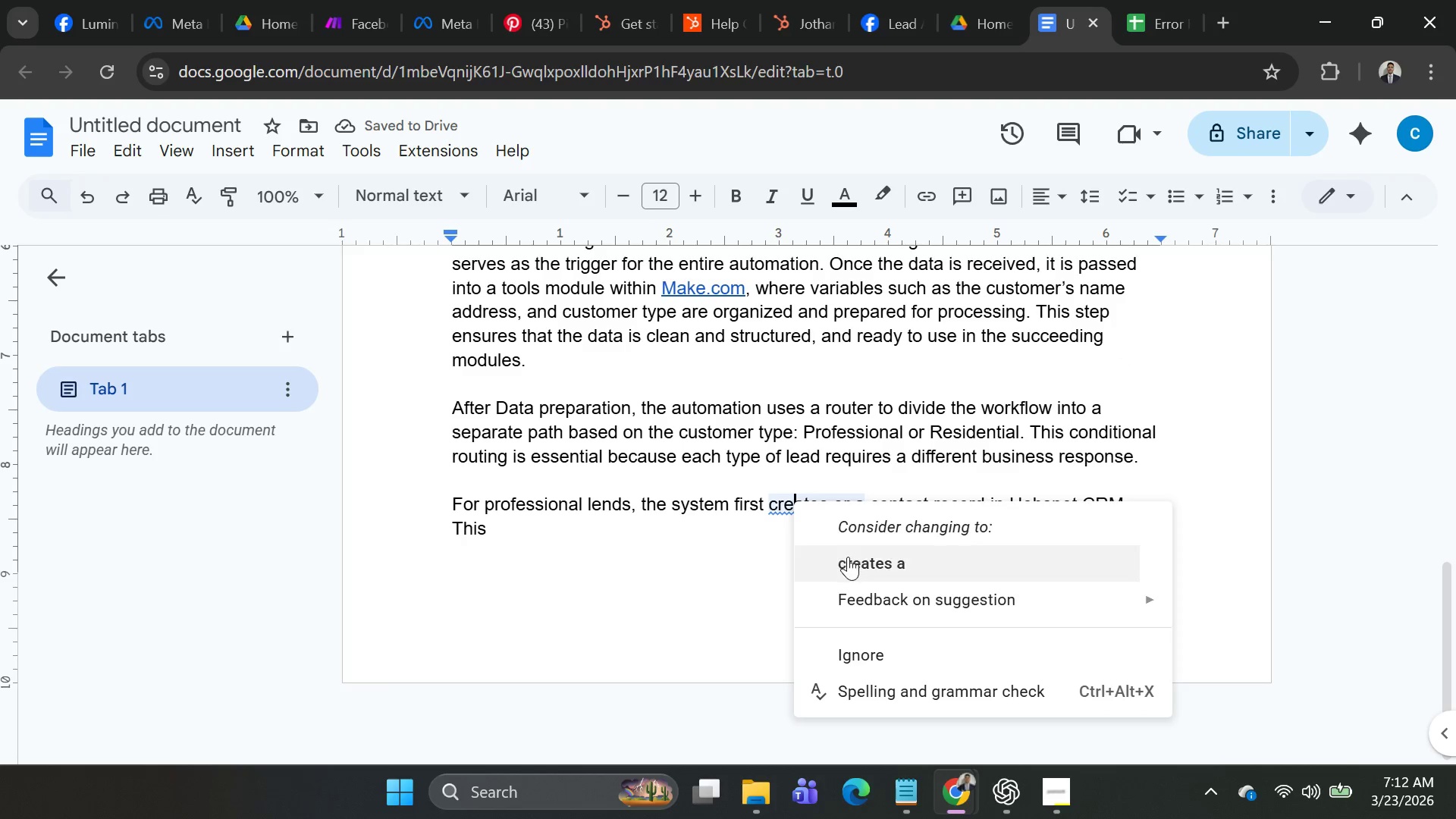 
left_click([848, 557])
 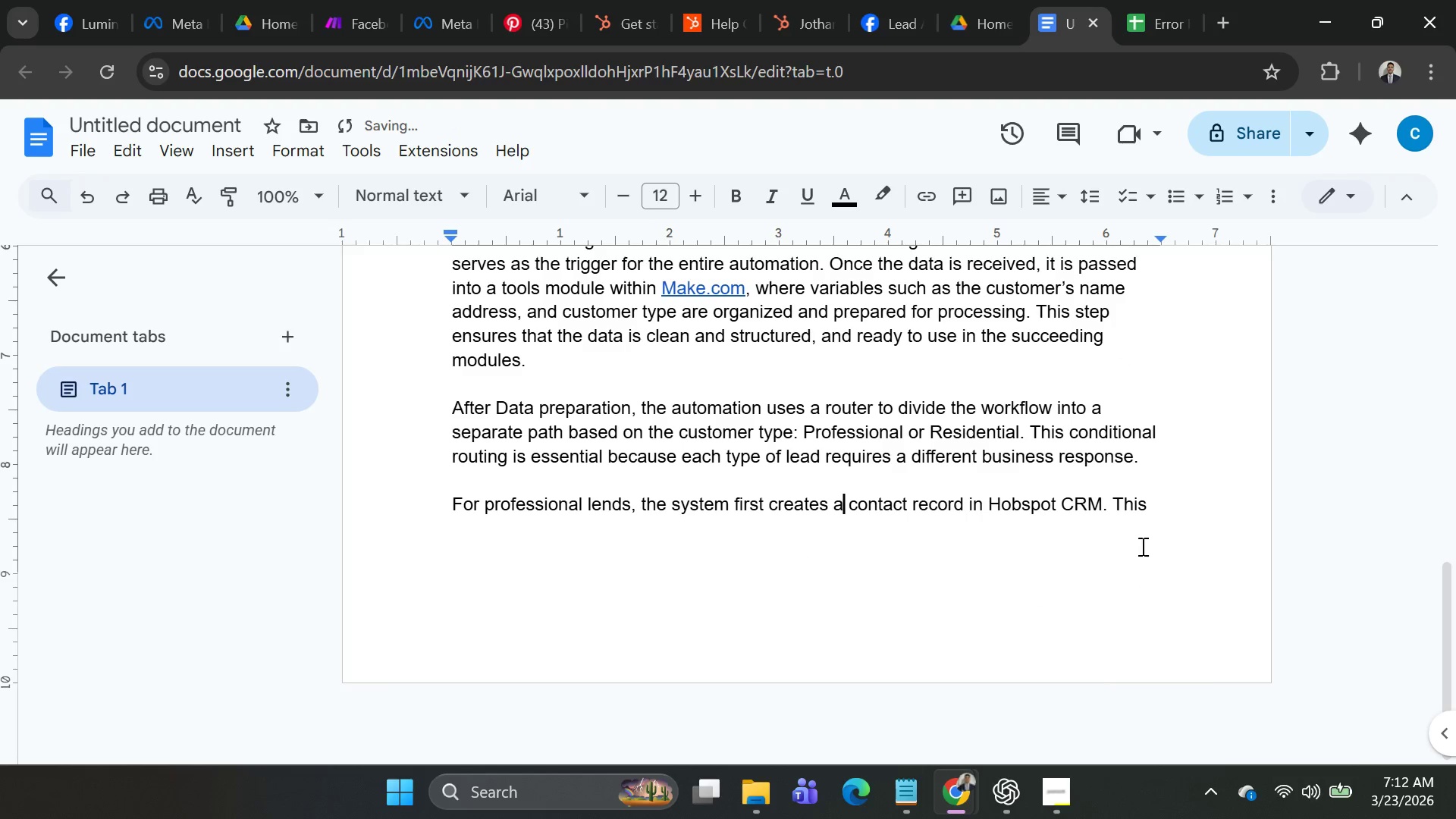 
left_click([1163, 499])
 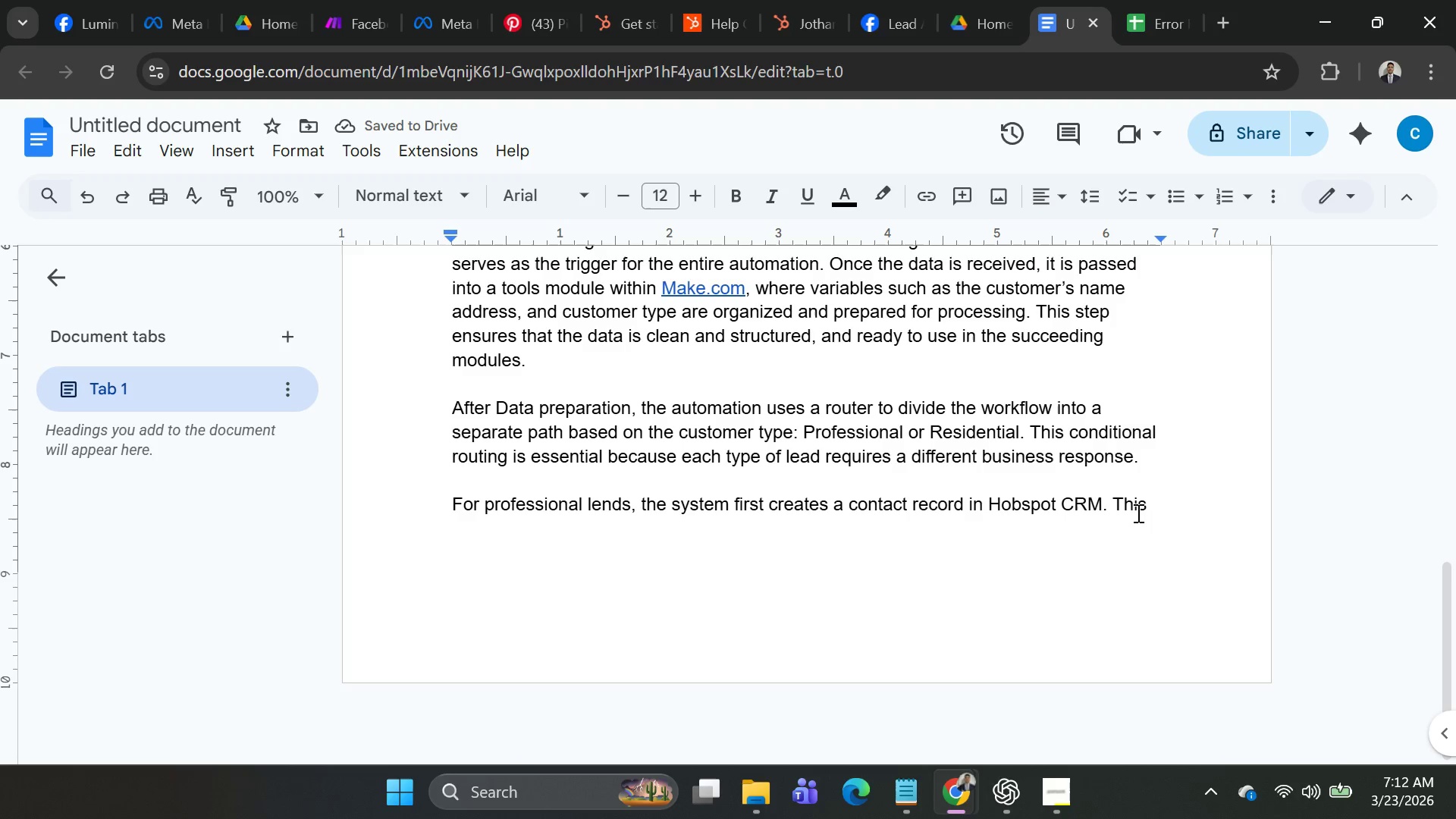 
wait(8.58)
 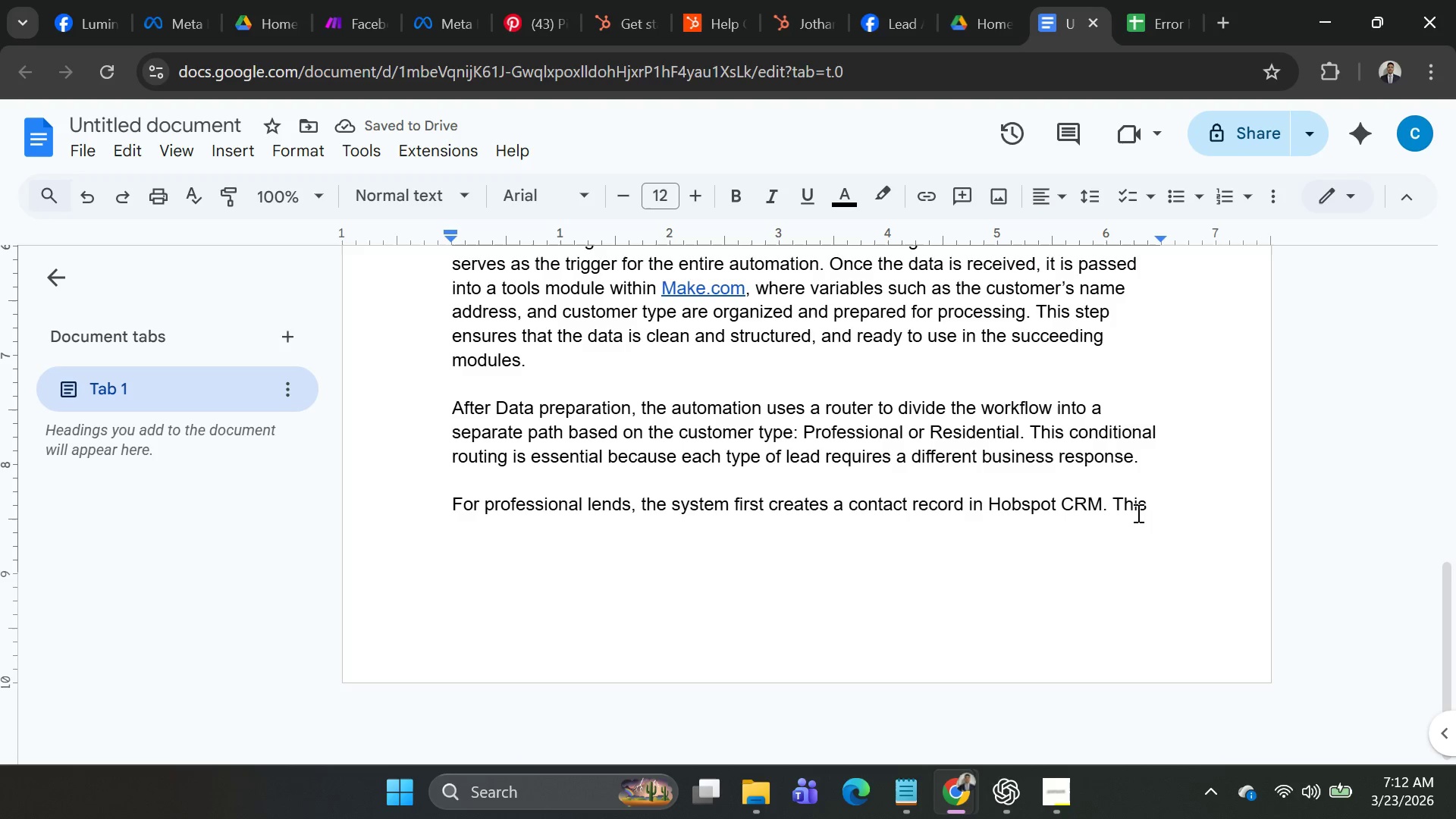 
type(ensures tja)
key(Backspace)
key(Backspace)
type(hat all the )
key(Backspace)
key(Backspace)
key(Backspace)
key(Backspace)
key(Backspace)
type( professionla inquire)
key(Backspace)
type(ies are properly )
 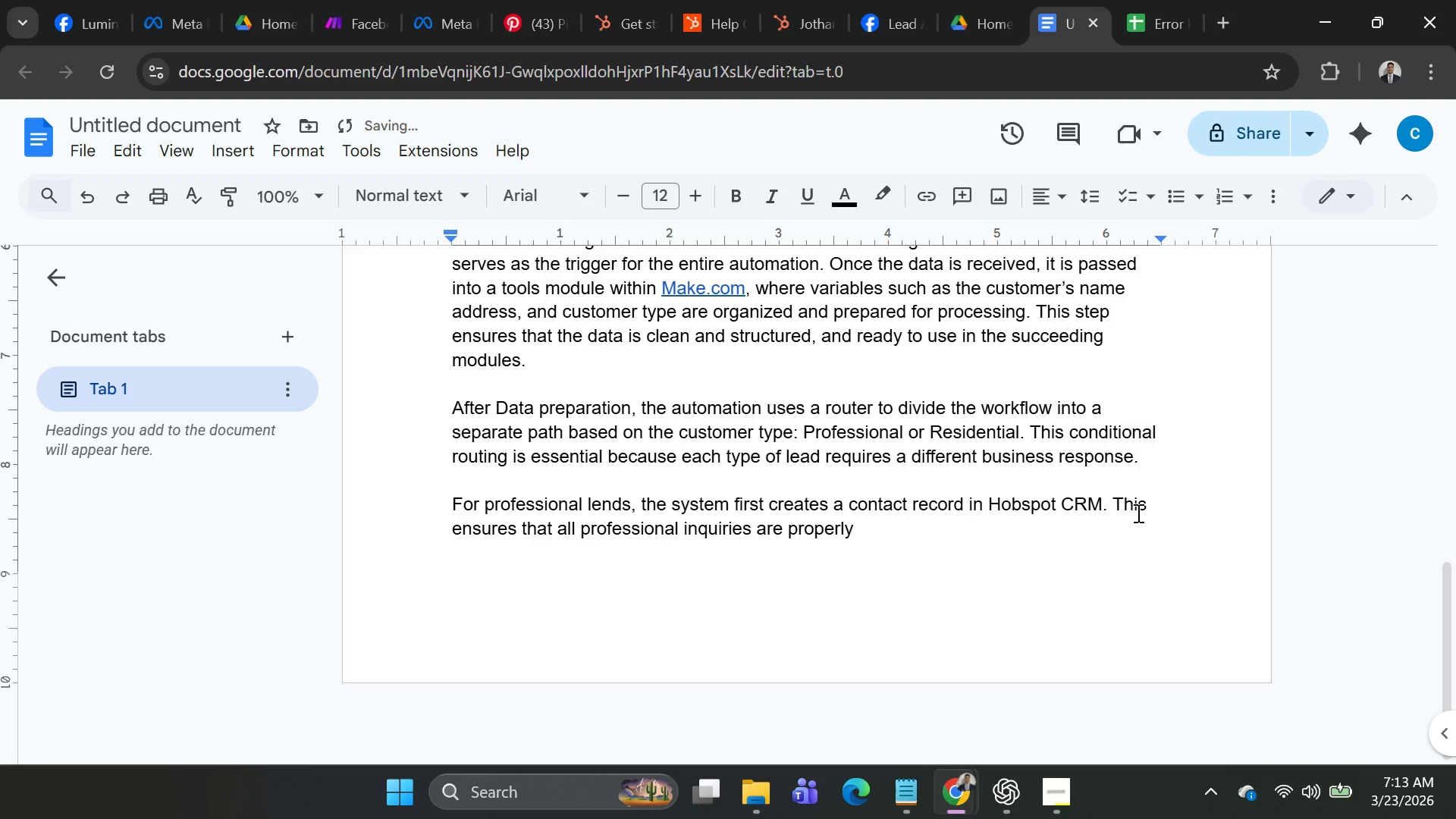 
type(stored and tracked )
 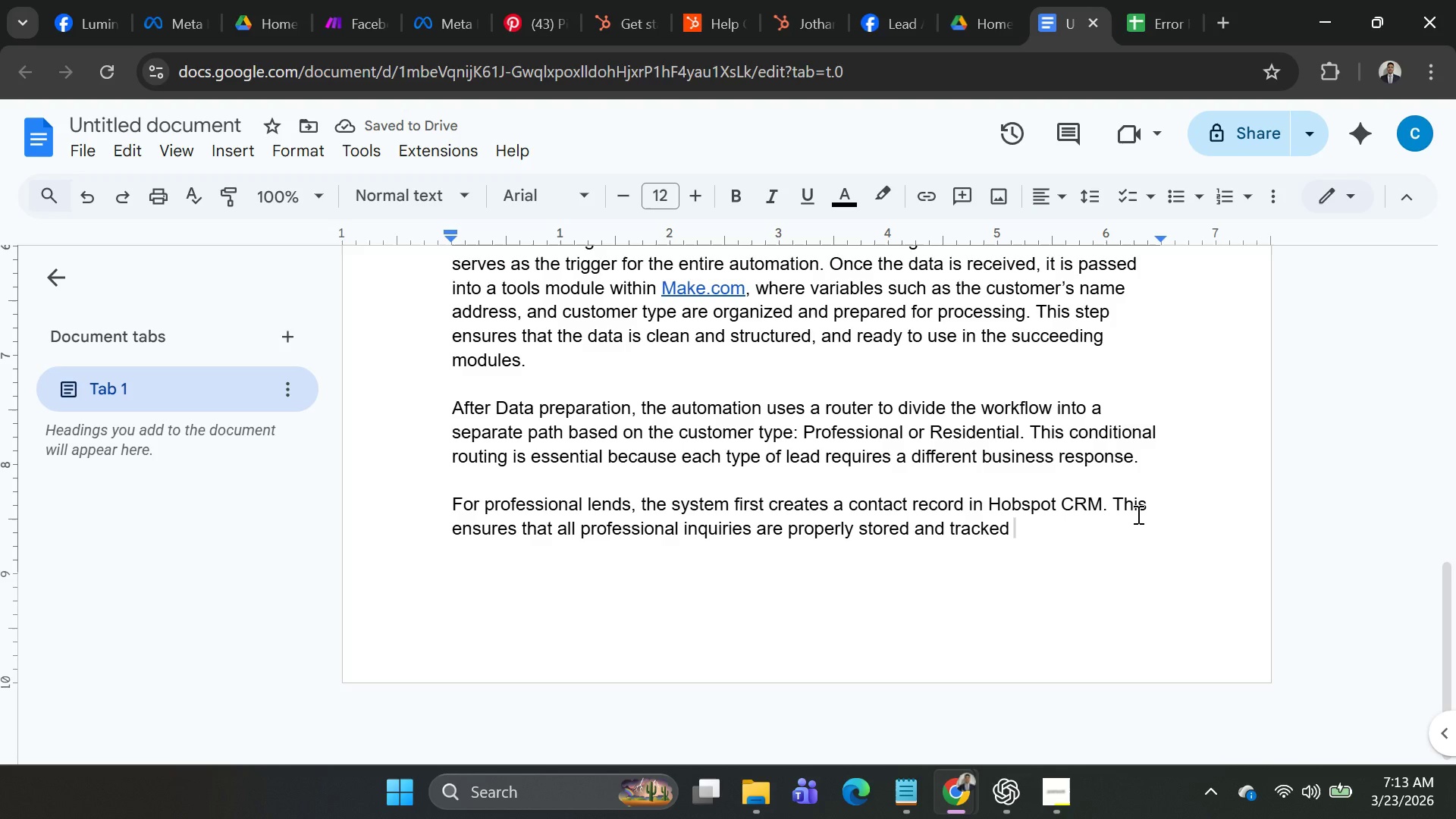 
key(Backspace)
type(, after the contact is created )
key(Backspace)
type(, the su)
key(Backspace)
type(ystem proeed )
key(Backspace)
type(s to generate a deal within the CRM )
 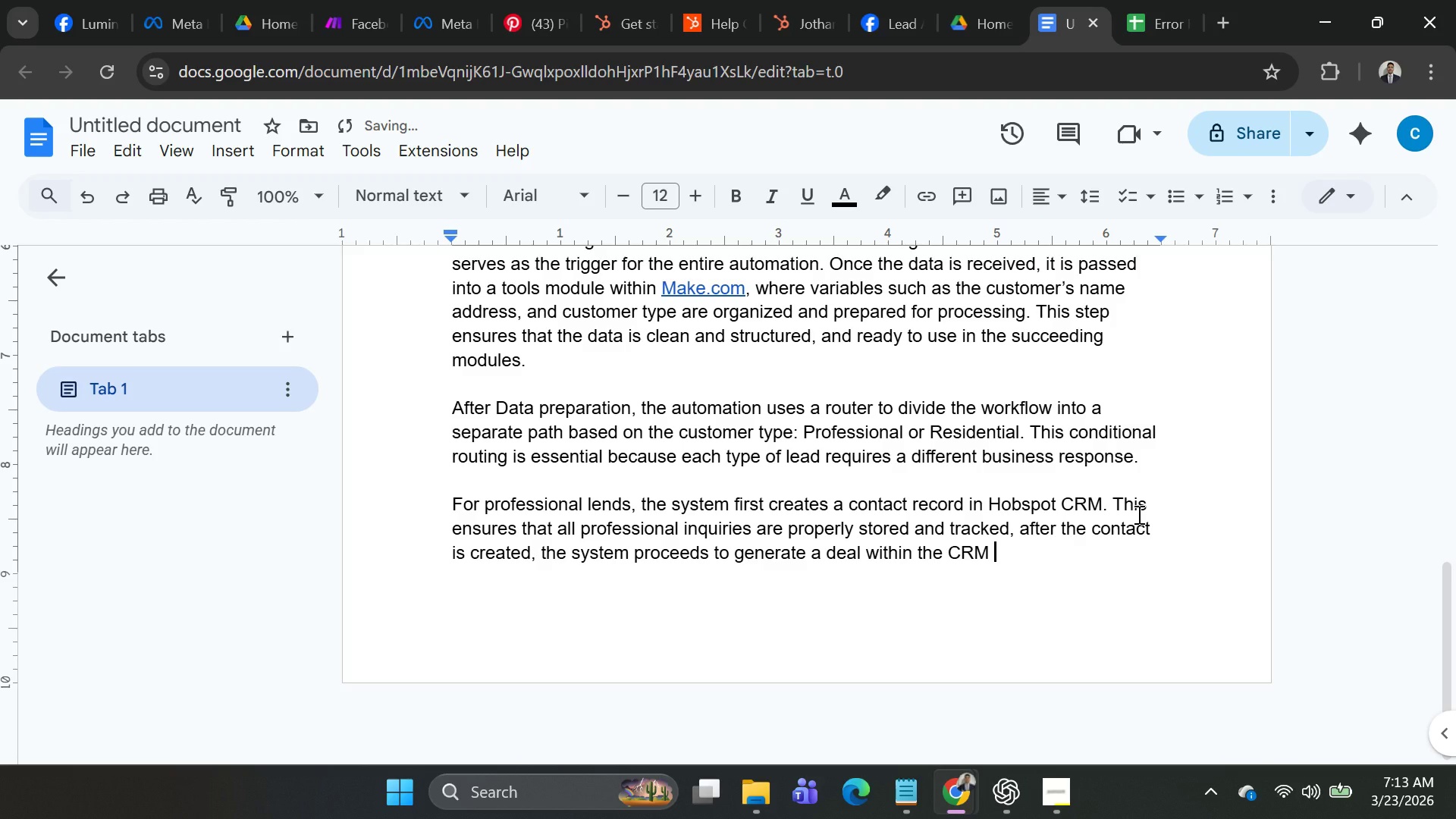 
type(pipeline )
key(Backspace)
type(, placng)
key(Backspace)
key(Backspace)
type(ing it in the approproe)
key(Backspace)
key(Backspace)
type(iate )
 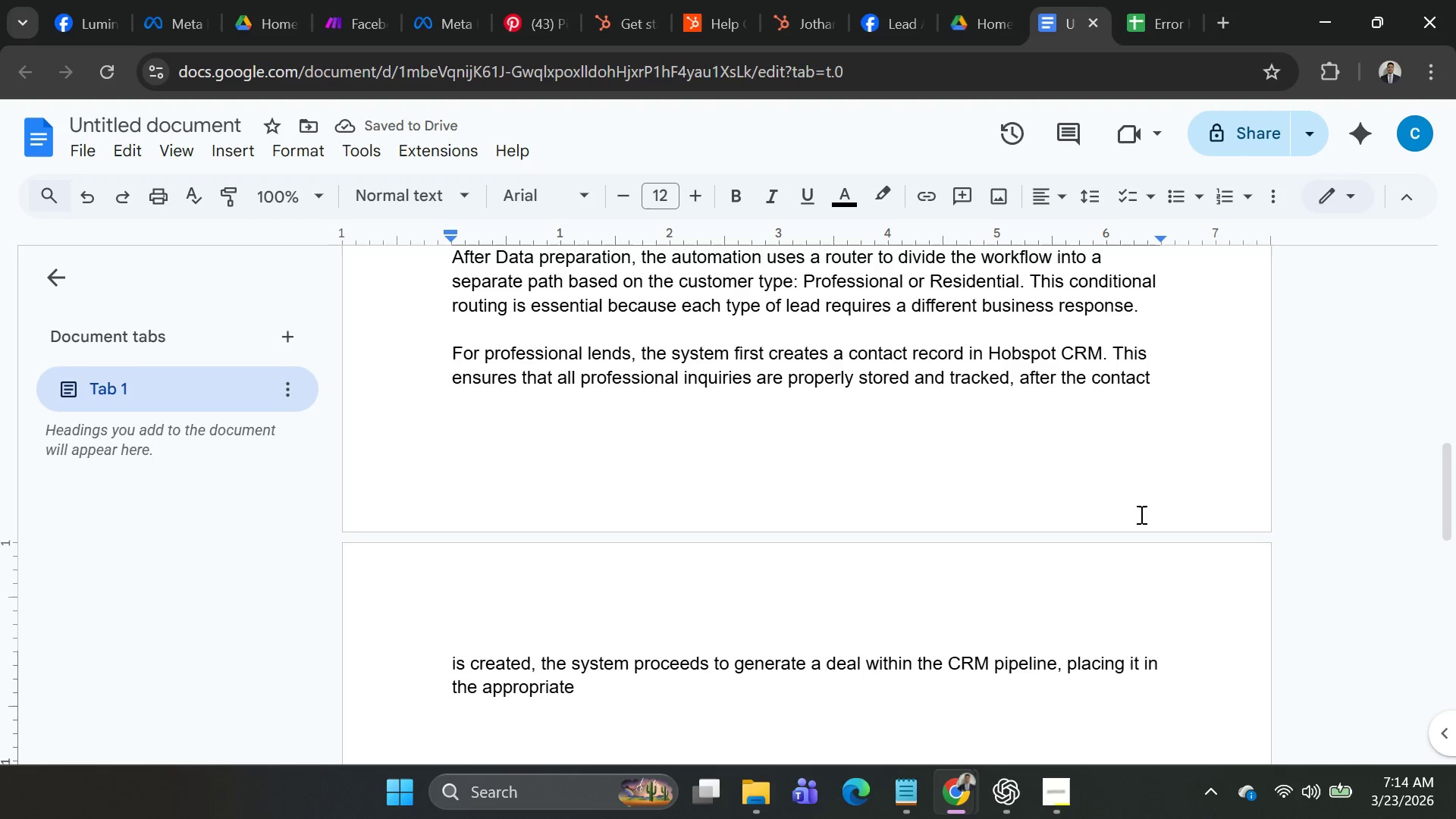 
wait(8.73)
 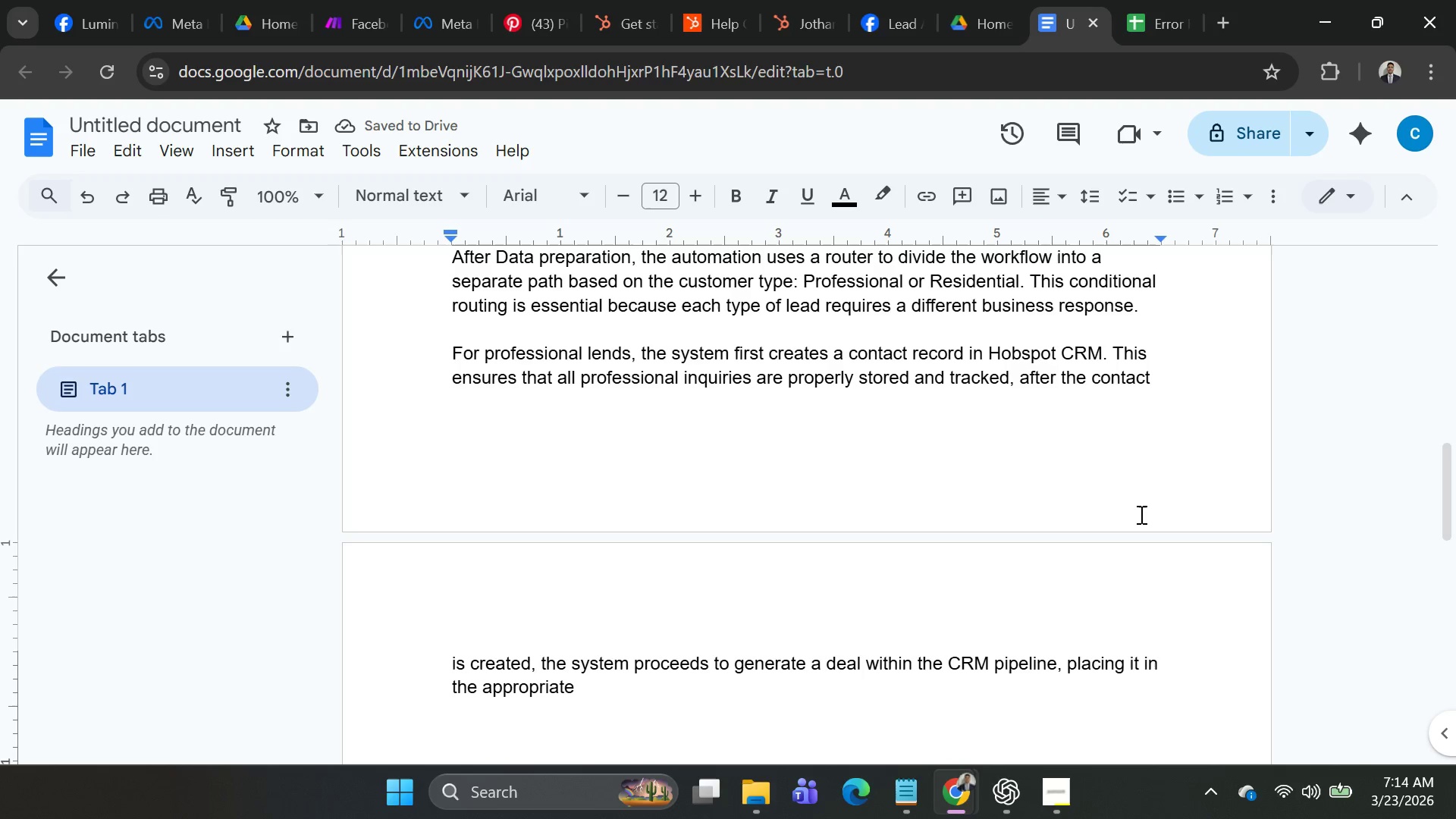 
type(state)
key(Backspace)
key(Backspace)
type(ge )
 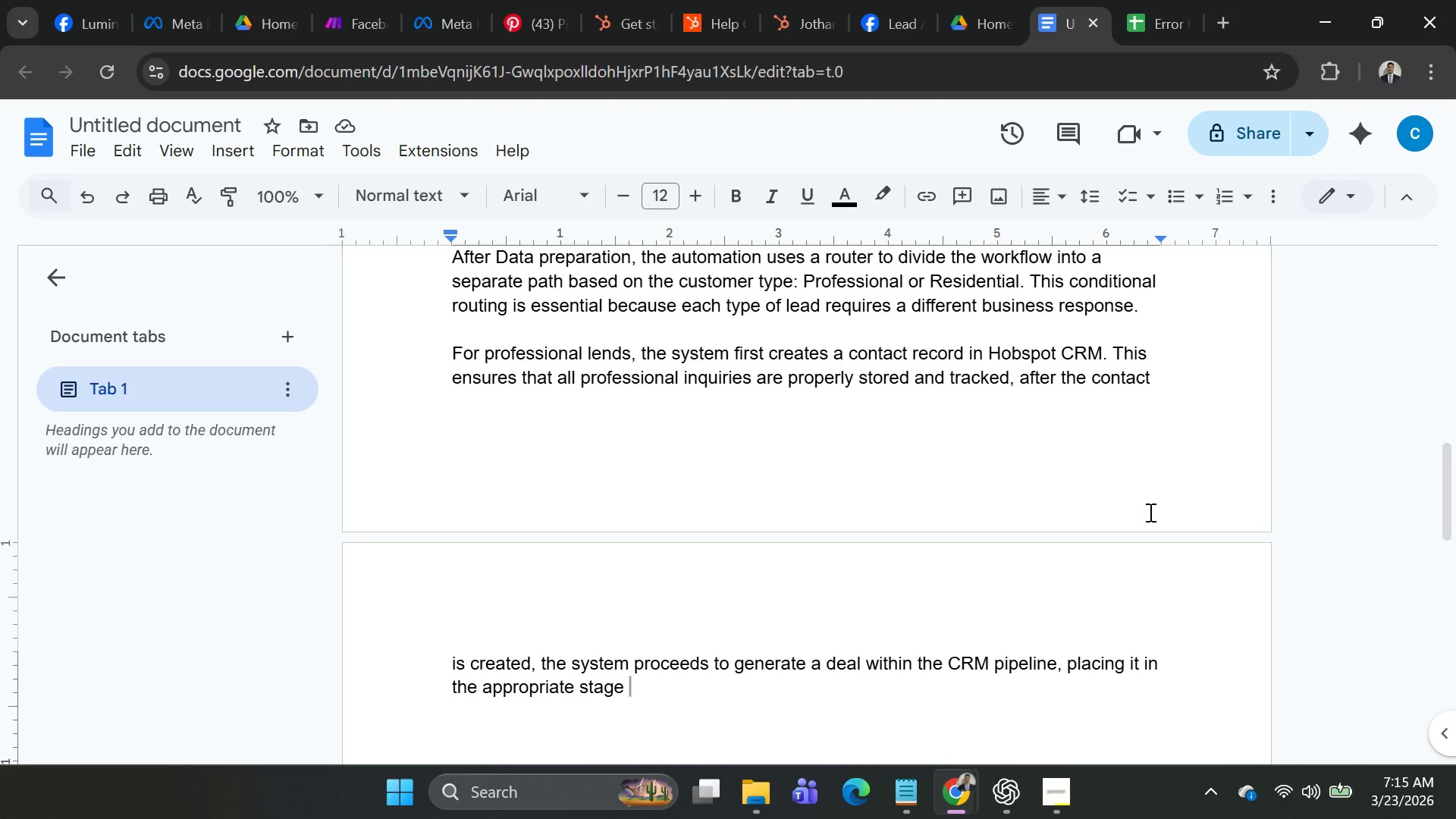 
wait(61.02)
 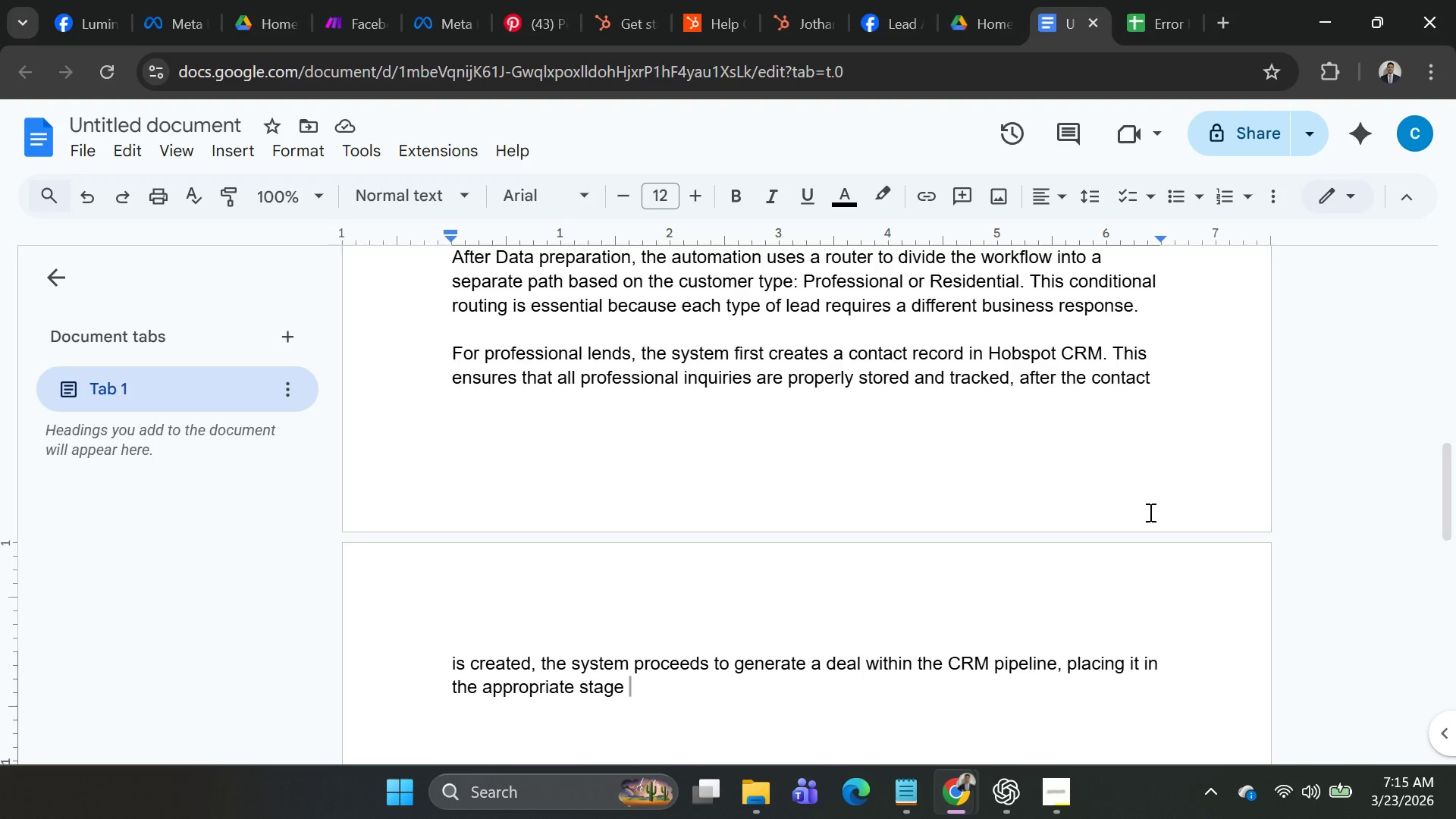 
key(Backspace)
 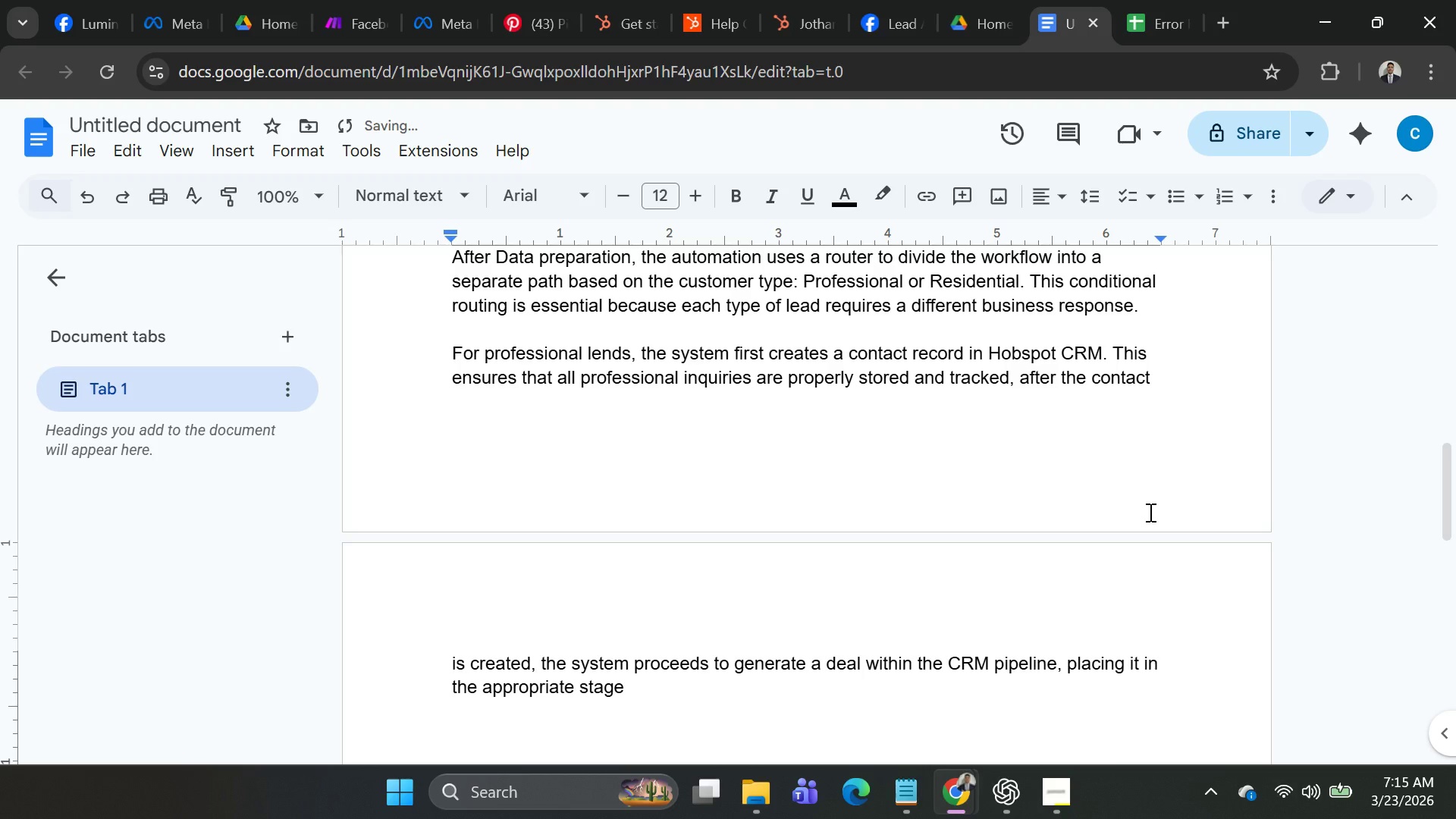 
hold_key(key=Backspace, duration=1.39)
 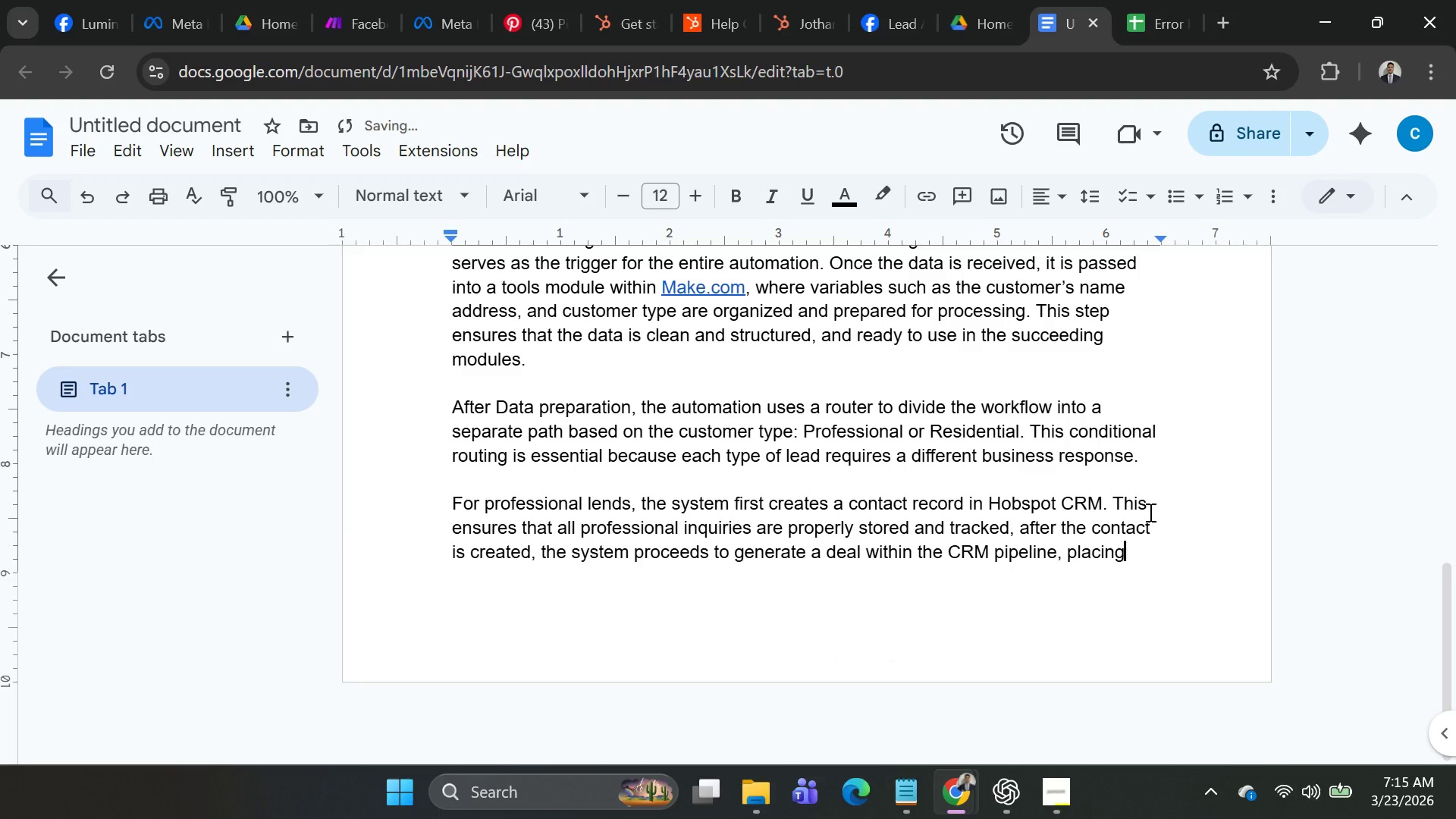 
key(Backspace)
 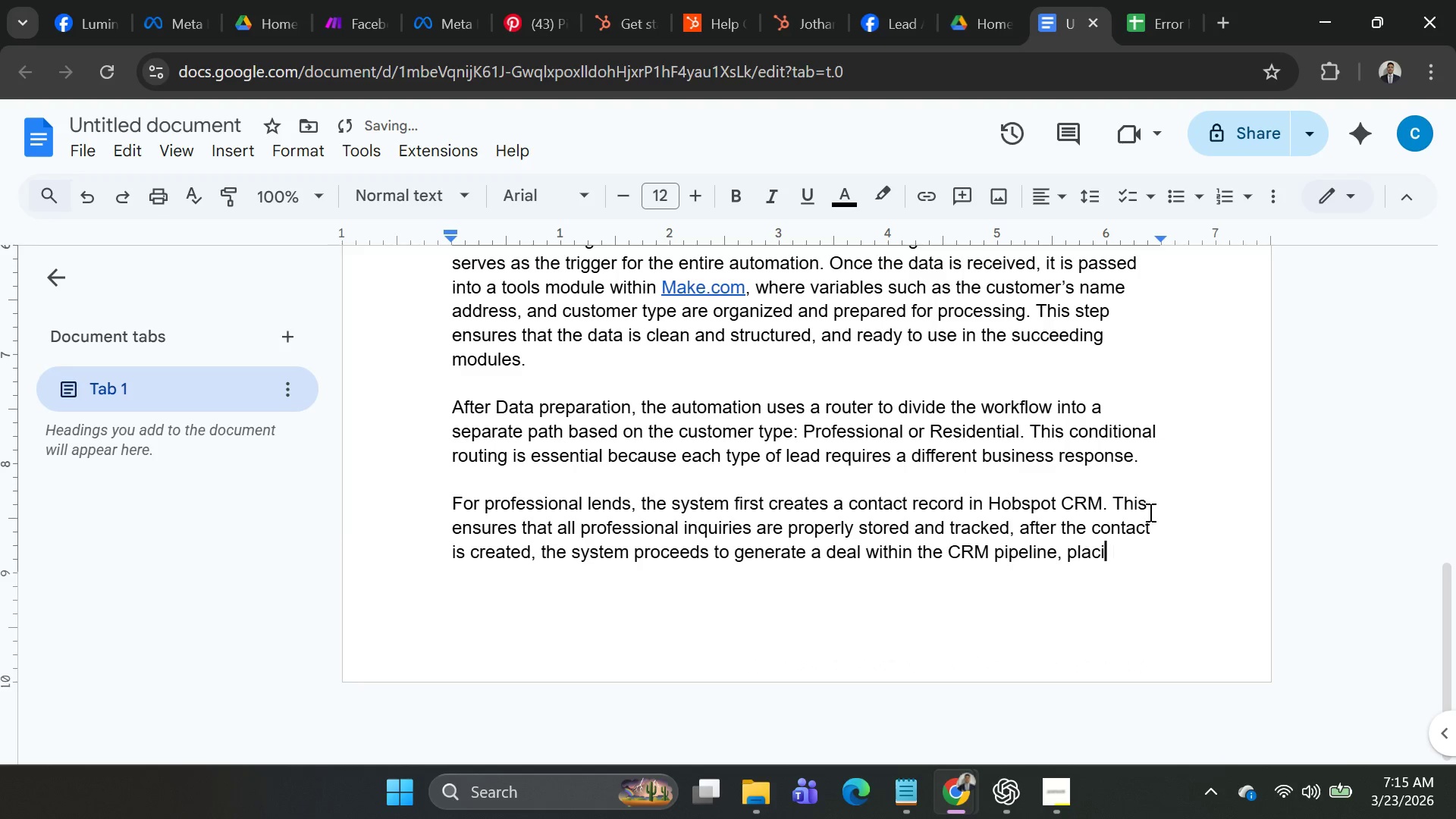 
key(Backspace)
 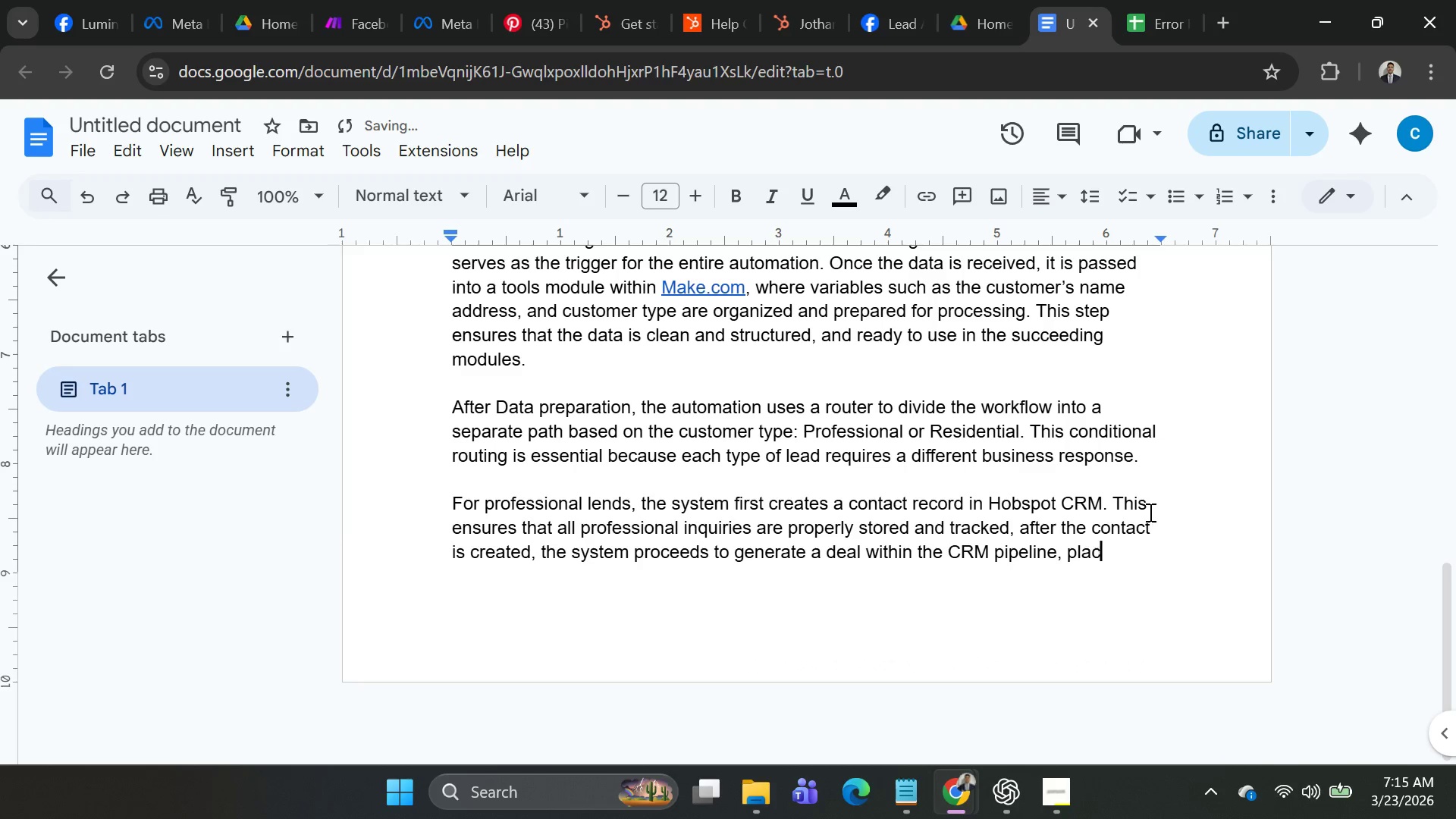 
key(Backspace)
 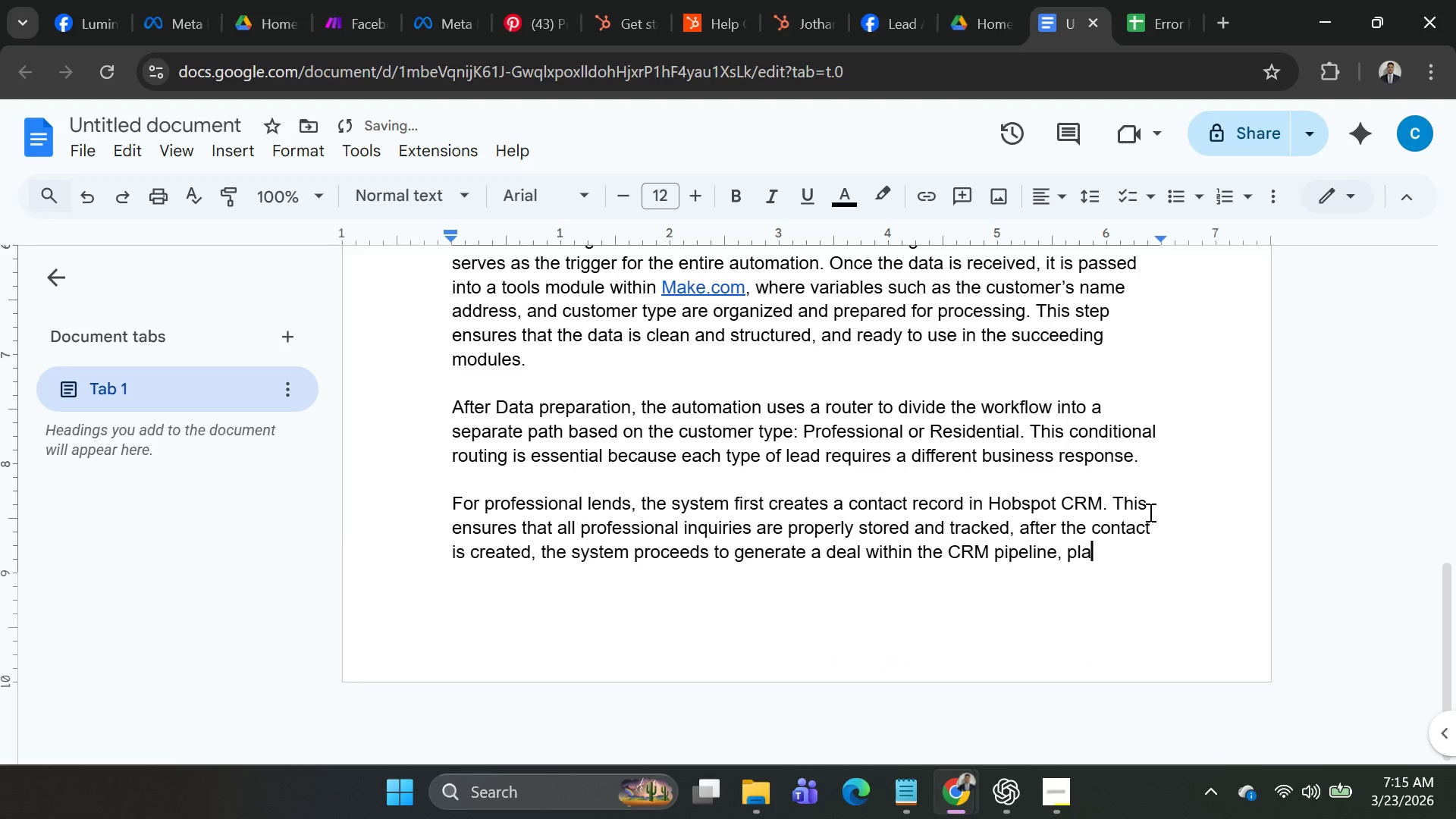 
key(Backspace)
 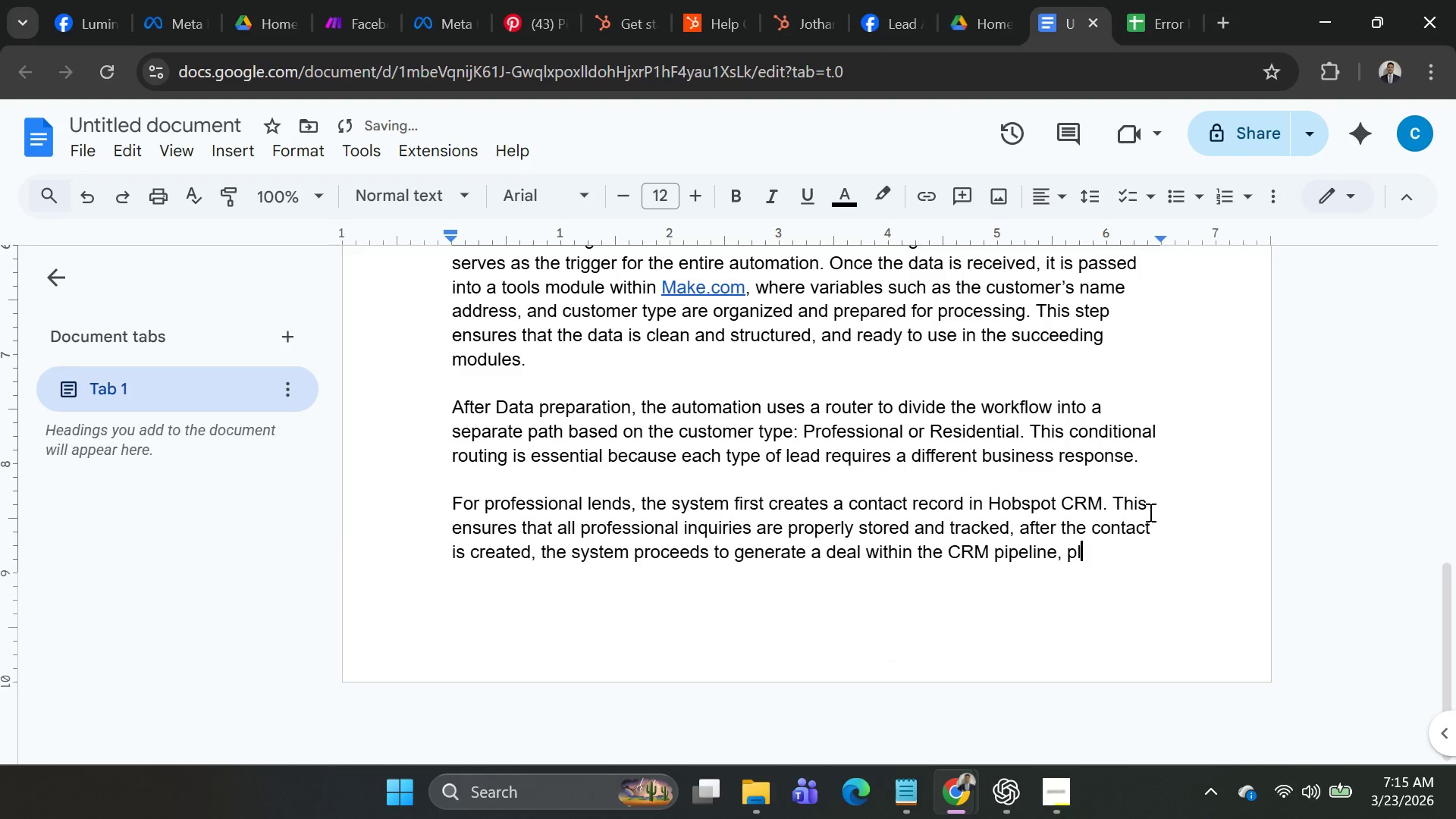 
key(Backspace)
 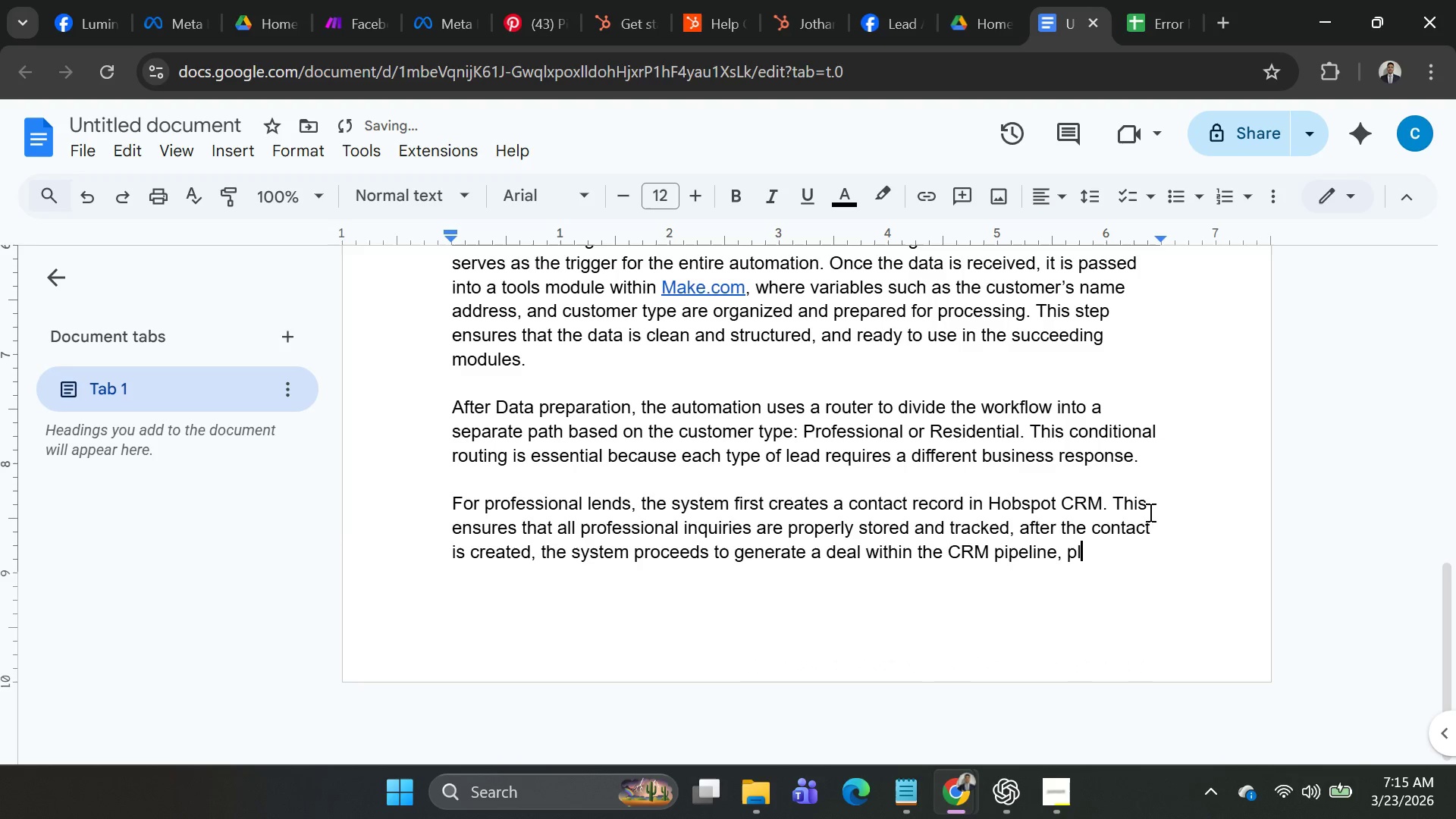 
key(Backspace)
 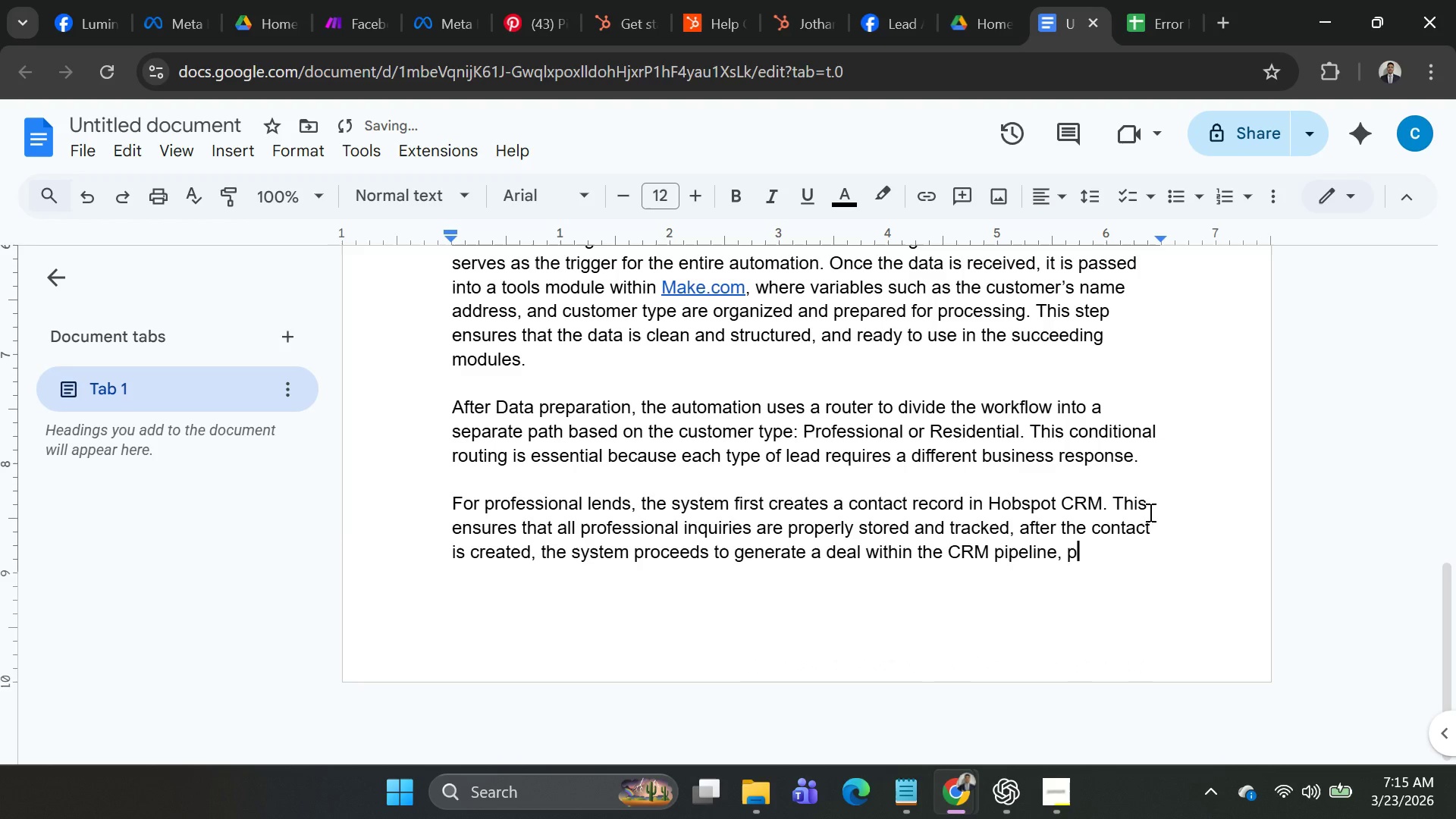 
key(Backspace)
 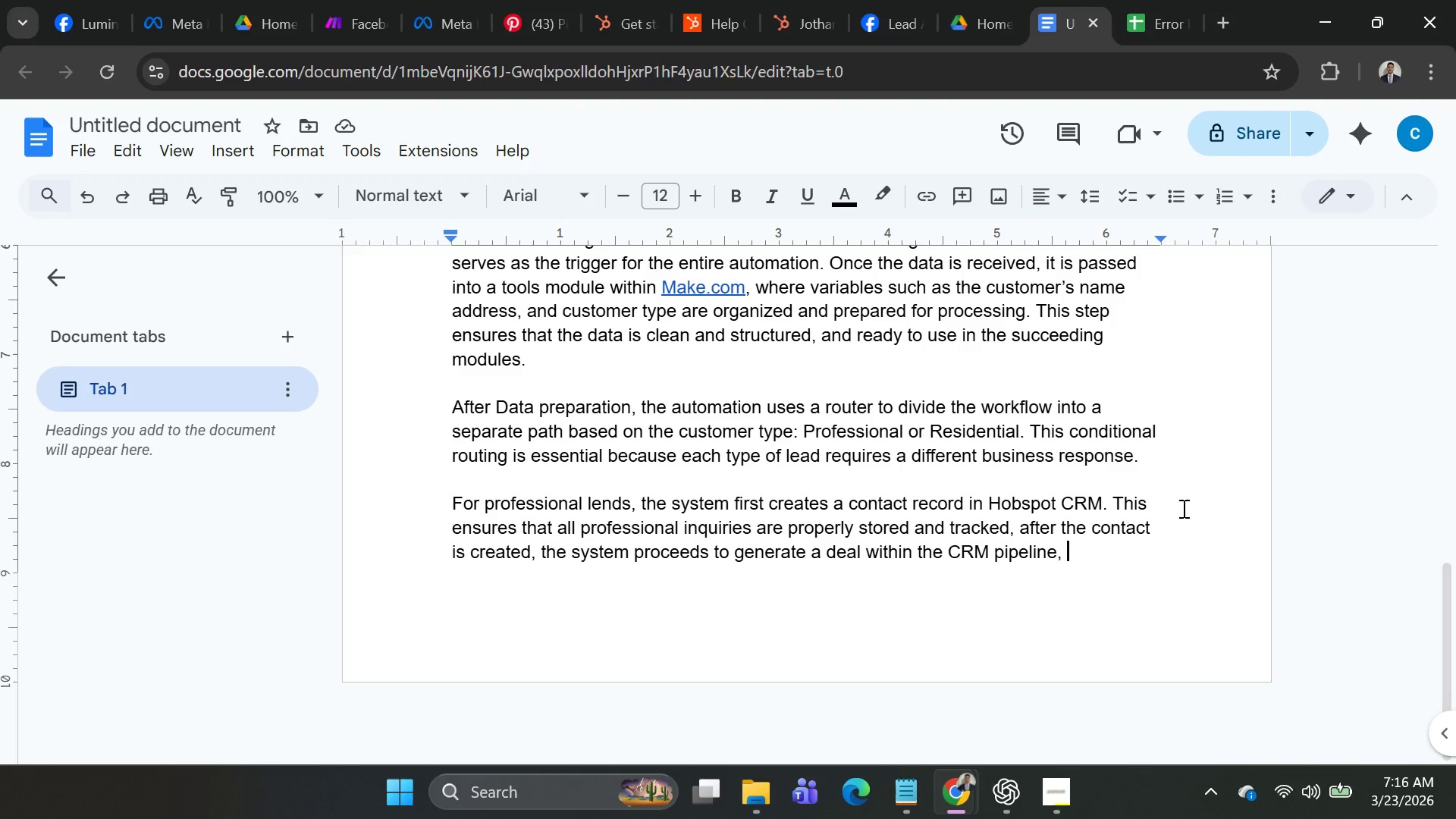 
wait(92.91)
 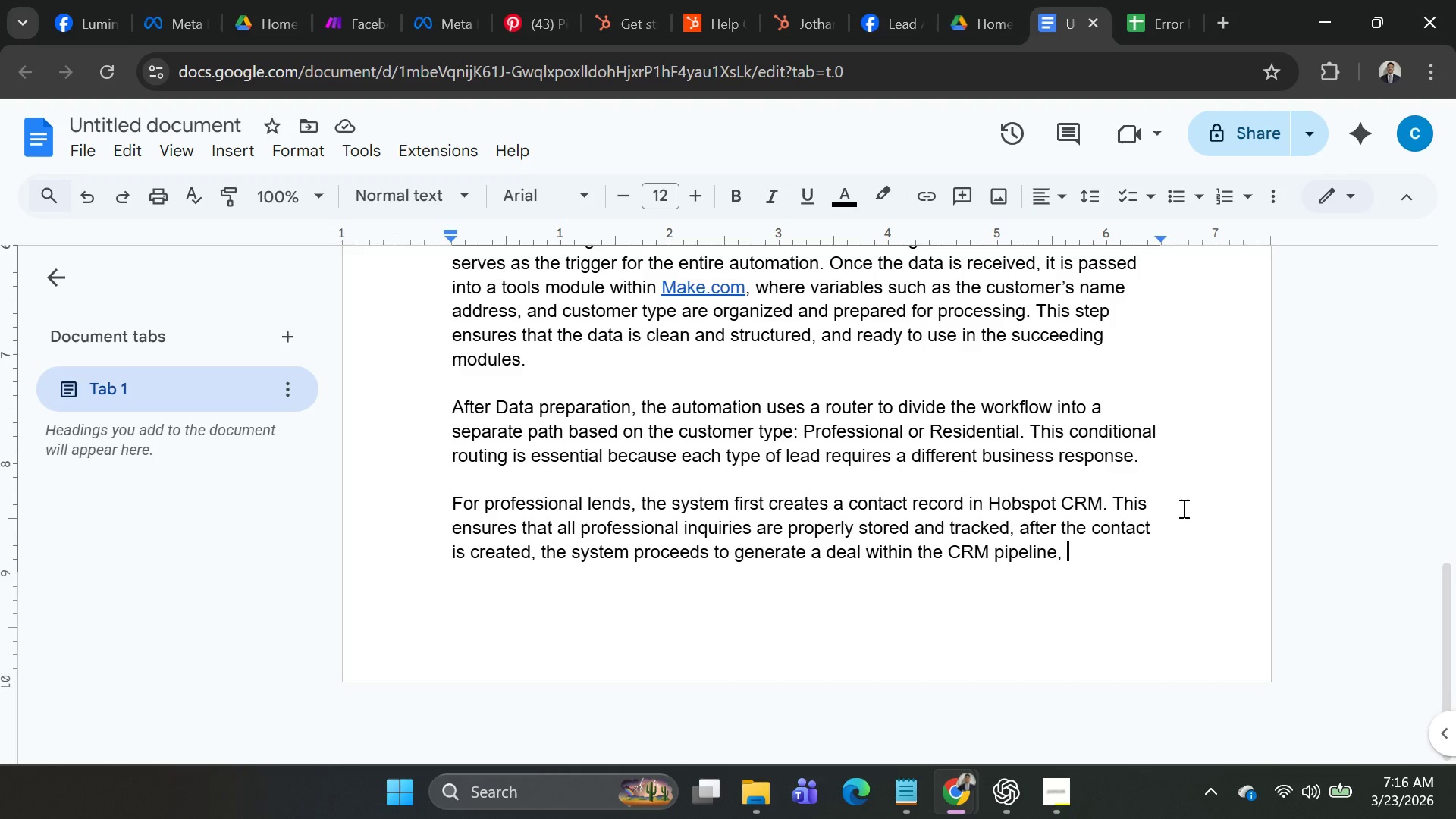 
scroll: coordinate [1021, 439], scroll_direction: up, amount: 4.0
 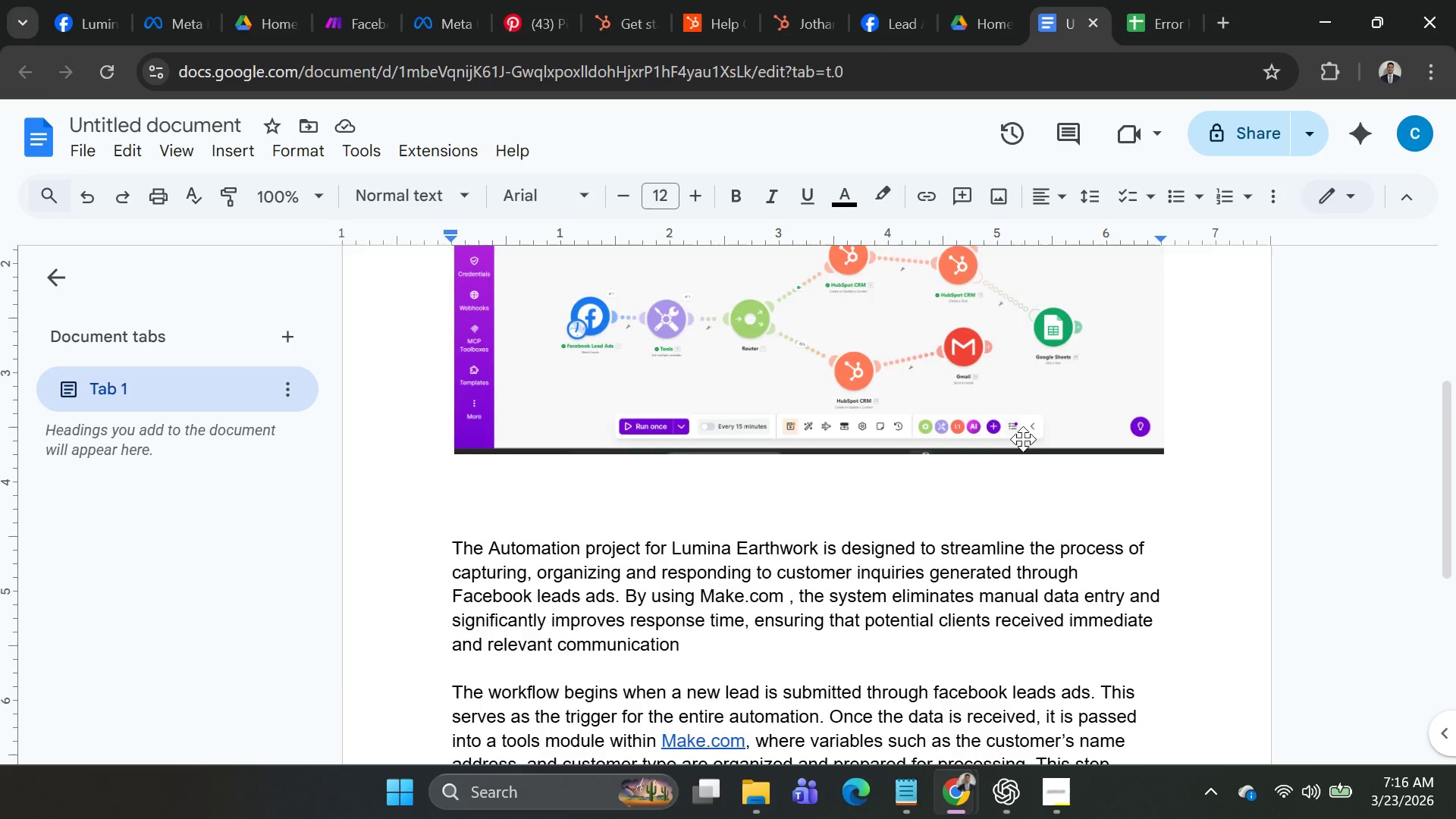 
scroll: coordinate [1025, 440], scroll_direction: down, amount: 5.0
 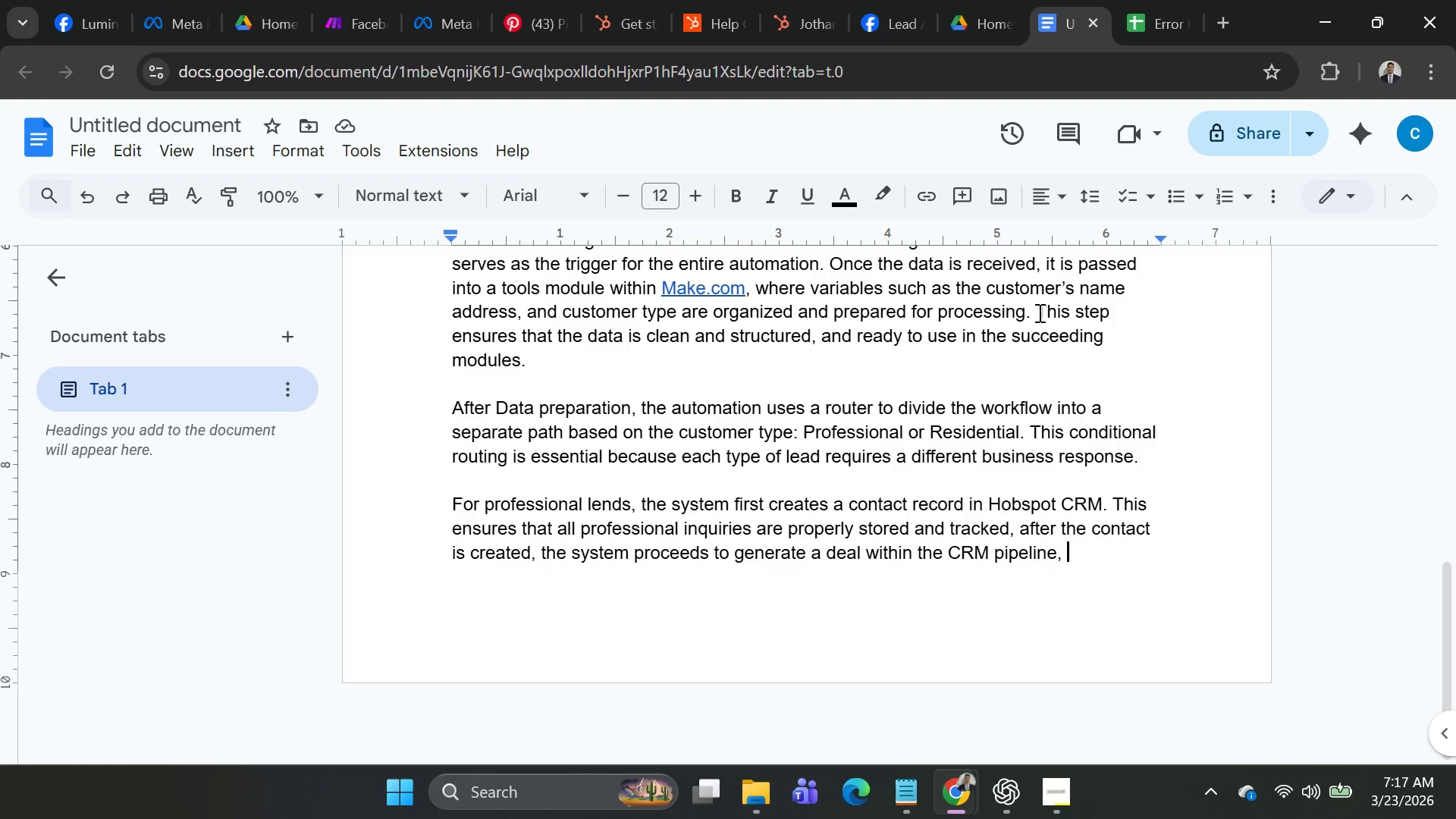 
wait(57.14)
 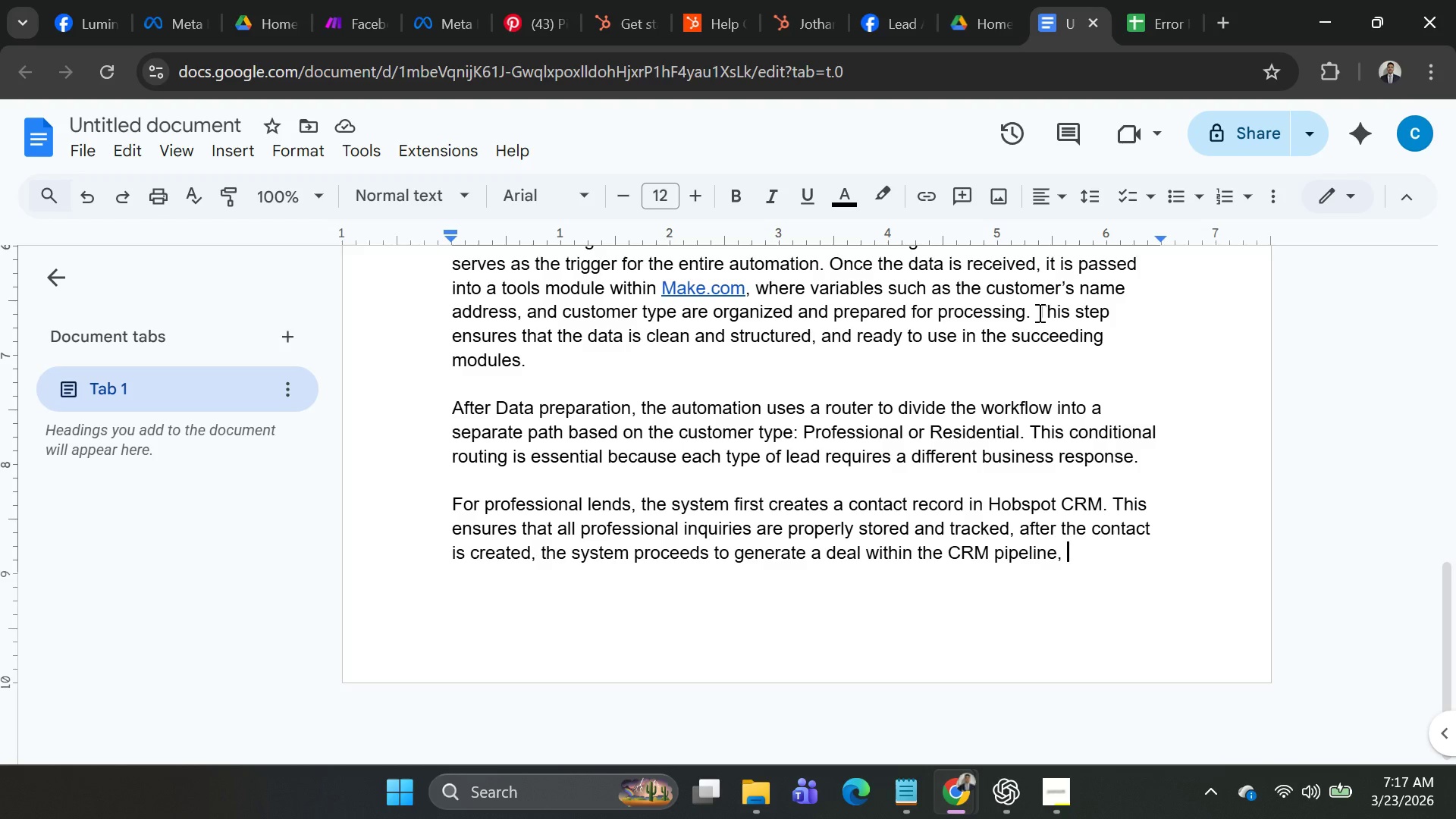 
type(placing it approriate  )
 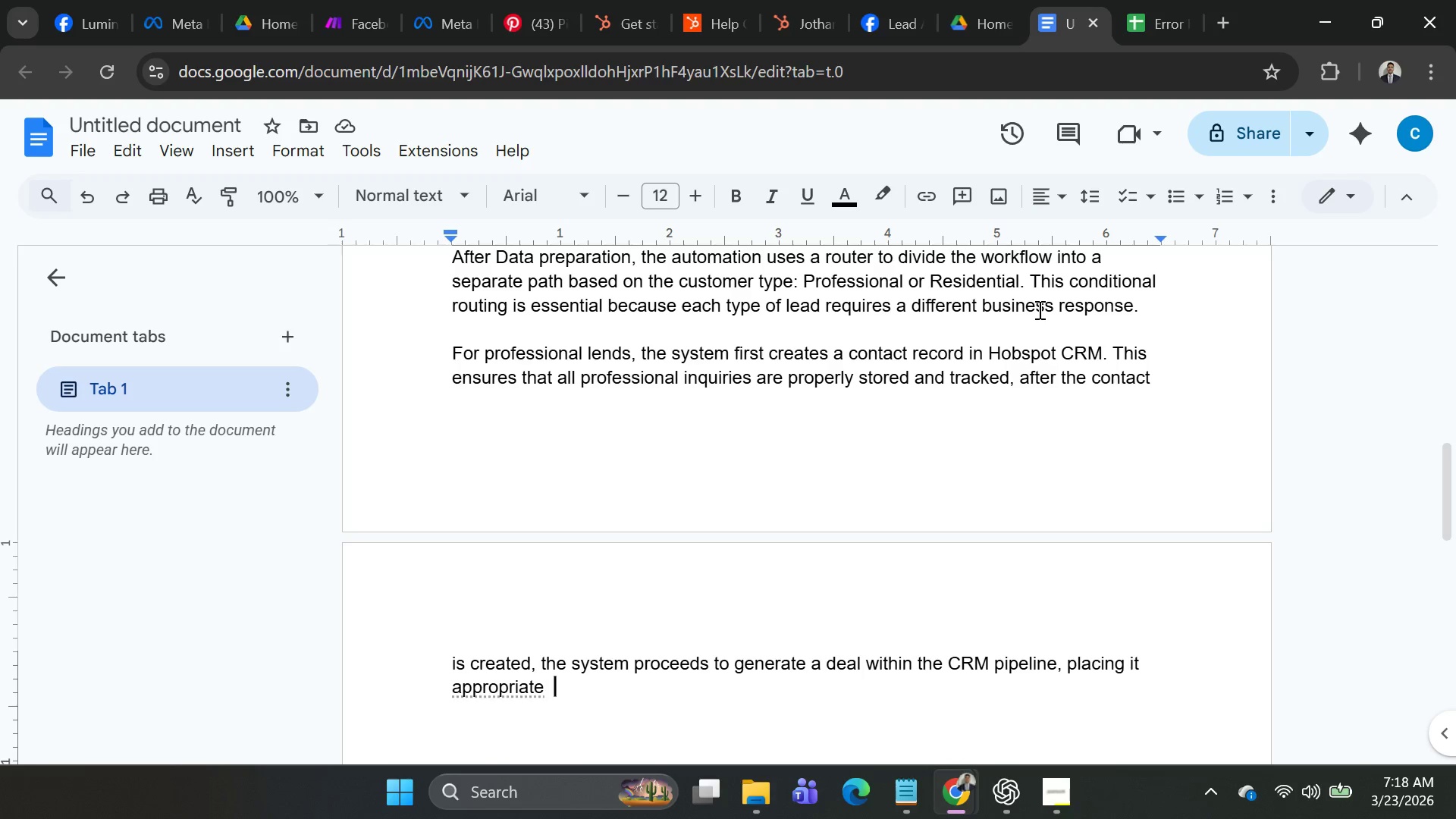 
wait(11.94)
 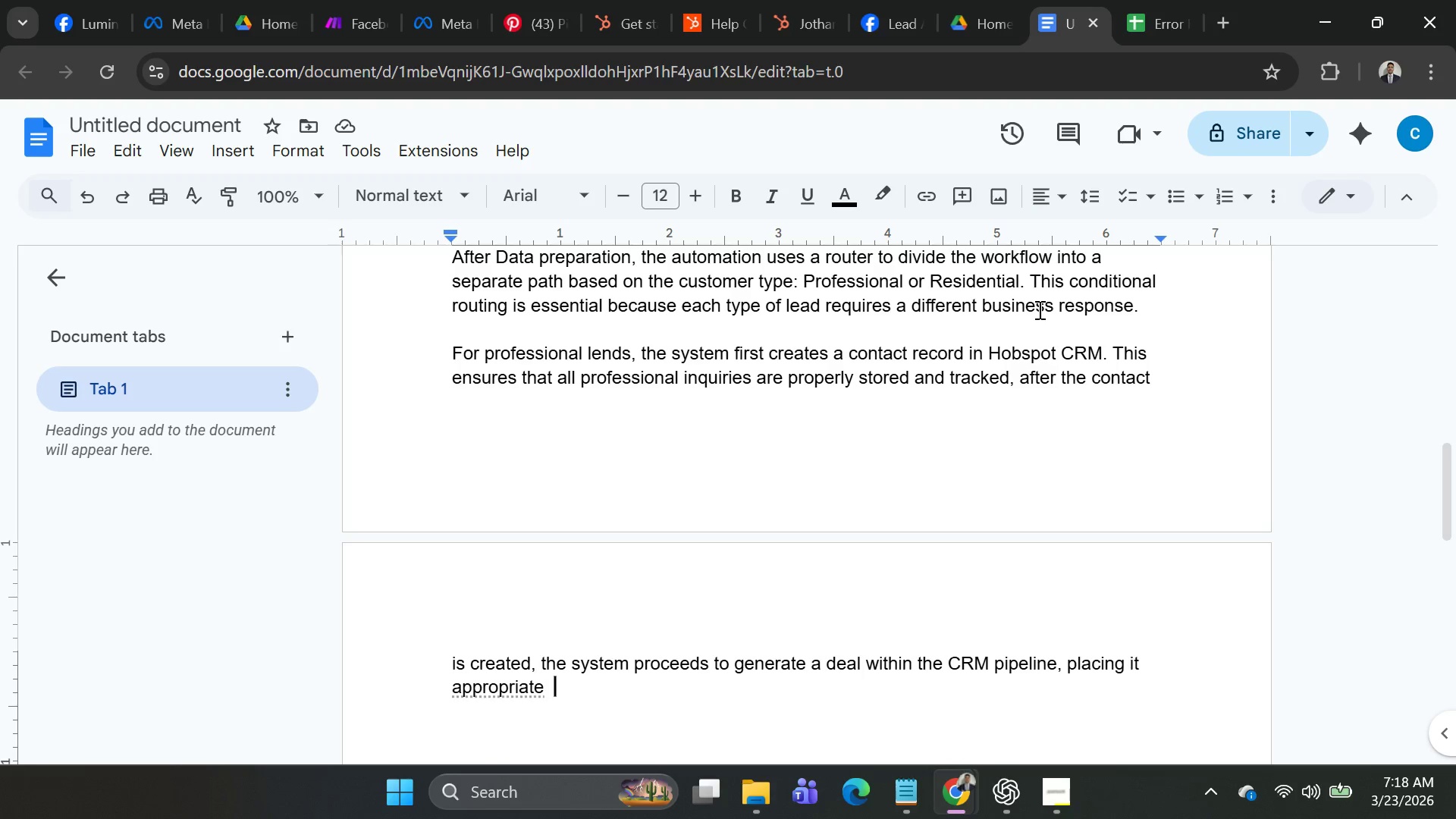 
key(Backspace)
key(Backspace)
key(Backspace)
key(Backspace)
key(Backspace)
key(Backspace)
type(in the appropre)
key(Backspace)
type(iate p)
 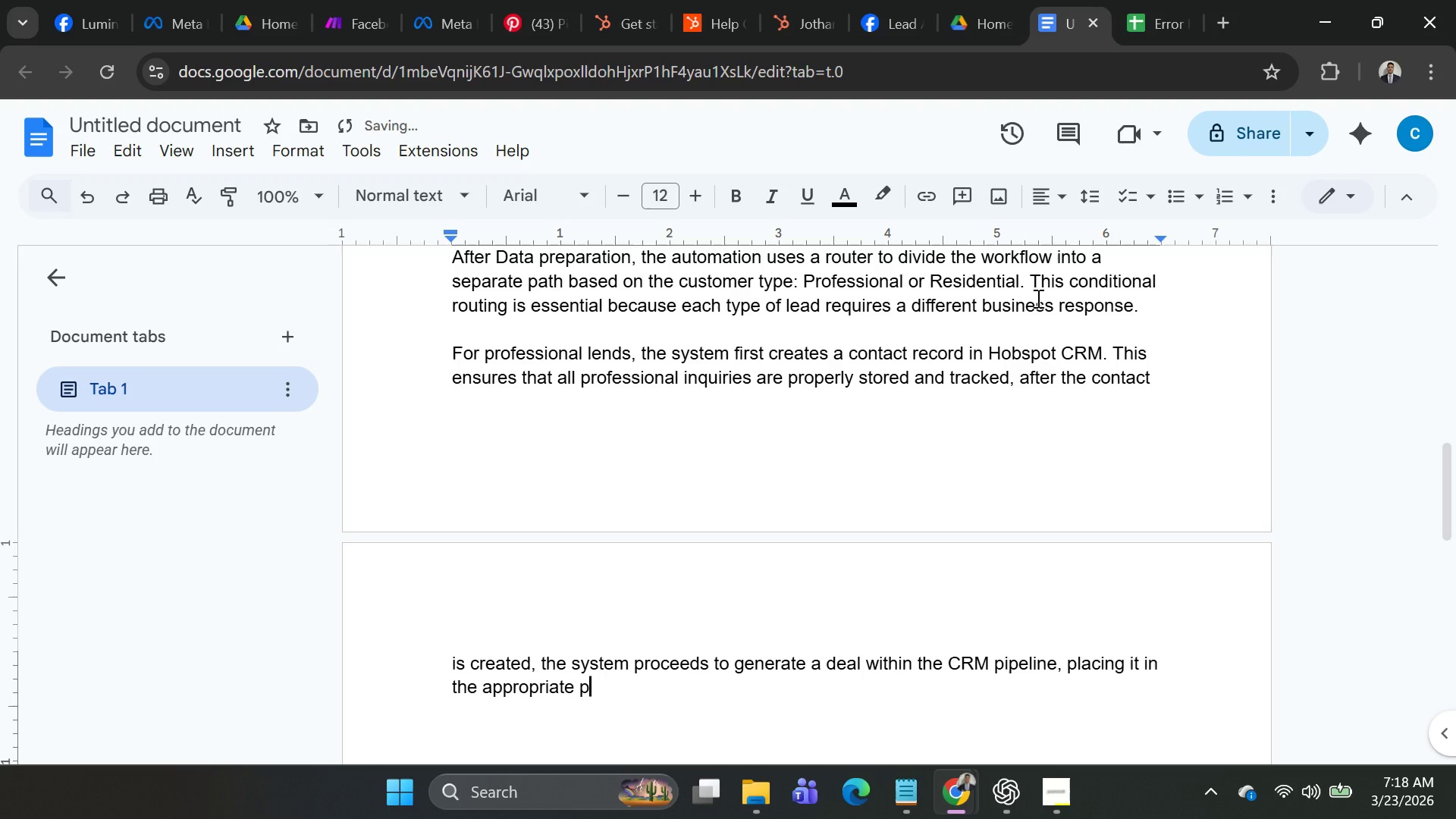 
wait(9.95)
 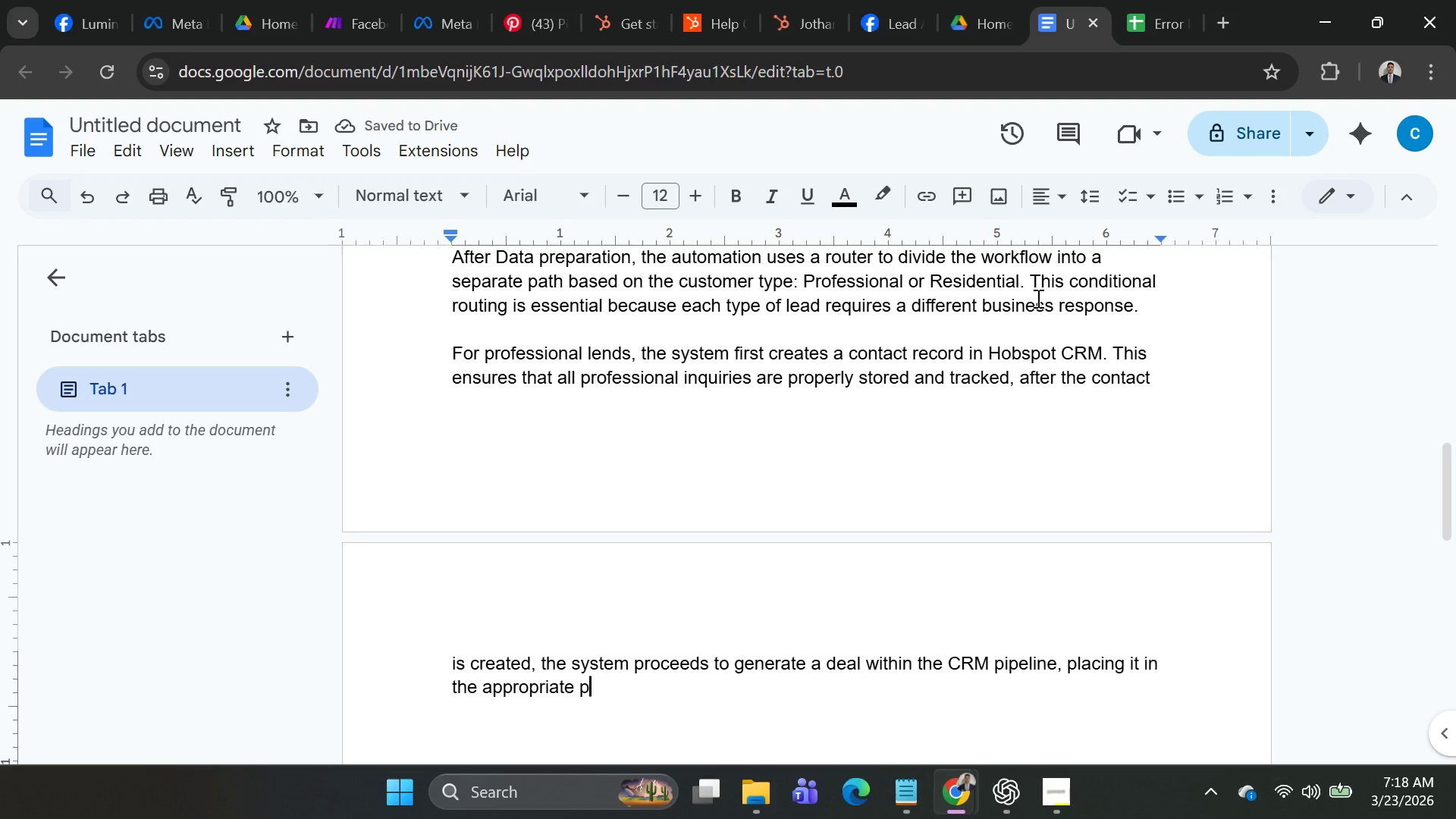 
key(Backspace)
type(stat)
key(Backspace)
type(ge such as "new inquiry )
key(Backspace)
type(" )
 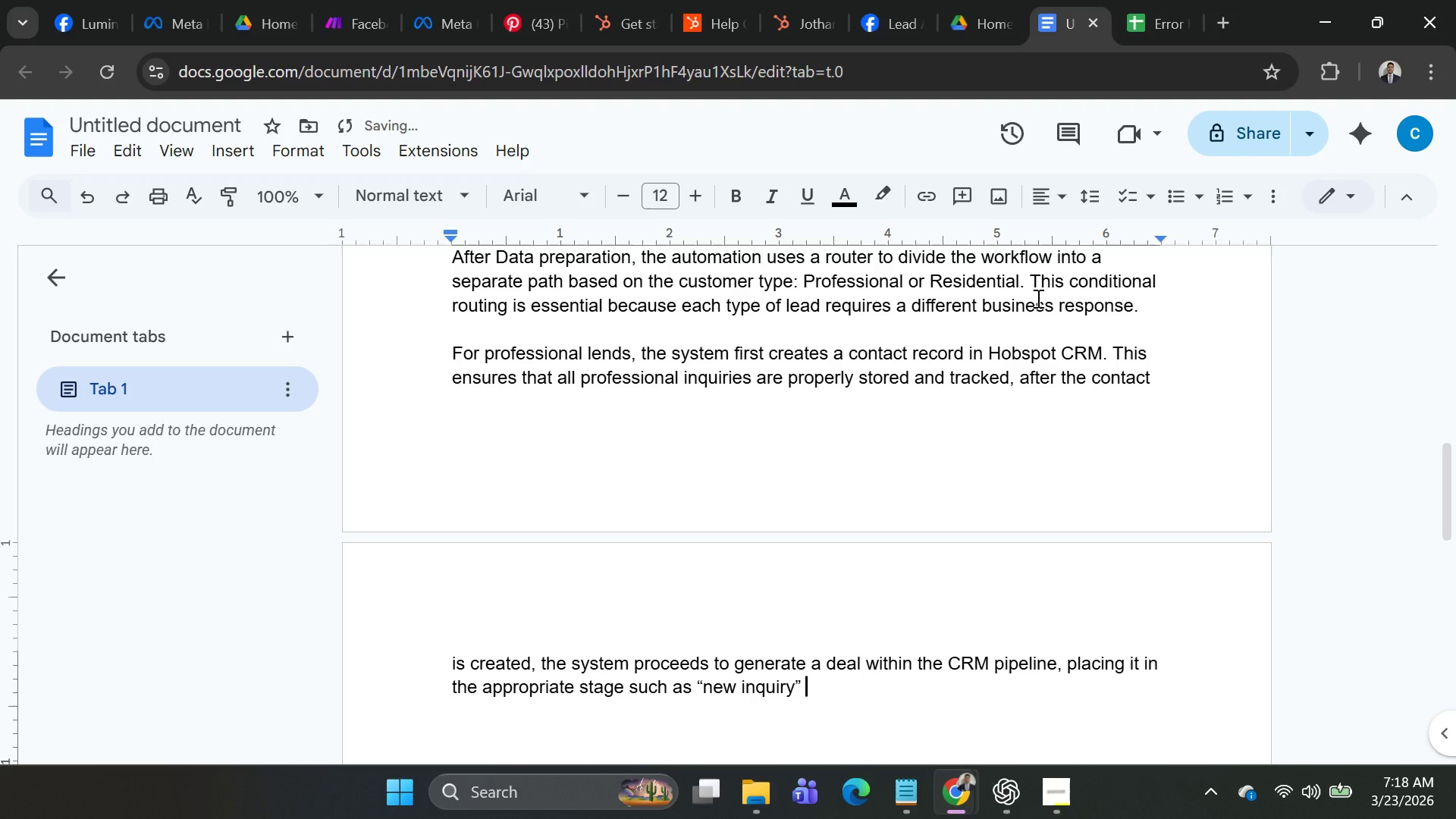 
type(This allow the ales team nage )
key(Backspace)
key(Backspace)
key(Backspace)
key(Backspace)
key(Backspace)
type(manage )
 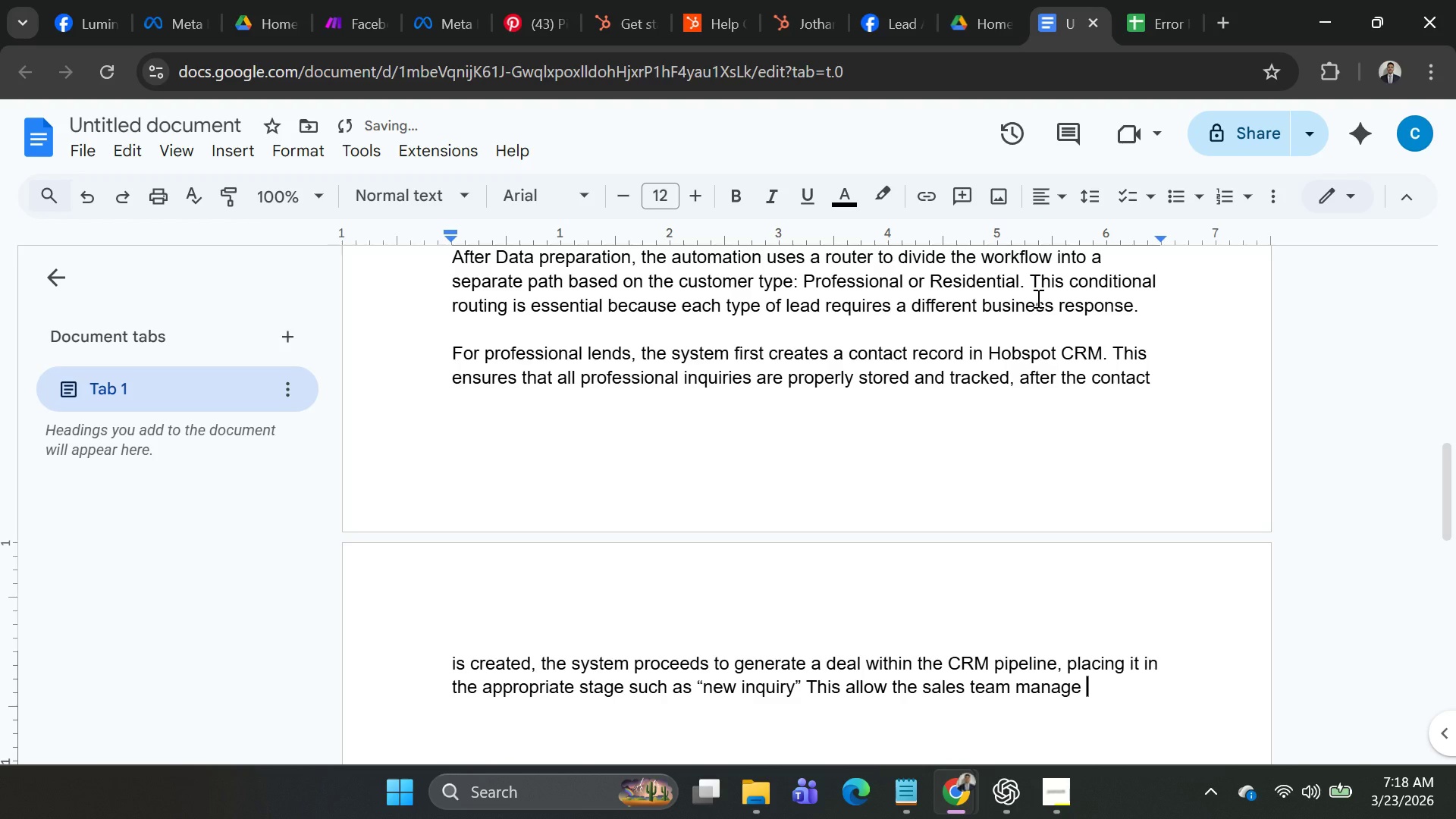 
wait(5.28)
 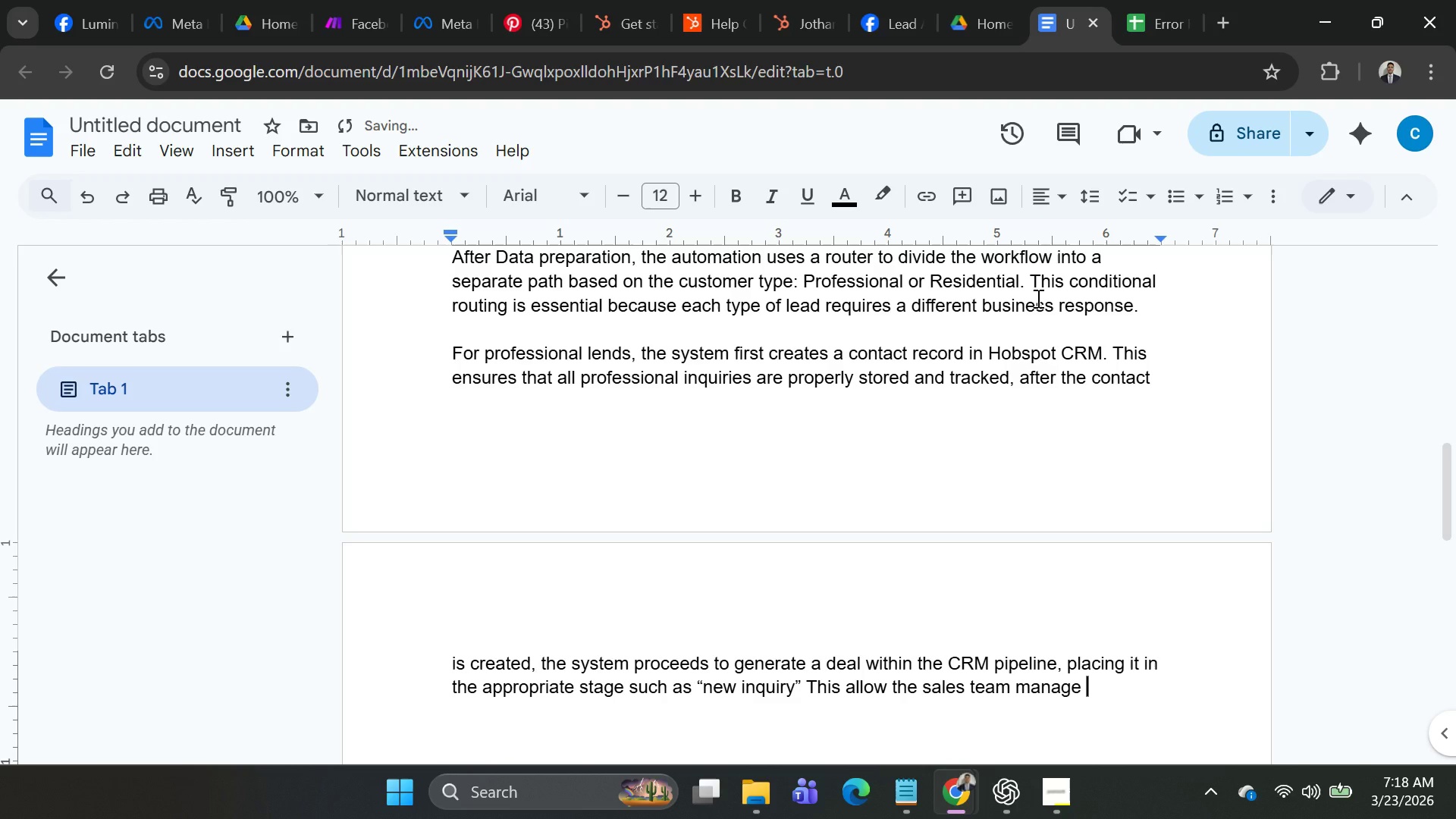 
type(high-value )
 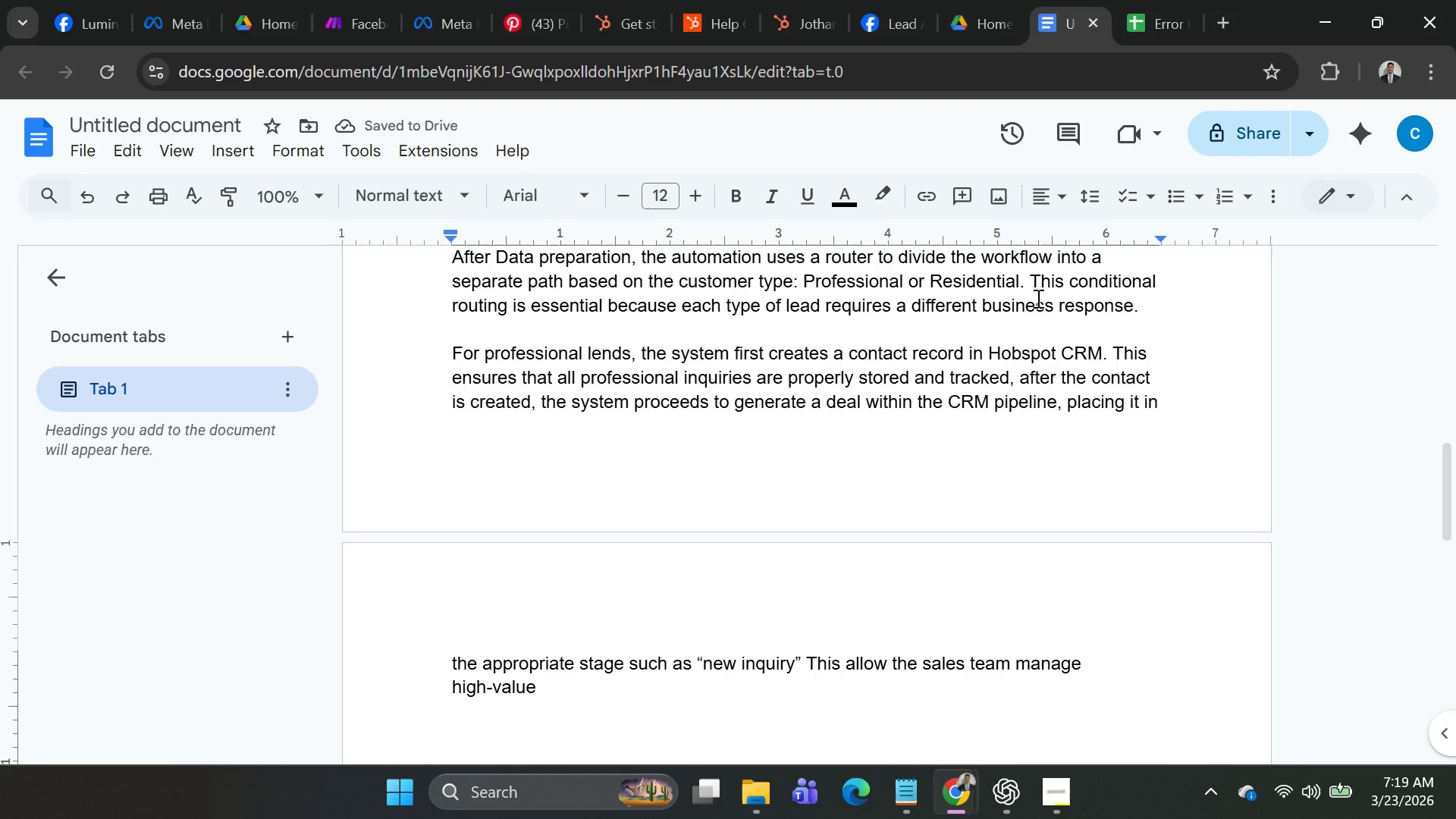 
type(leads effectively)
 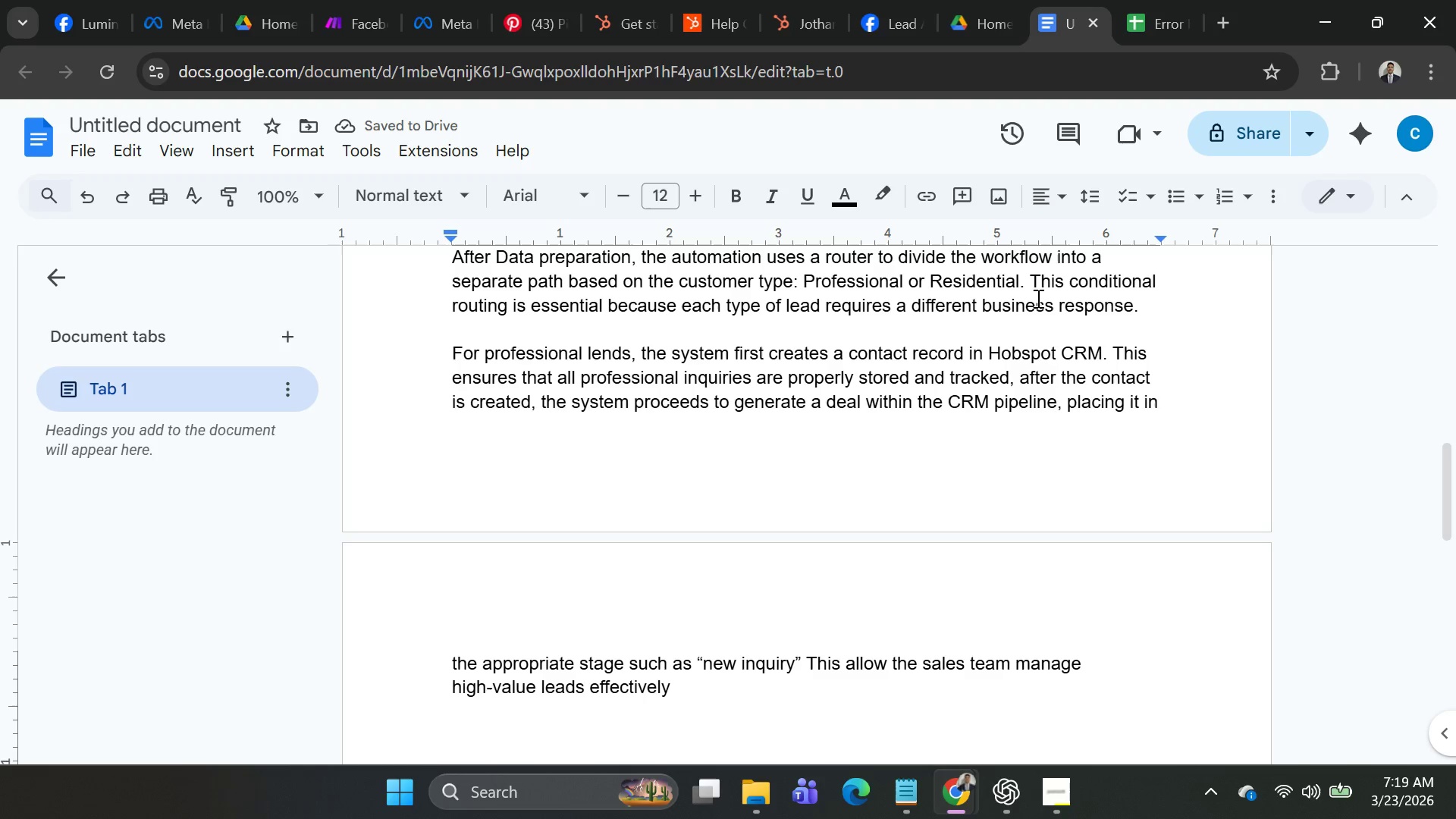 
wait(9.33)
 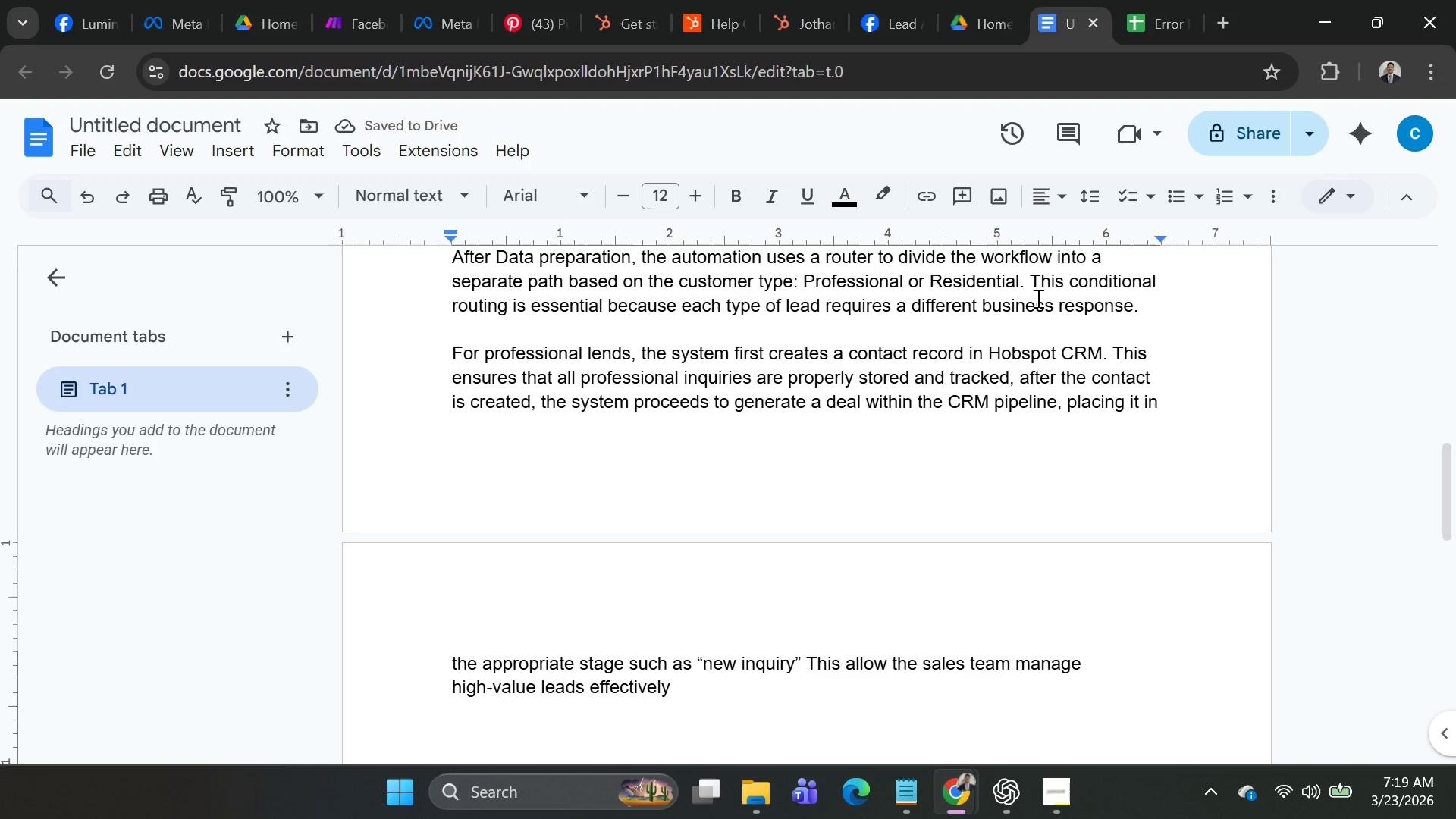 
type(. Finallt)
key(Backspace)
type(y )
key(Backspace)
type(m)
key(Backspace)
type(, an automated email is send vial )
key(Backspace)
key(Backspace)
type( gmail )
key(Backspace)
type(, providing the lead with personalized message and link to the trade )
key(Backspace)
key(Backspace)
key(Backspace)
key(Backspace)
key(Backspace)
key(Backspace)
type(Trade Procing catalog )
key(Backspace)
type(, ensuring immediate engagement )
 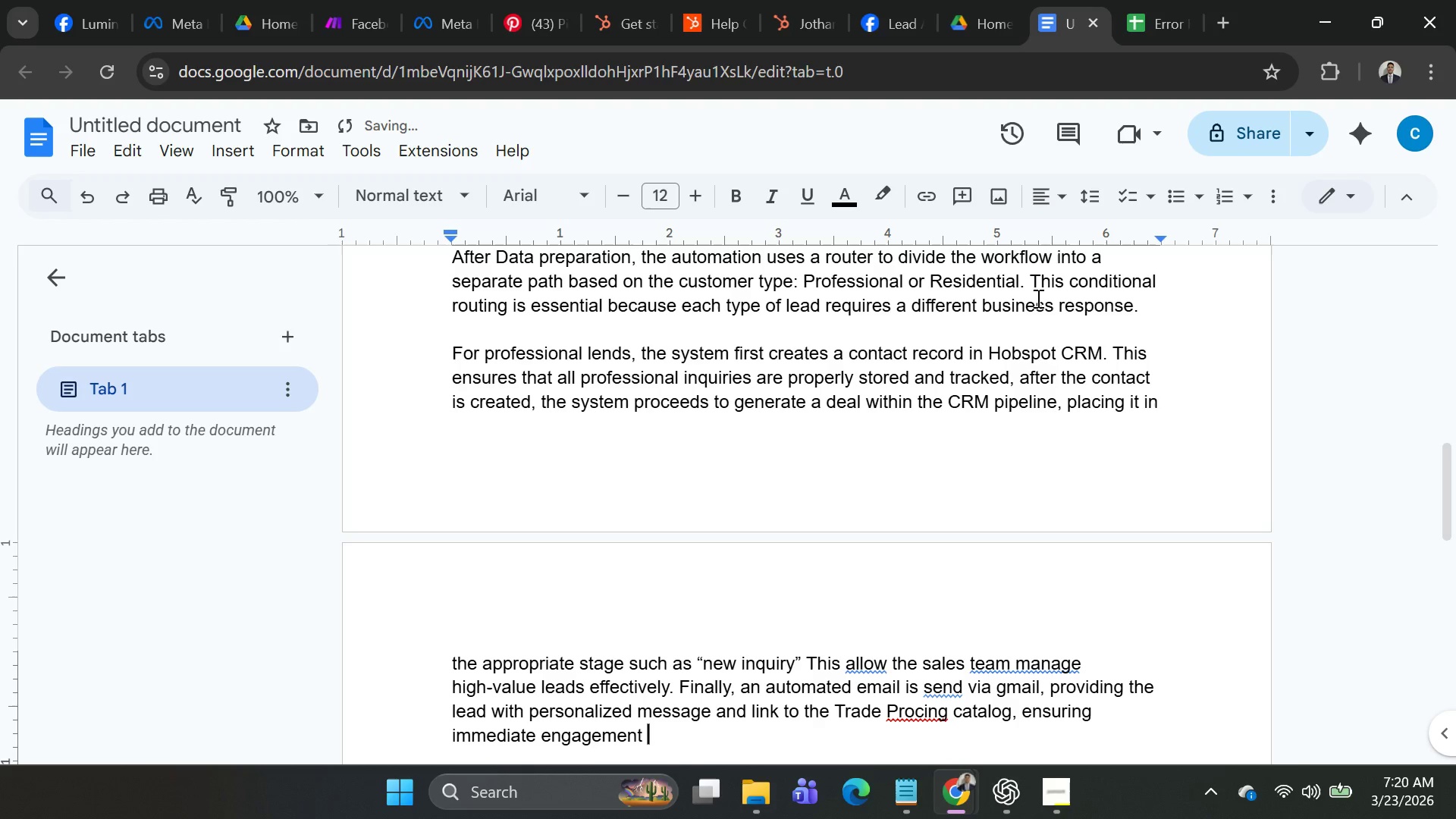 
hold_key(key=Backspace, duration=0.31)
 